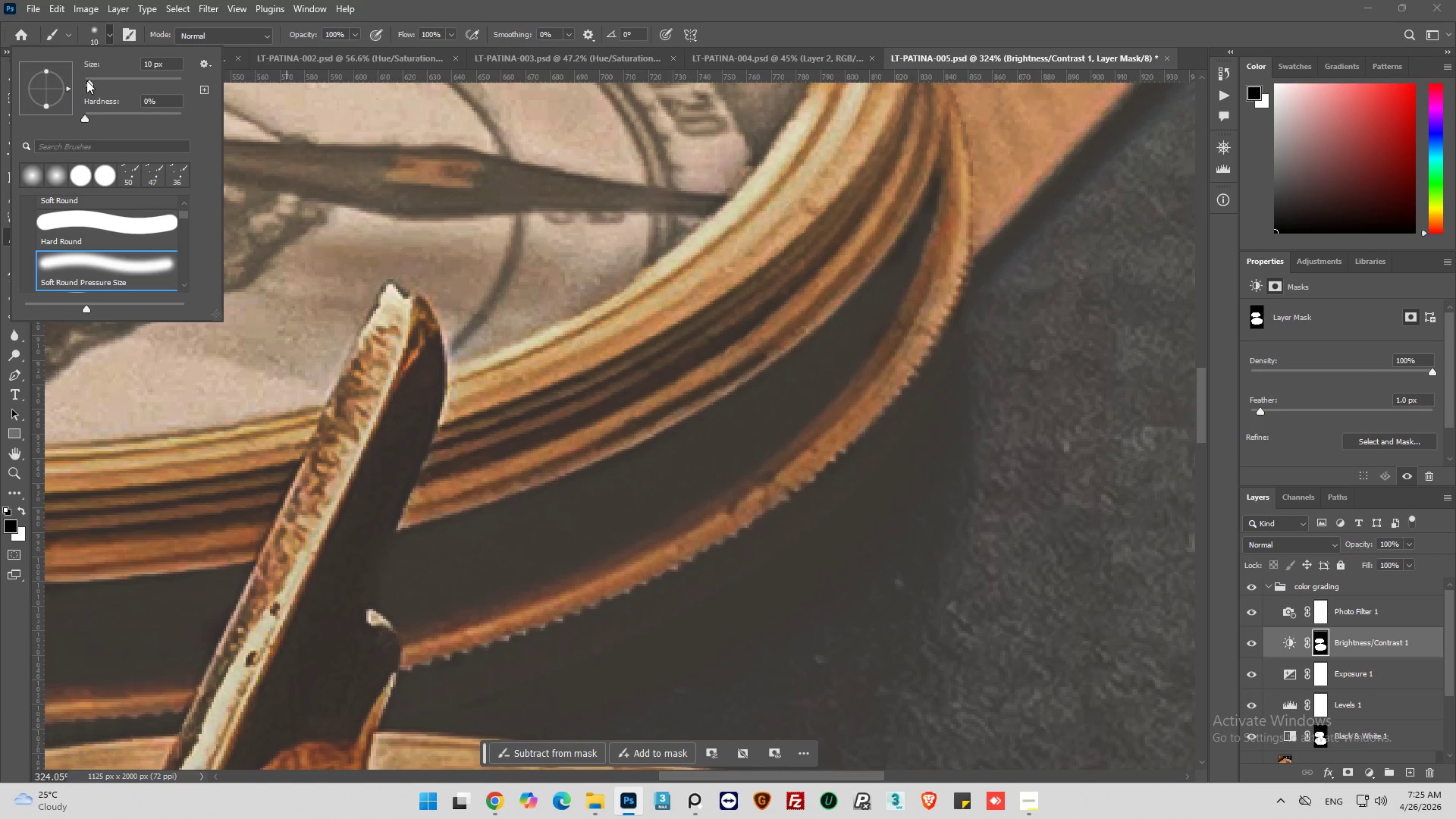 
left_click([86, 80])
 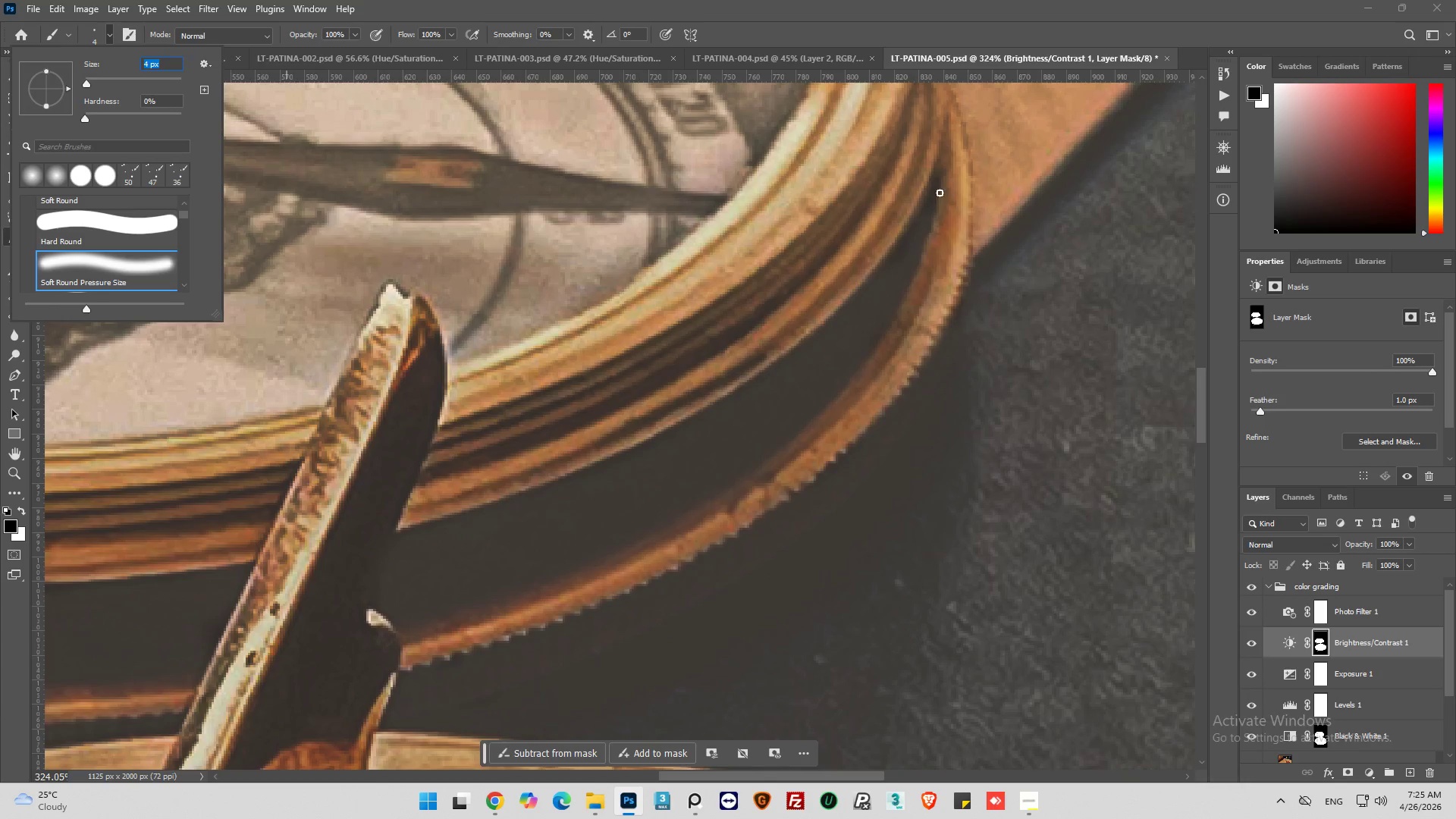 
left_click_drag(start_coordinate=[938, 182], to_coordinate=[865, 319])
 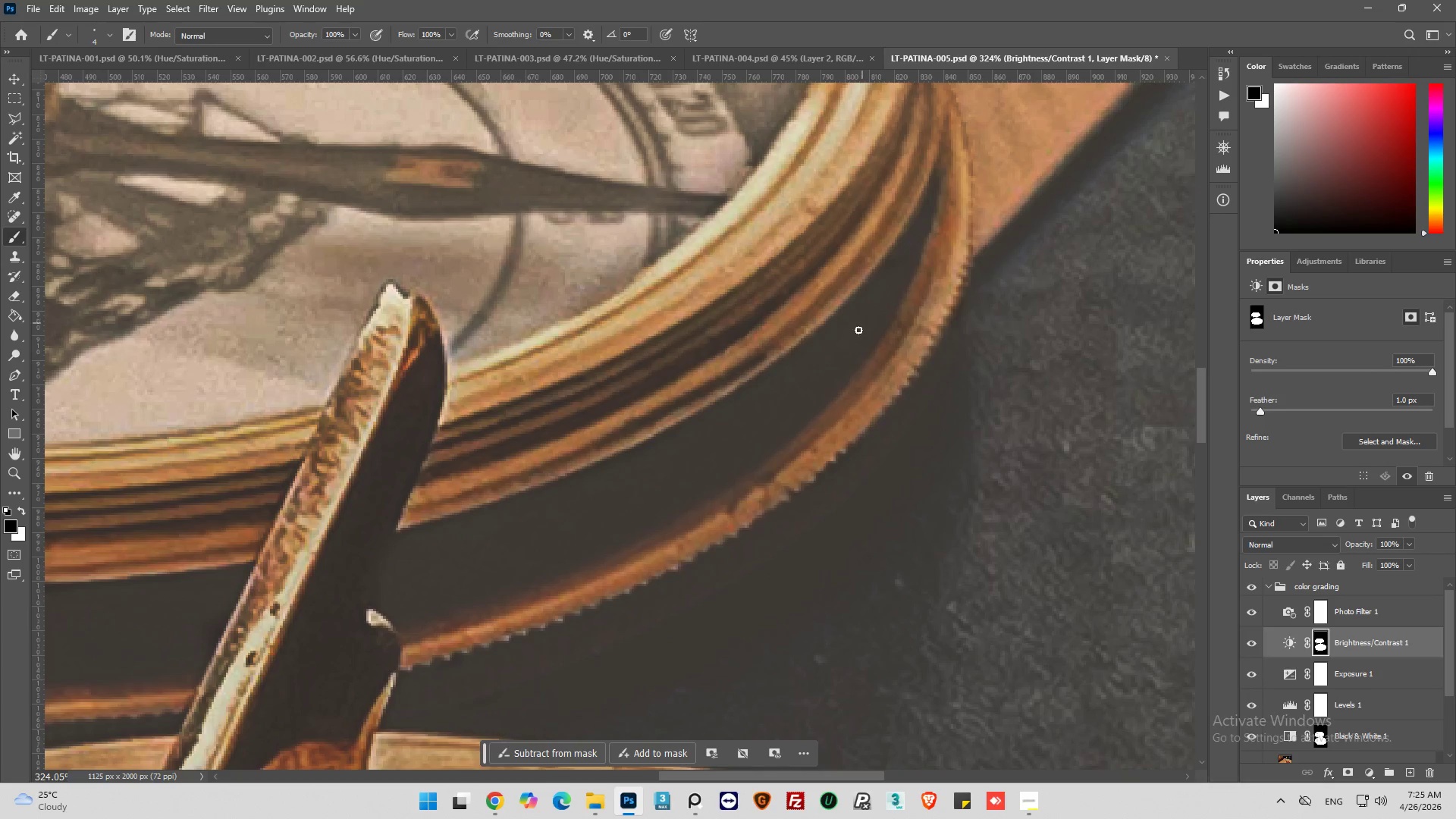 
hold_key(key=AltLeft, duration=0.53)
hold_key(key=AltLeft, duration=0.34)
scroll: coordinate [771, 429], scroll_direction: down, amount: 28.0
 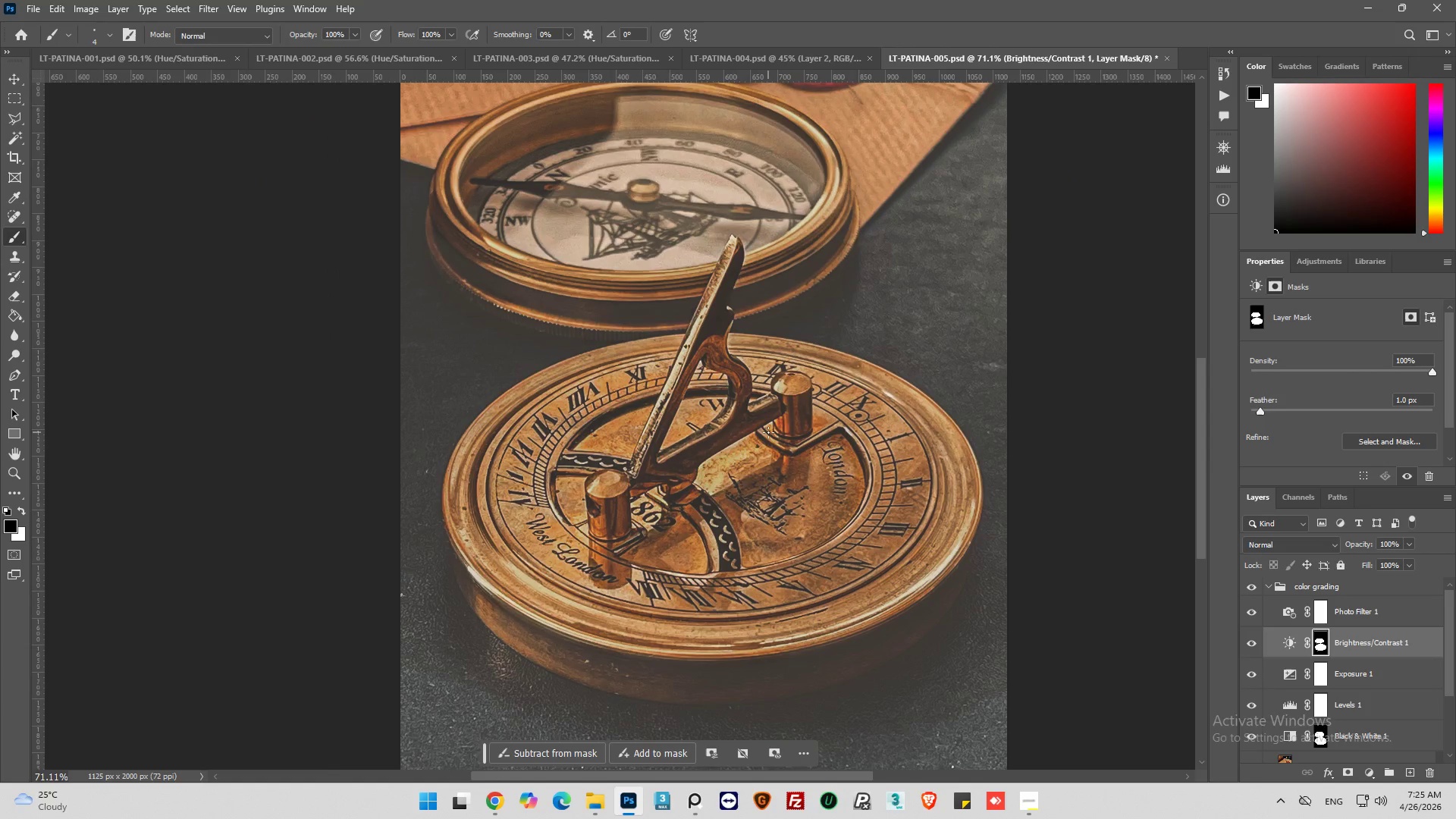 
hold_key(key=AltLeft, duration=1.19)
scroll: coordinate [412, 222], scroll_direction: up, amount: 19.0
 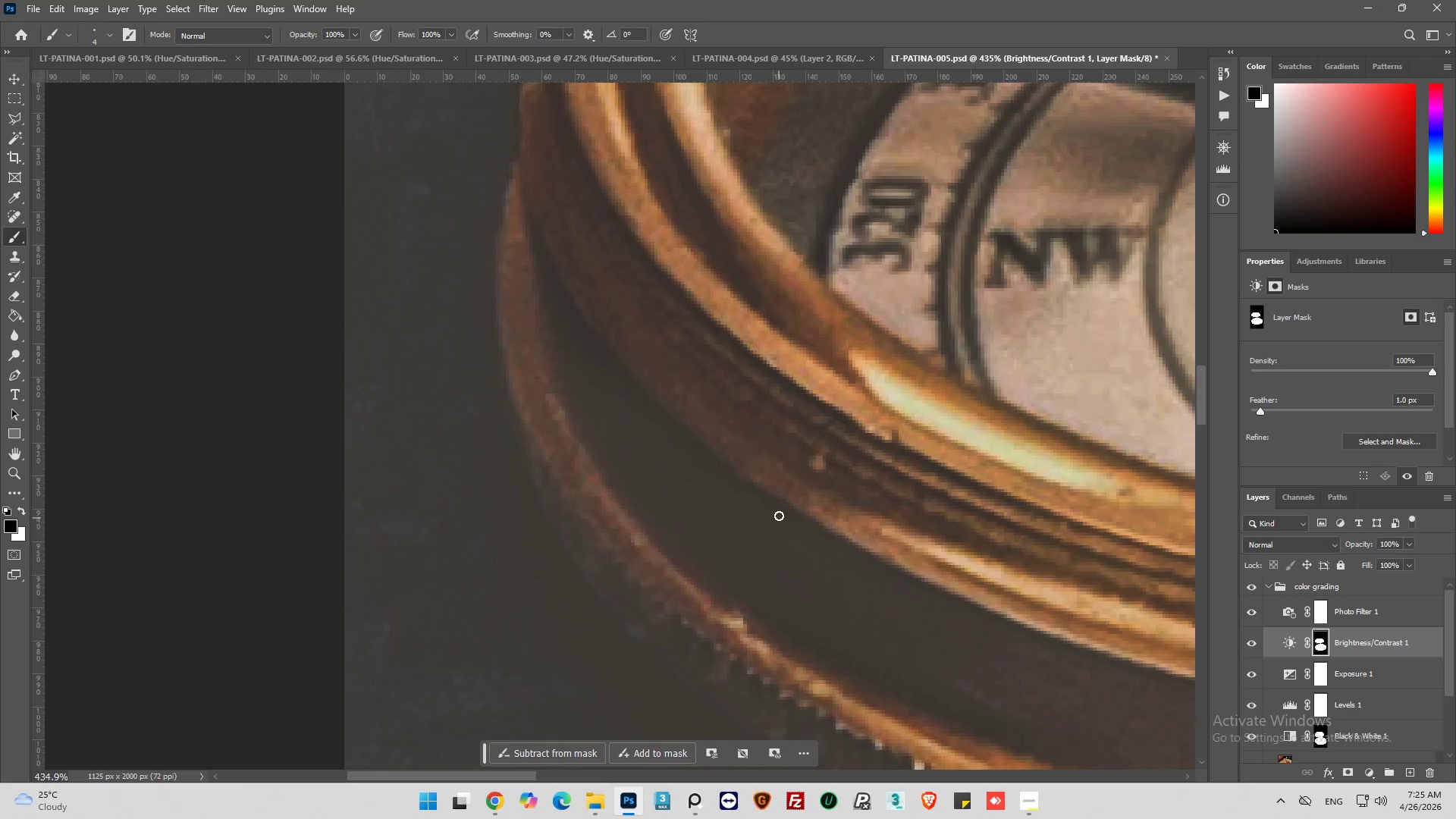 
left_click_drag(start_coordinate=[777, 506], to_coordinate=[632, 381])
 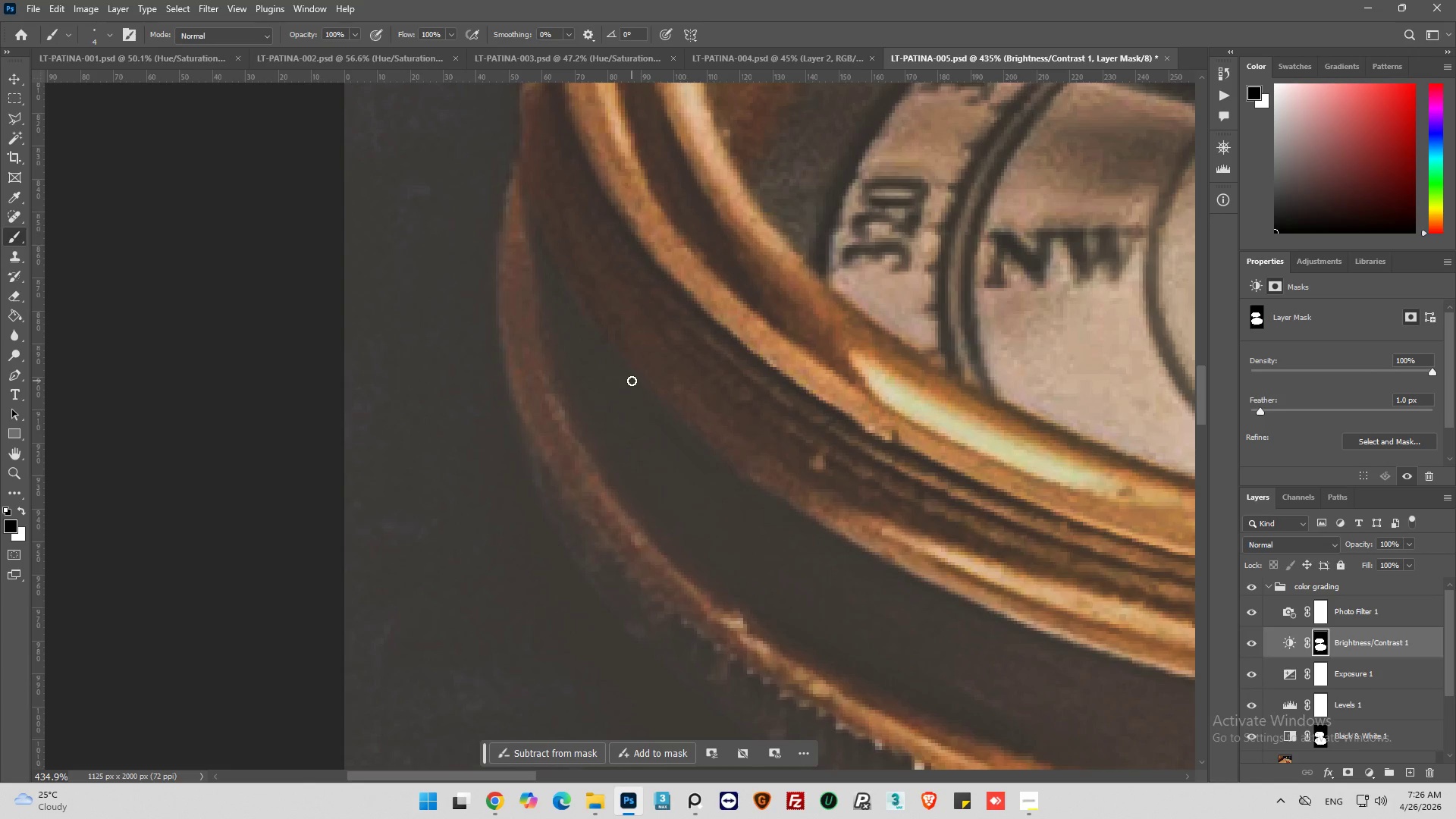 
wait(8.41)
 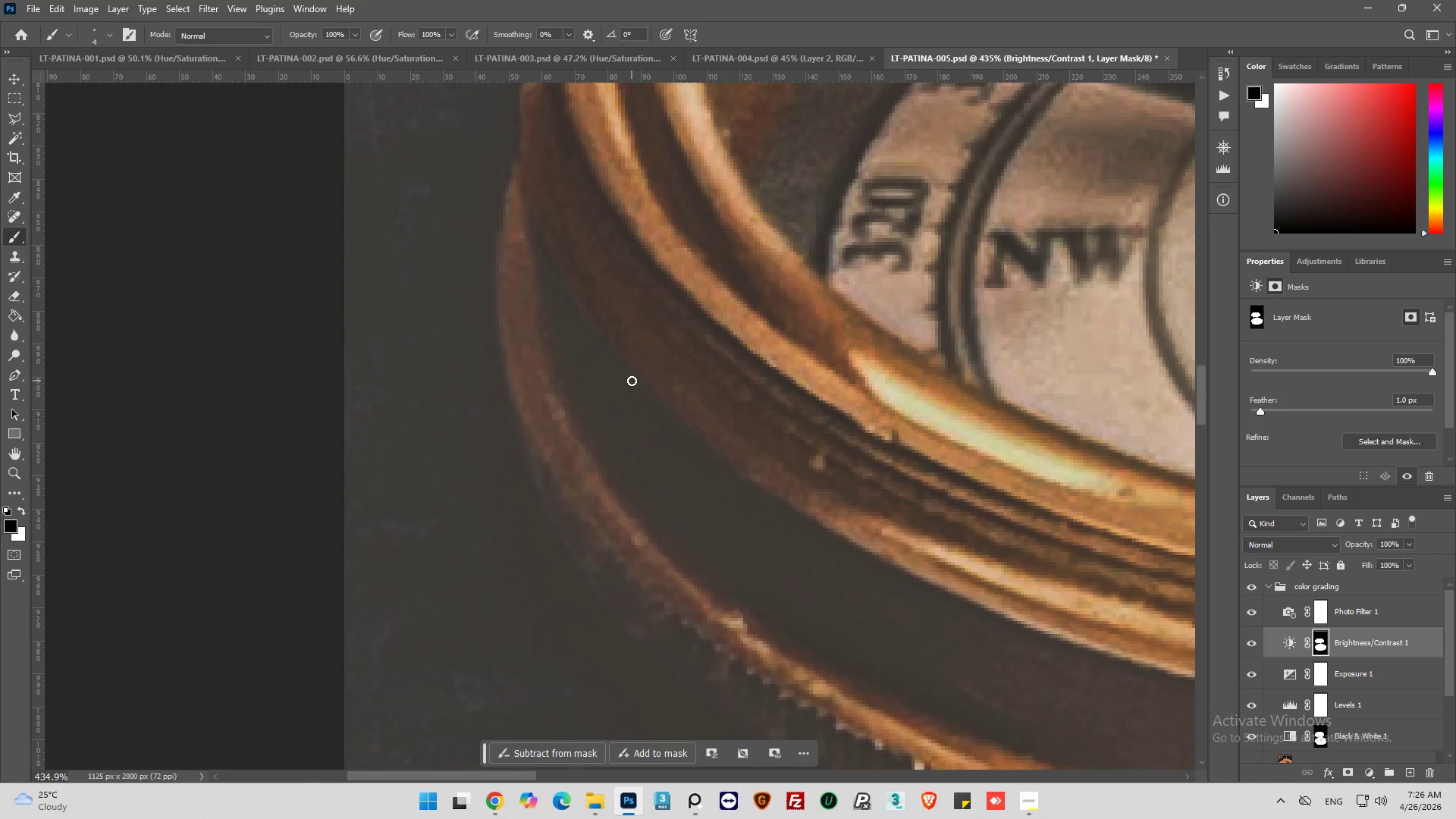 
hold_key(key=AltLeft, duration=1.94)
scroll: coordinate [449, 311], scroll_direction: down, amount: 20.0
 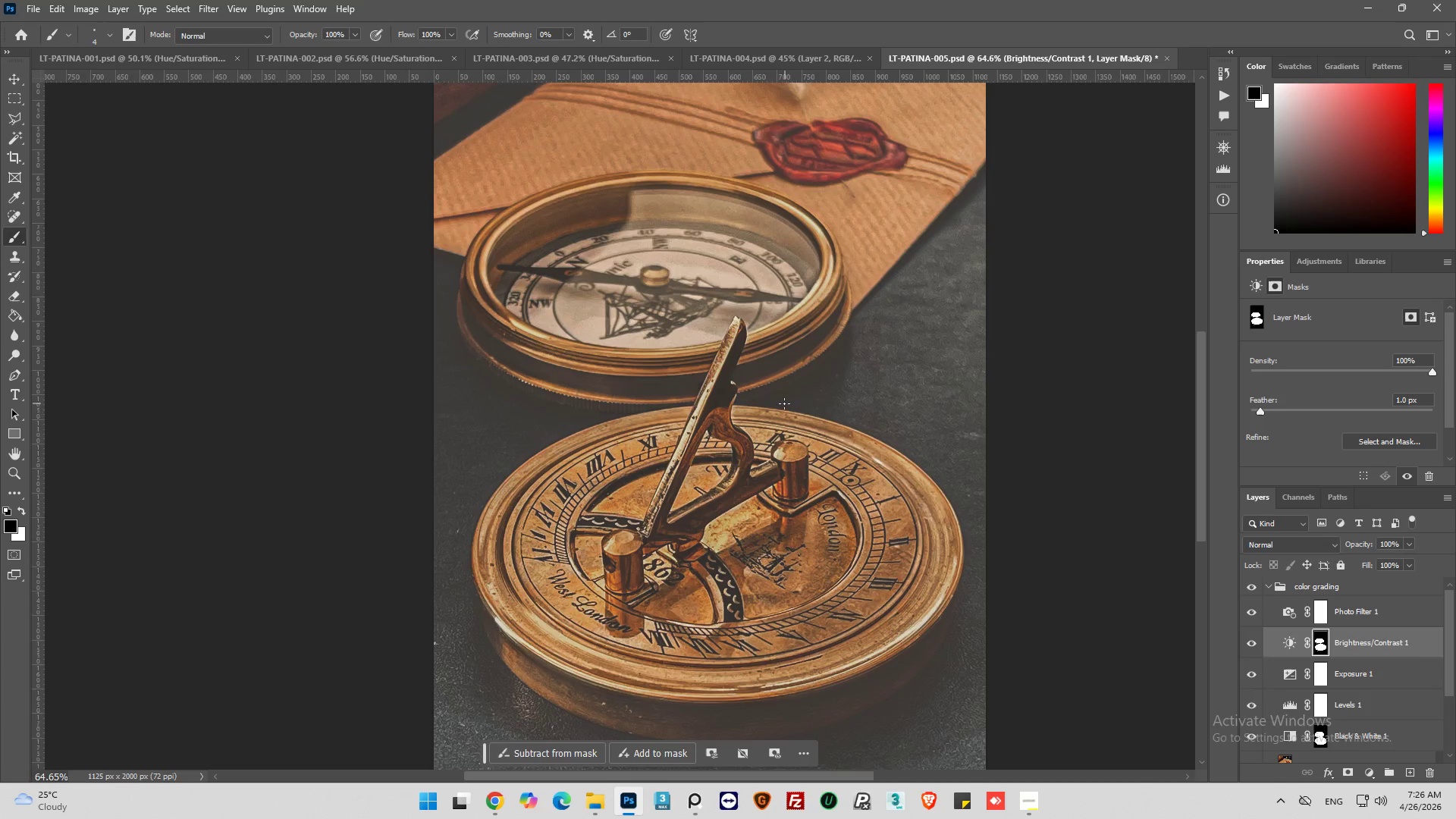 
wait(9.55)
 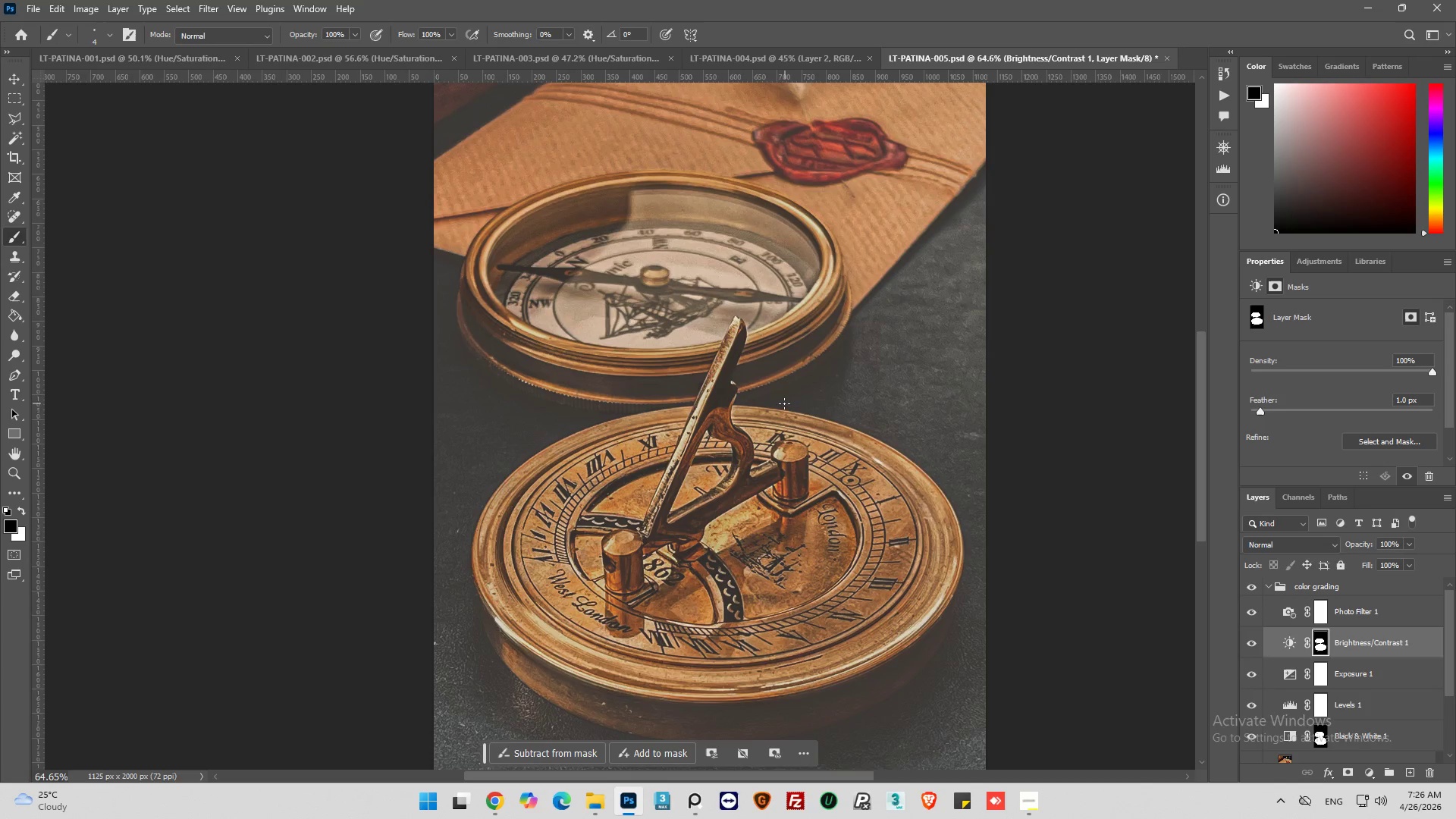 
scroll: coordinate [723, 358], scroll_direction: up, amount: 7.0
 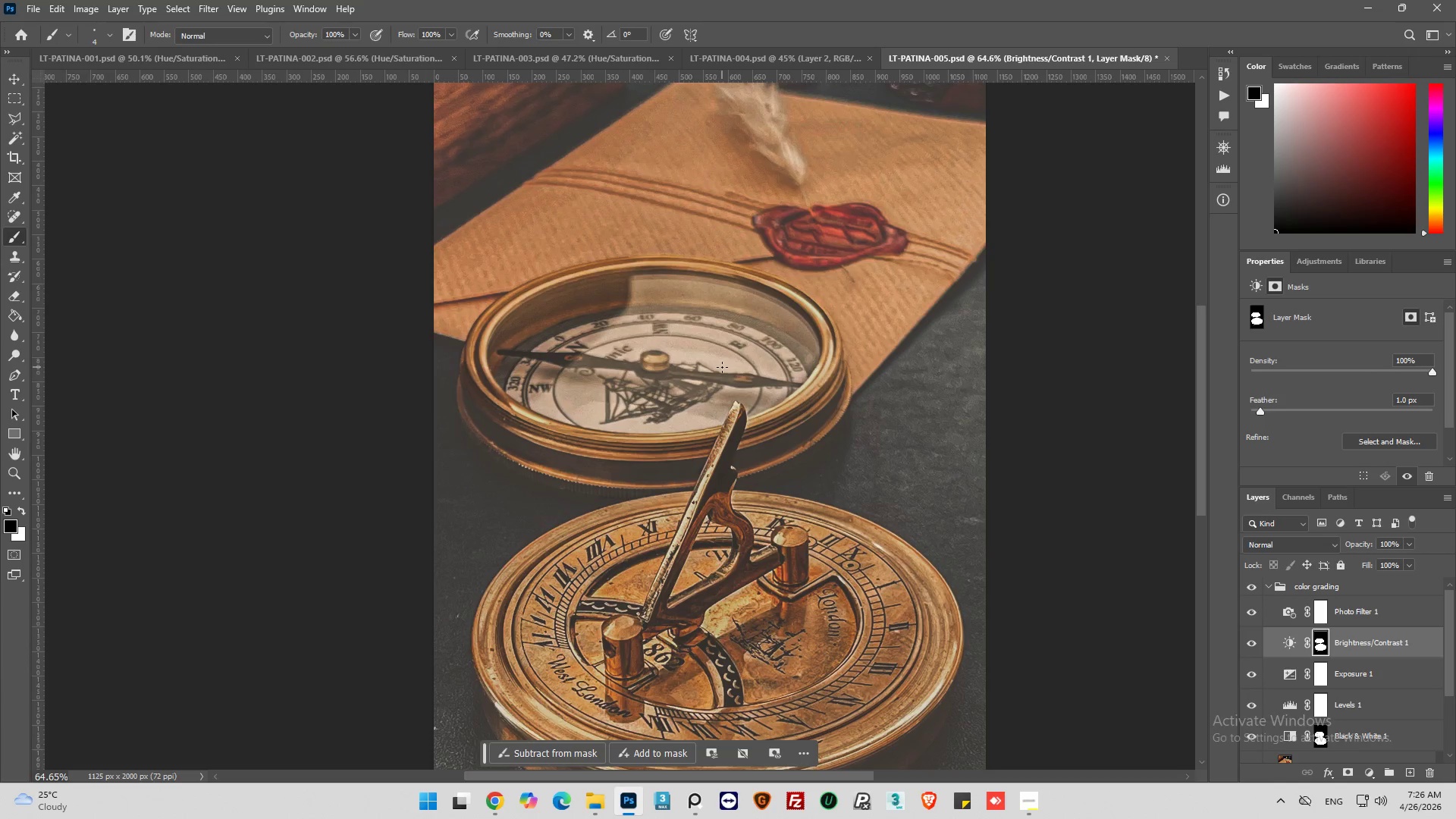 
hold_key(key=AltLeft, duration=0.92)
scroll: coordinate [708, 422], scroll_direction: up, amount: 8.0
 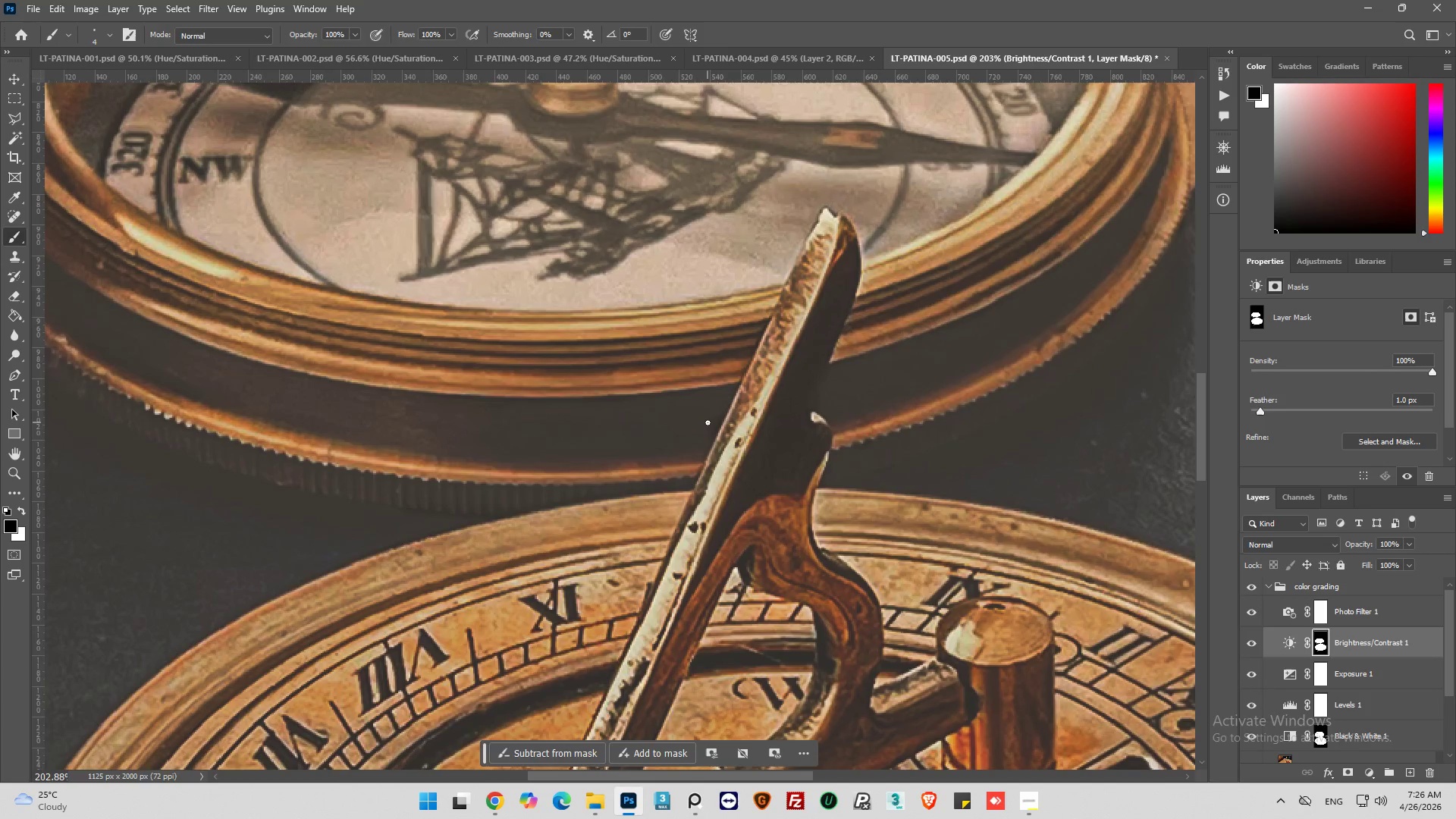 
hold_key(key=AltLeft, duration=1.25)
scroll: coordinate [990, 357], scroll_direction: down, amount: 2.0
 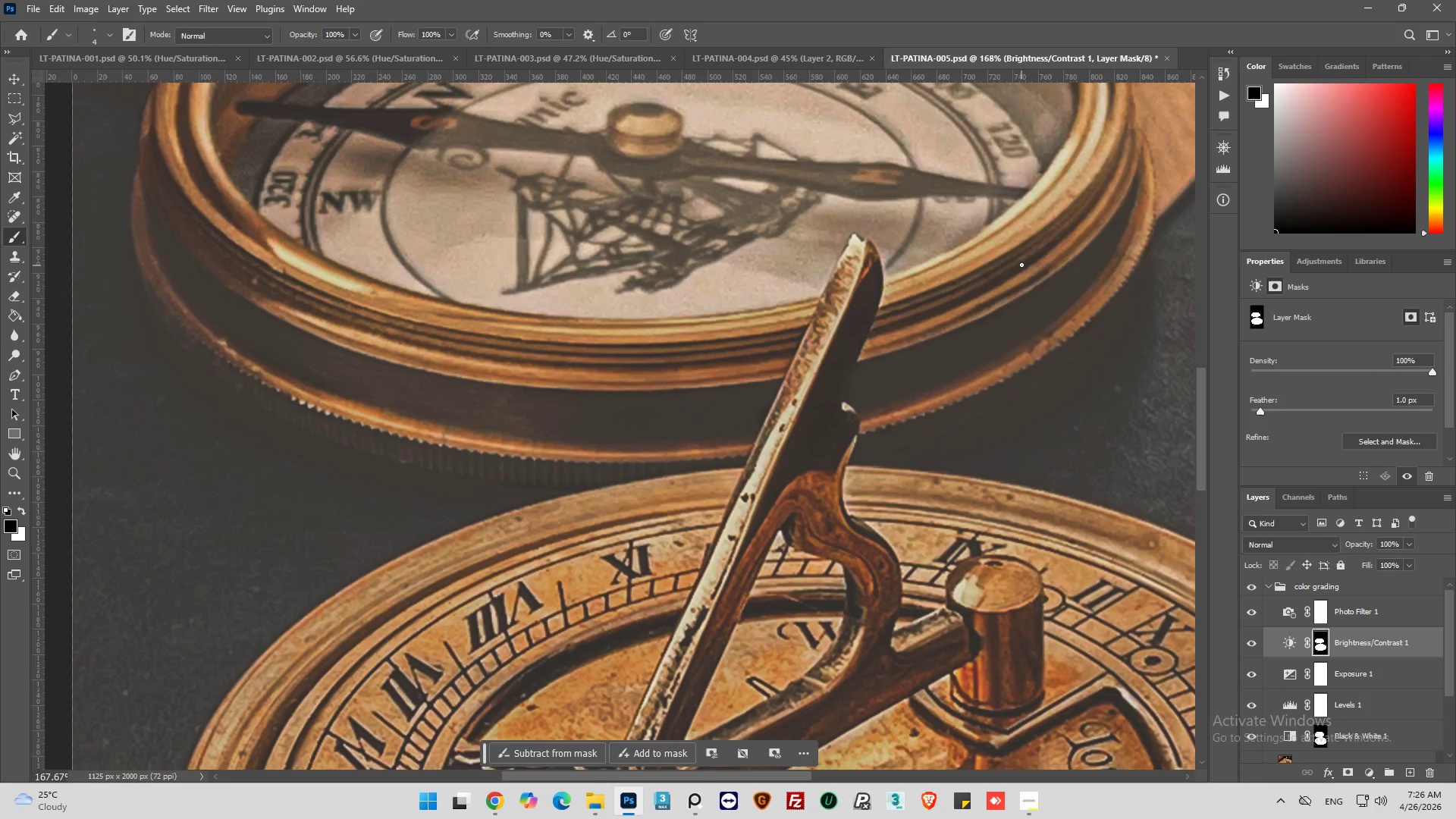 
left_click_drag(start_coordinate=[1024, 263], to_coordinate=[1074, 227])
 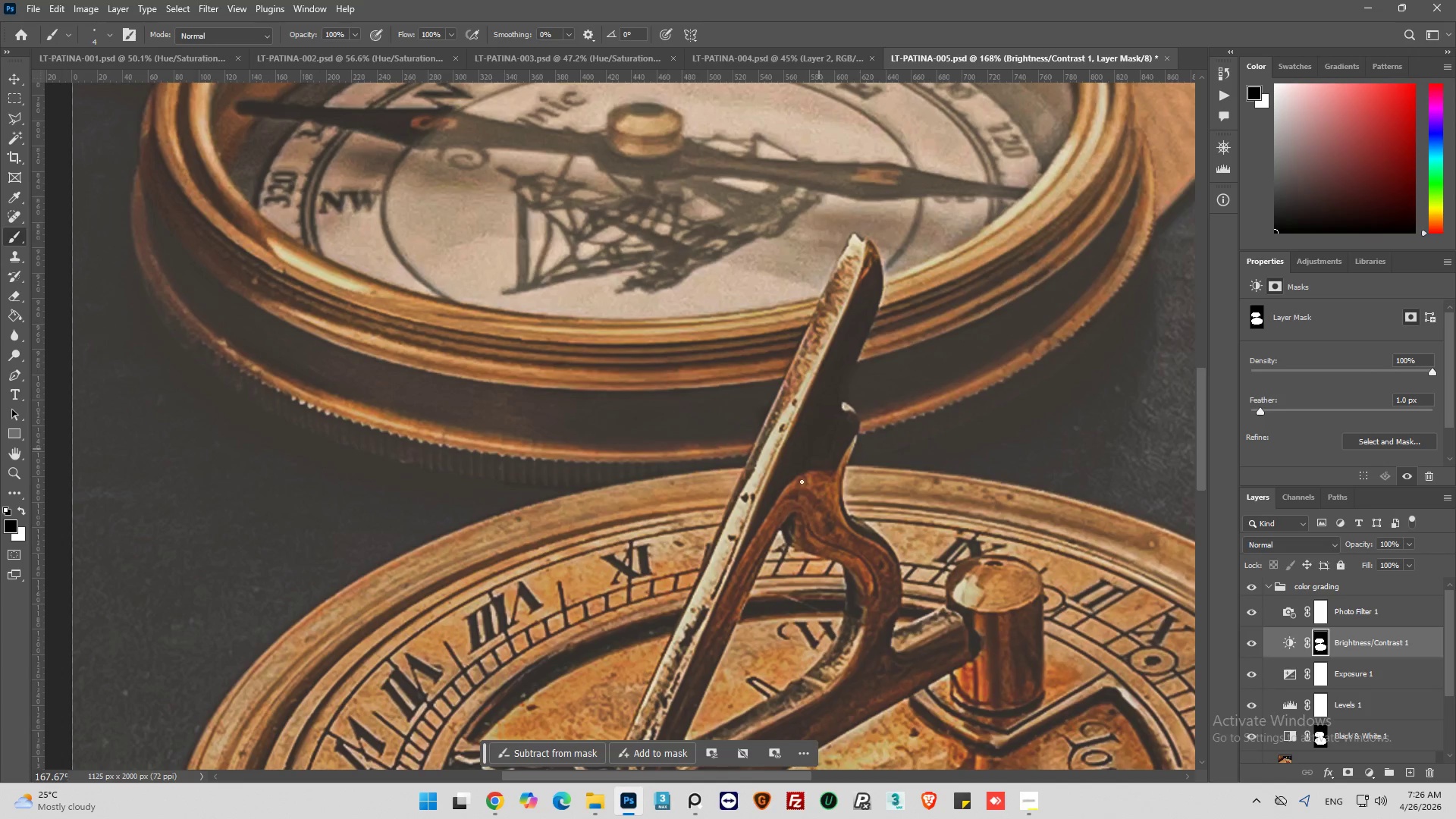 
key(Alt+AltLeft)
 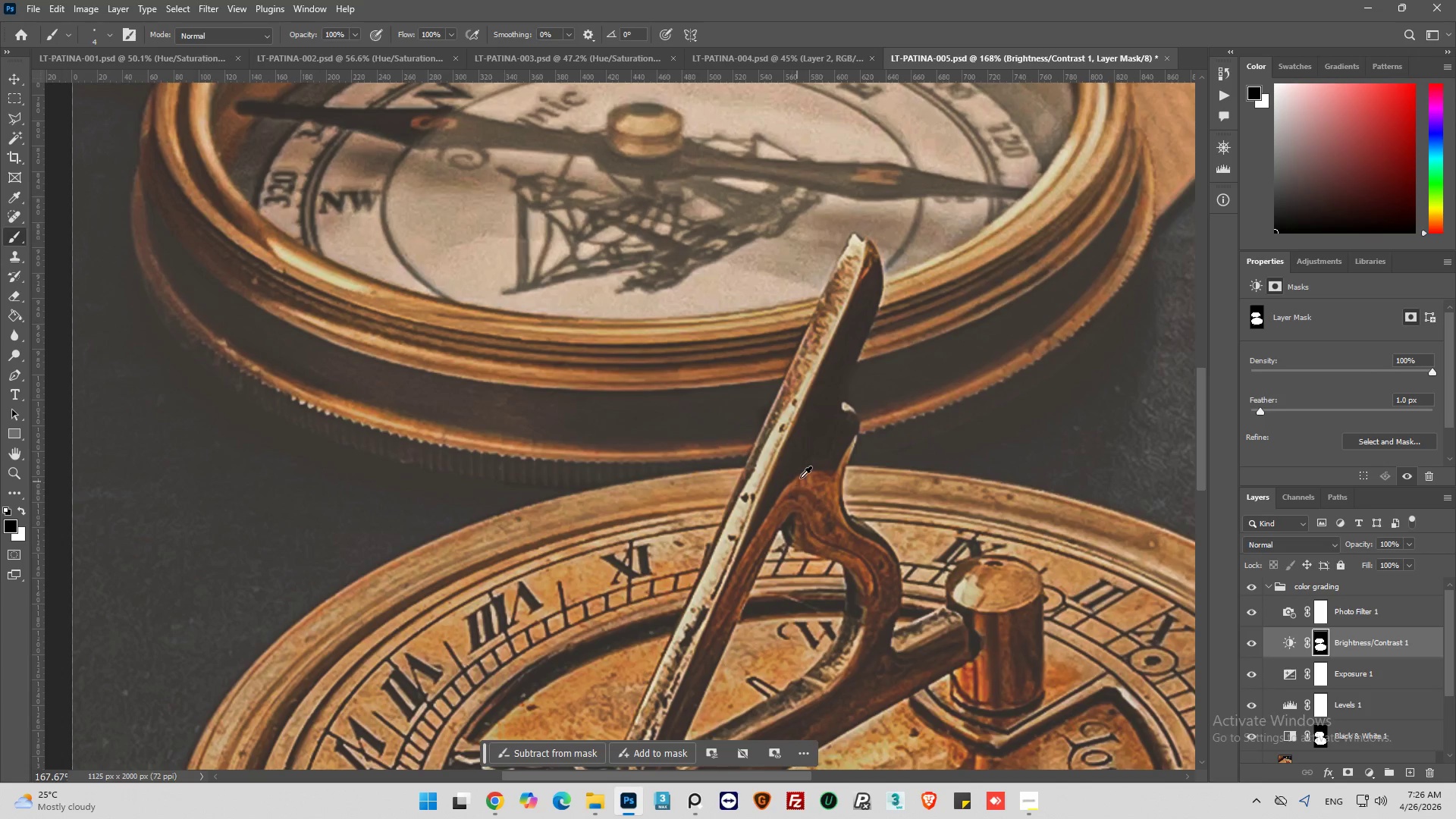 
key(Alt+AltLeft)
 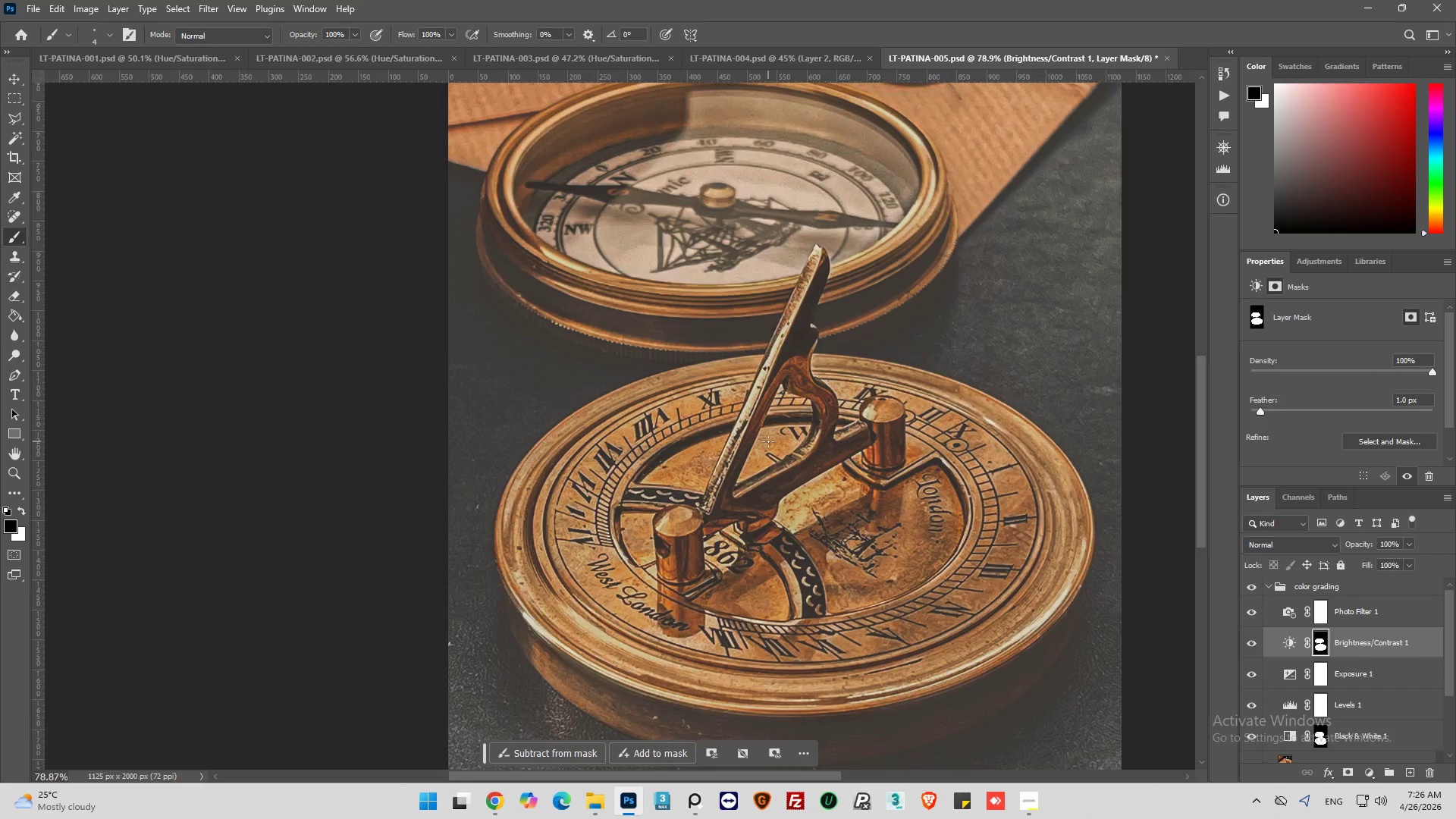 
hold_key(key=AltLeft, duration=0.34)
 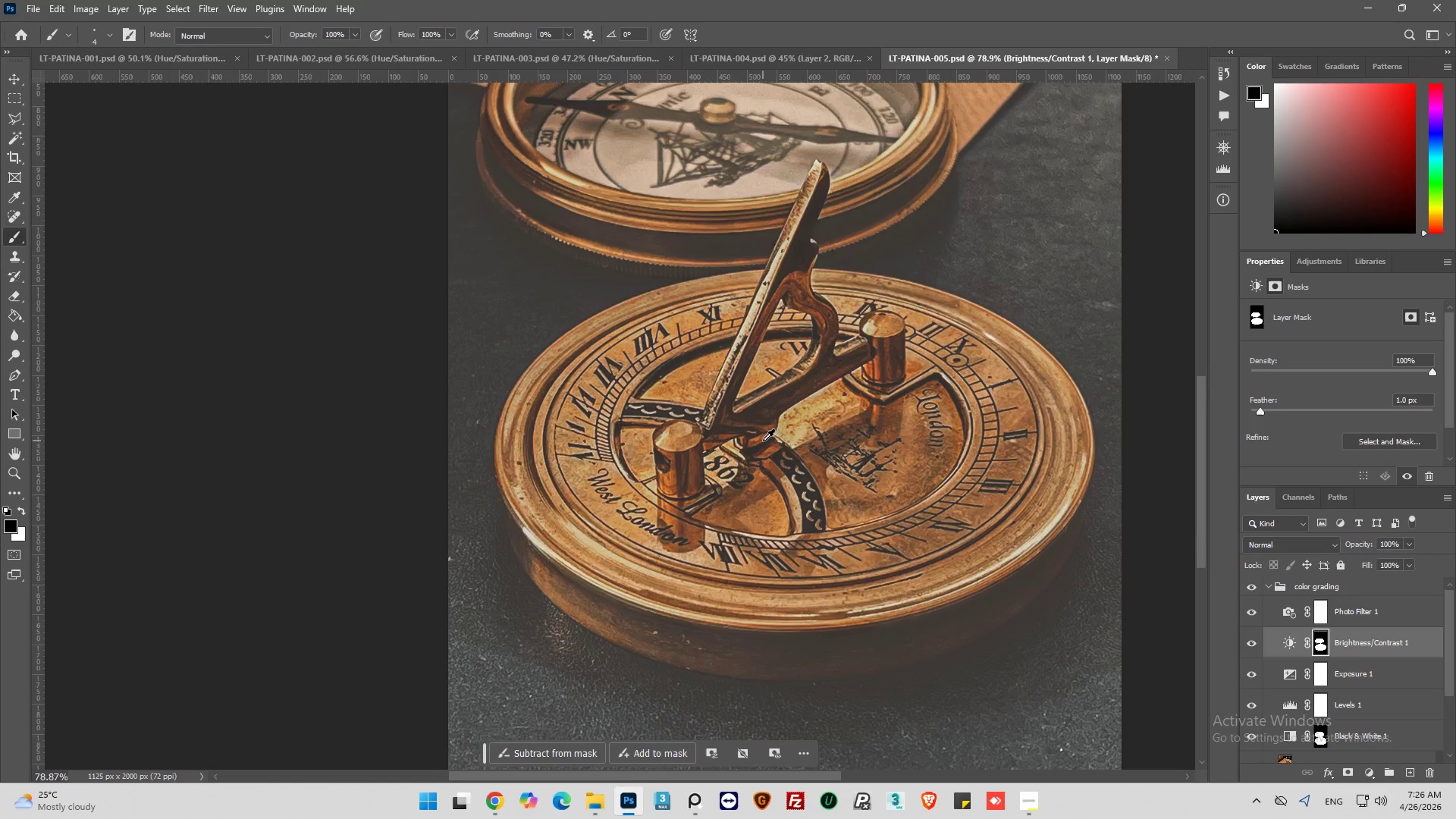 
key(Alt+AltLeft)
 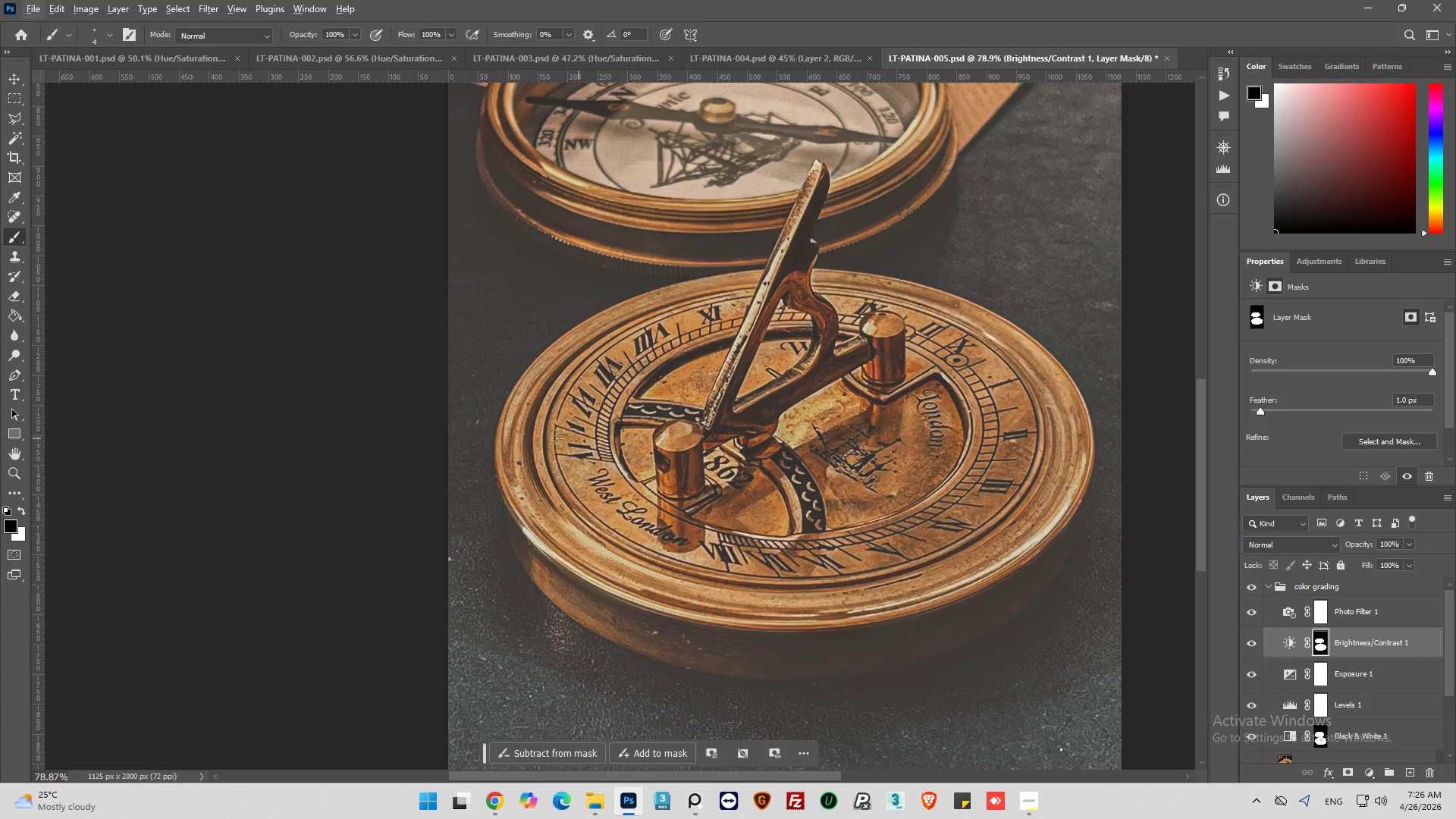 
scroll: coordinate [763, 441], scroll_direction: down, amount: 26.0
 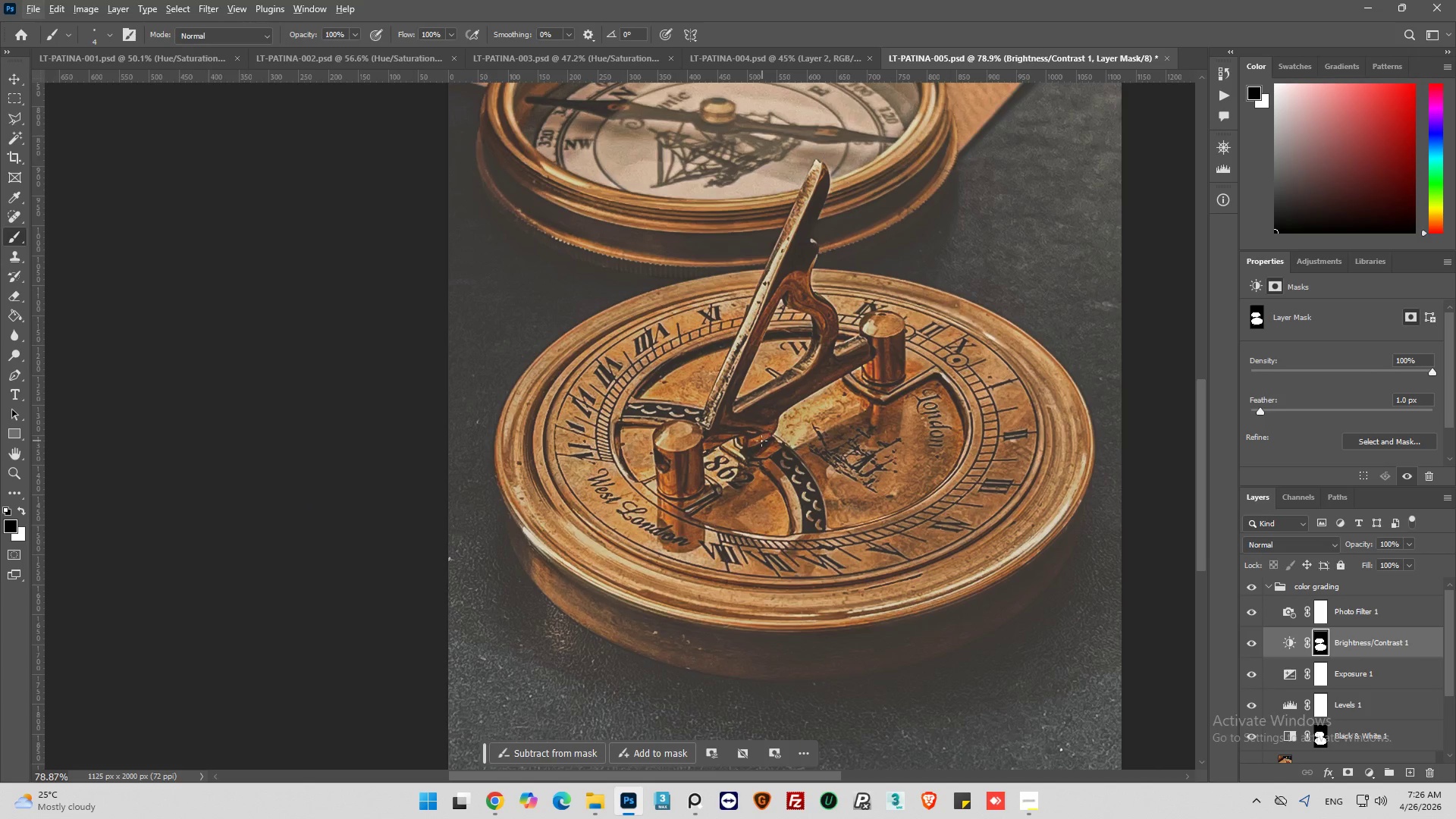 
key(Alt+AltLeft)
 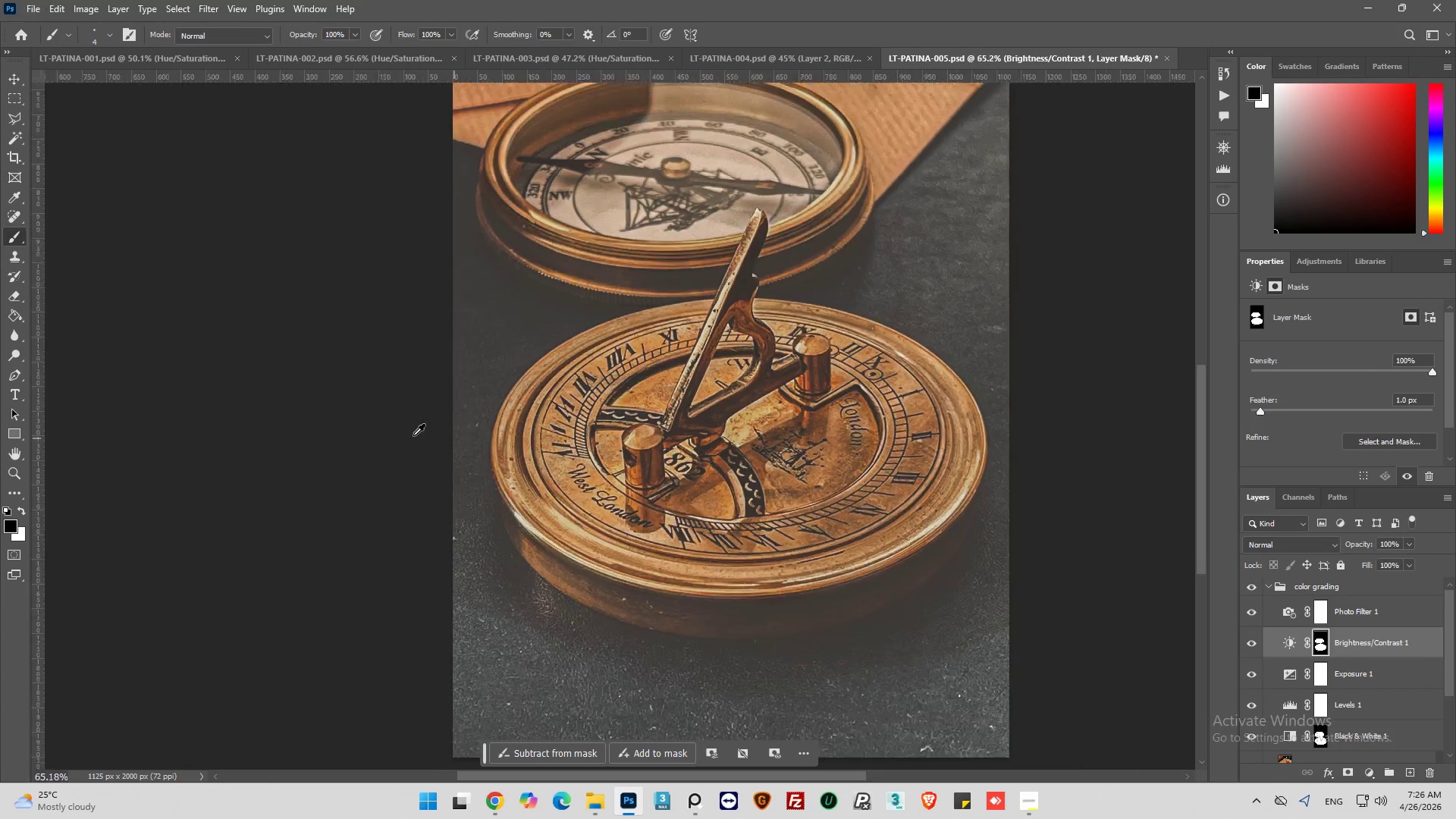 
scroll: coordinate [395, 433], scroll_direction: down, amount: 4.0
 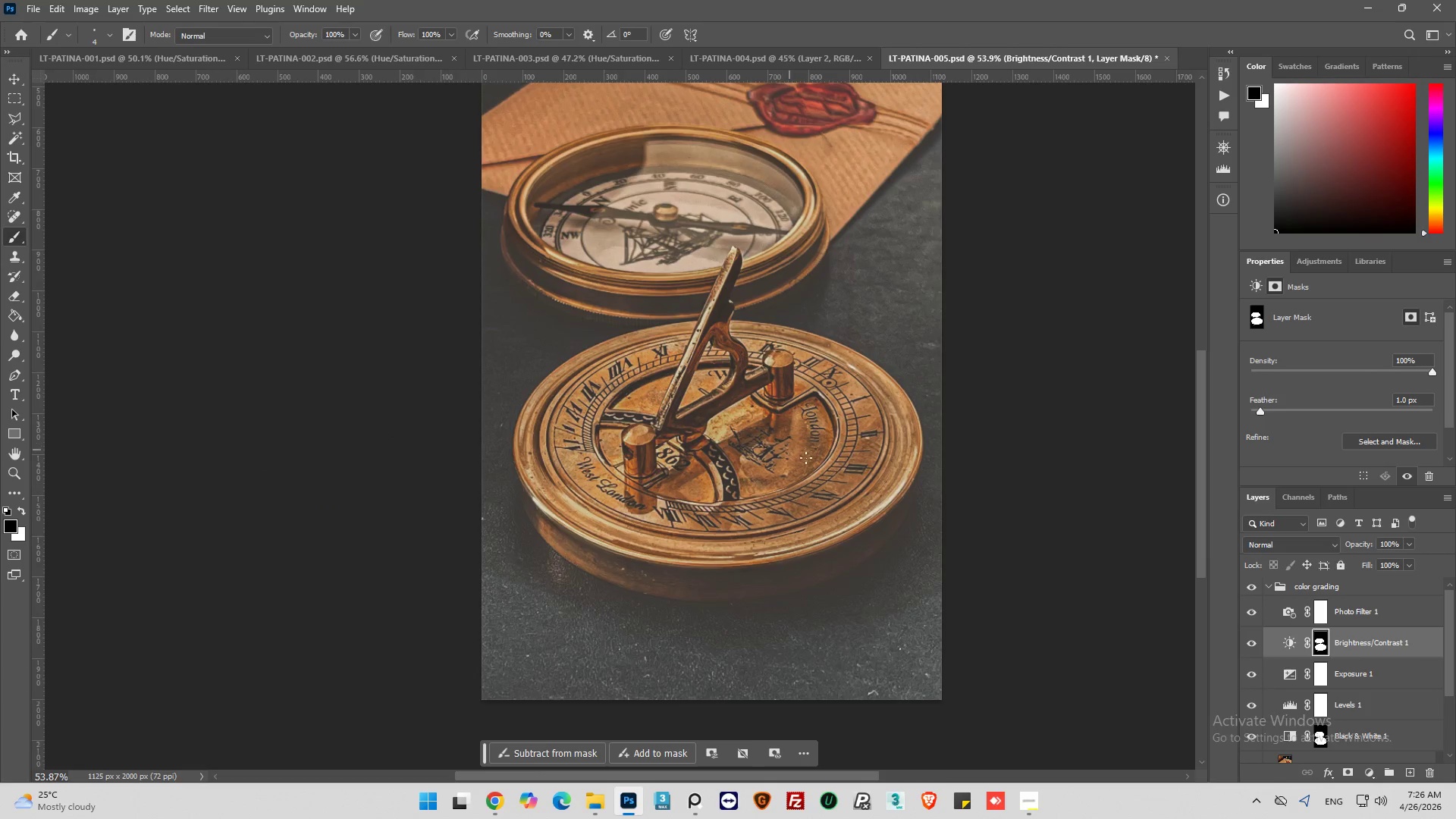 
hold_key(key=AltLeft, duration=0.33)
scroll: coordinate [719, 449], scroll_direction: up, amount: 20.0
 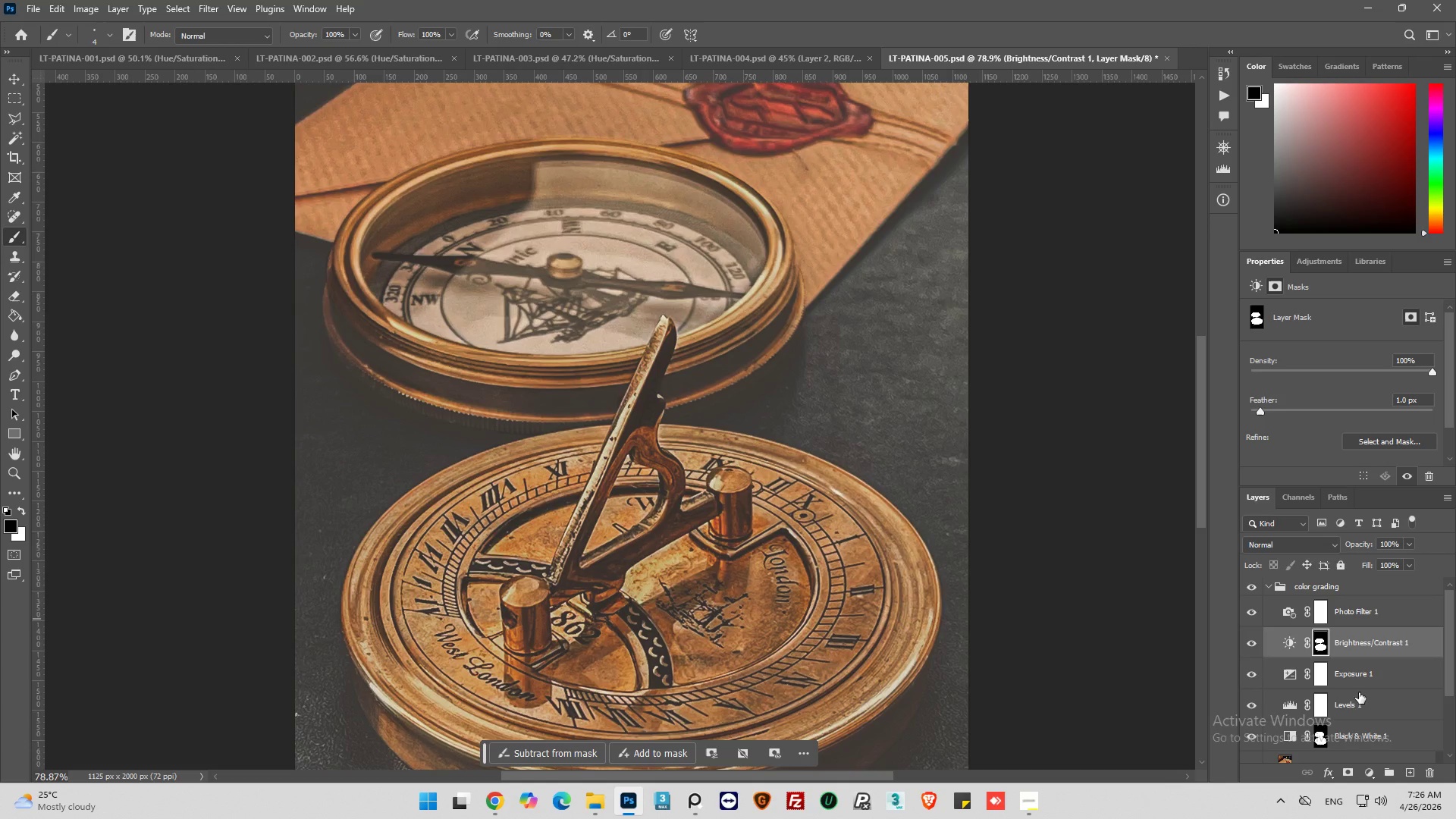 
wait(10.07)
 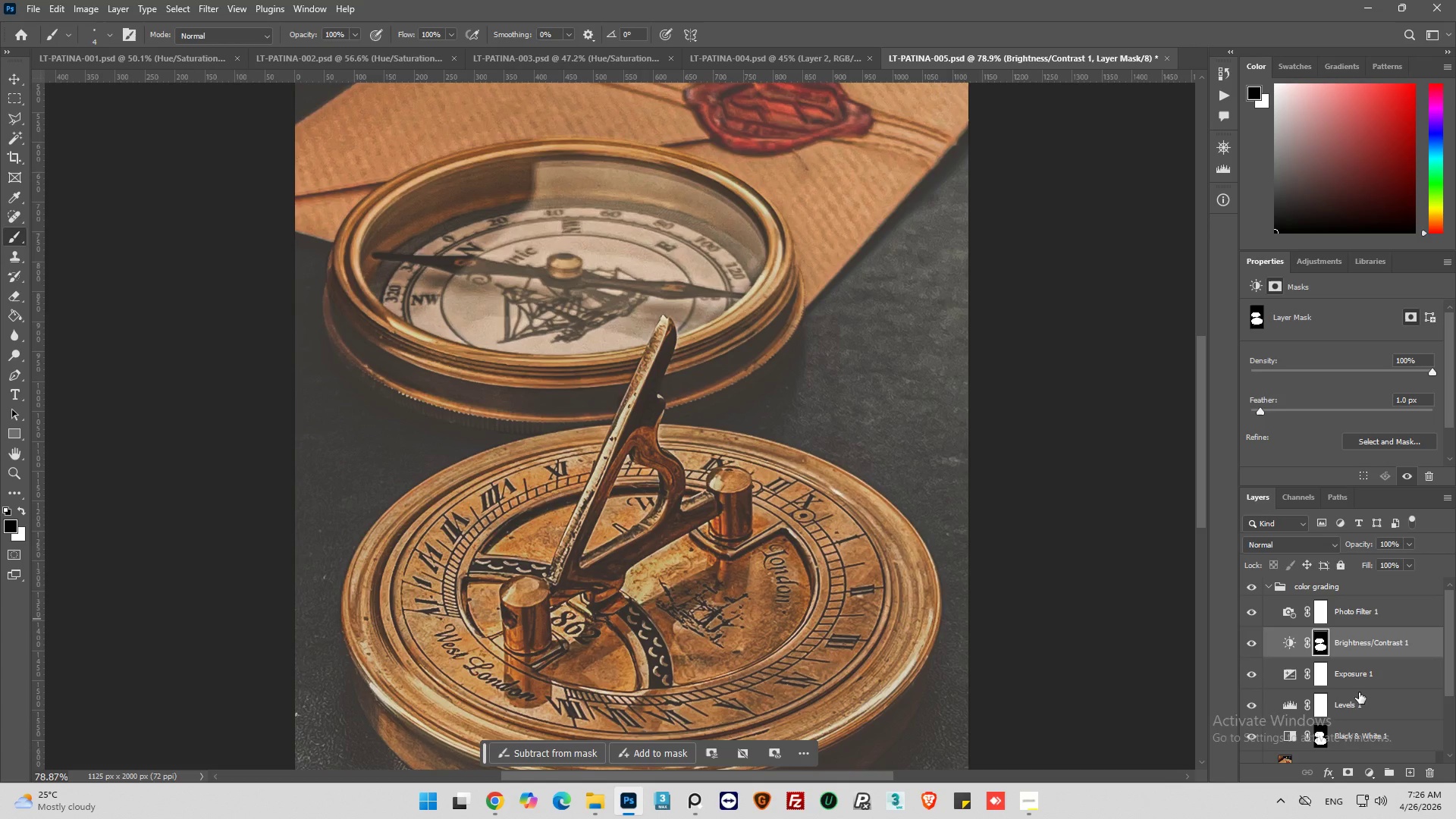 
hold_key(key=ControlLeft, duration=0.44)
left_click([1323, 741])
 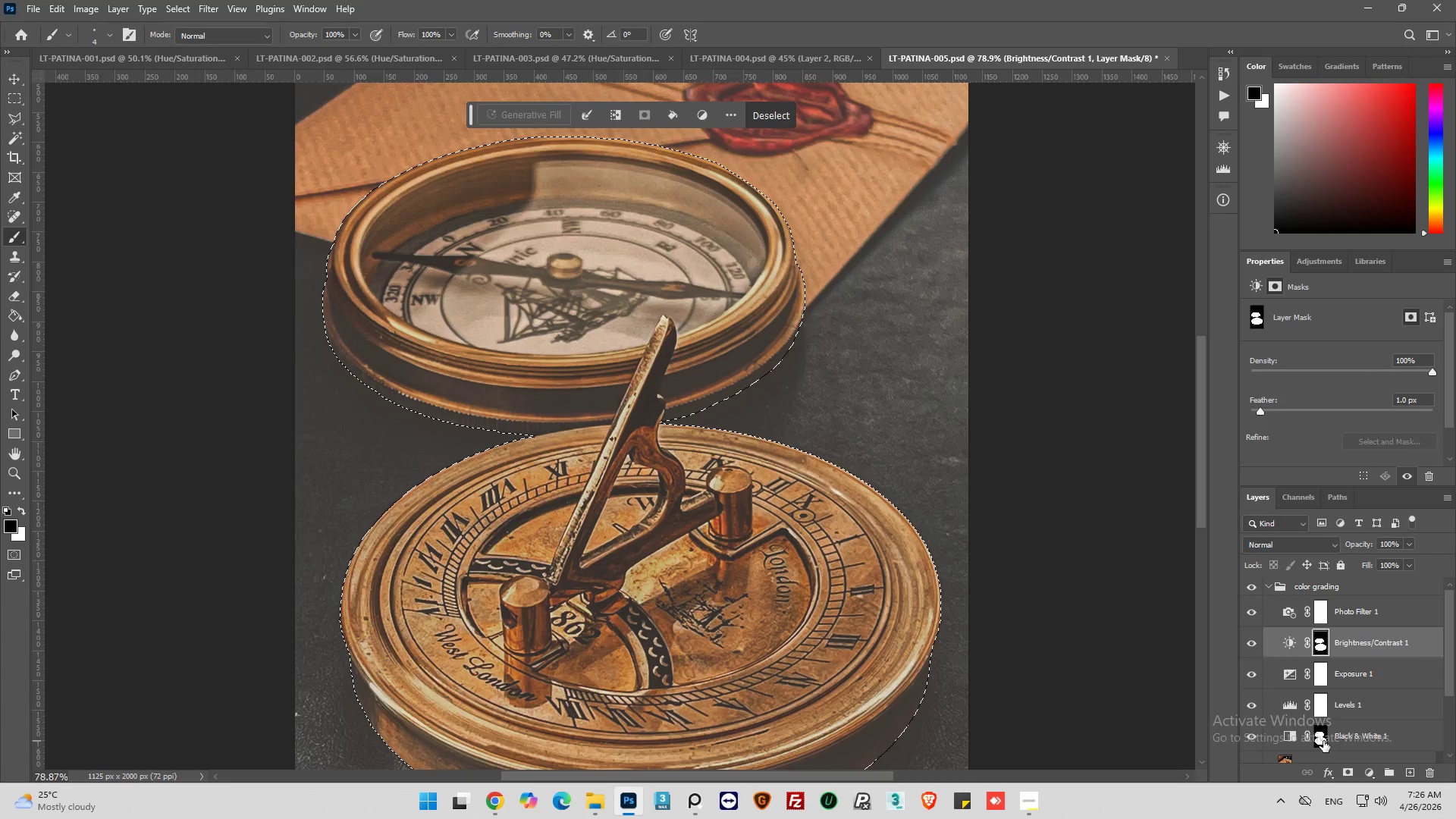 
key(Control+Shift+I)
 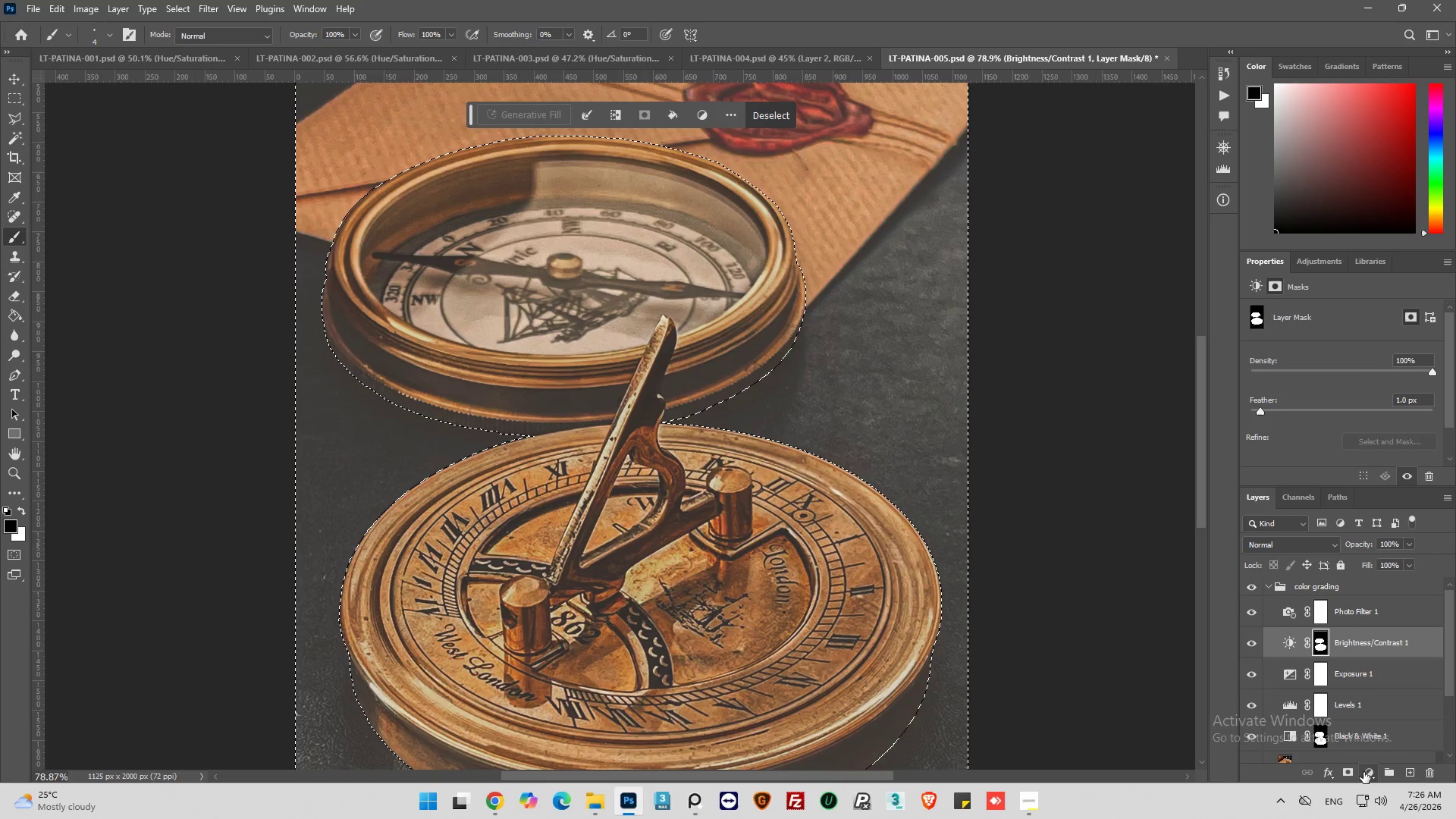 
left_click([1289, 641])
 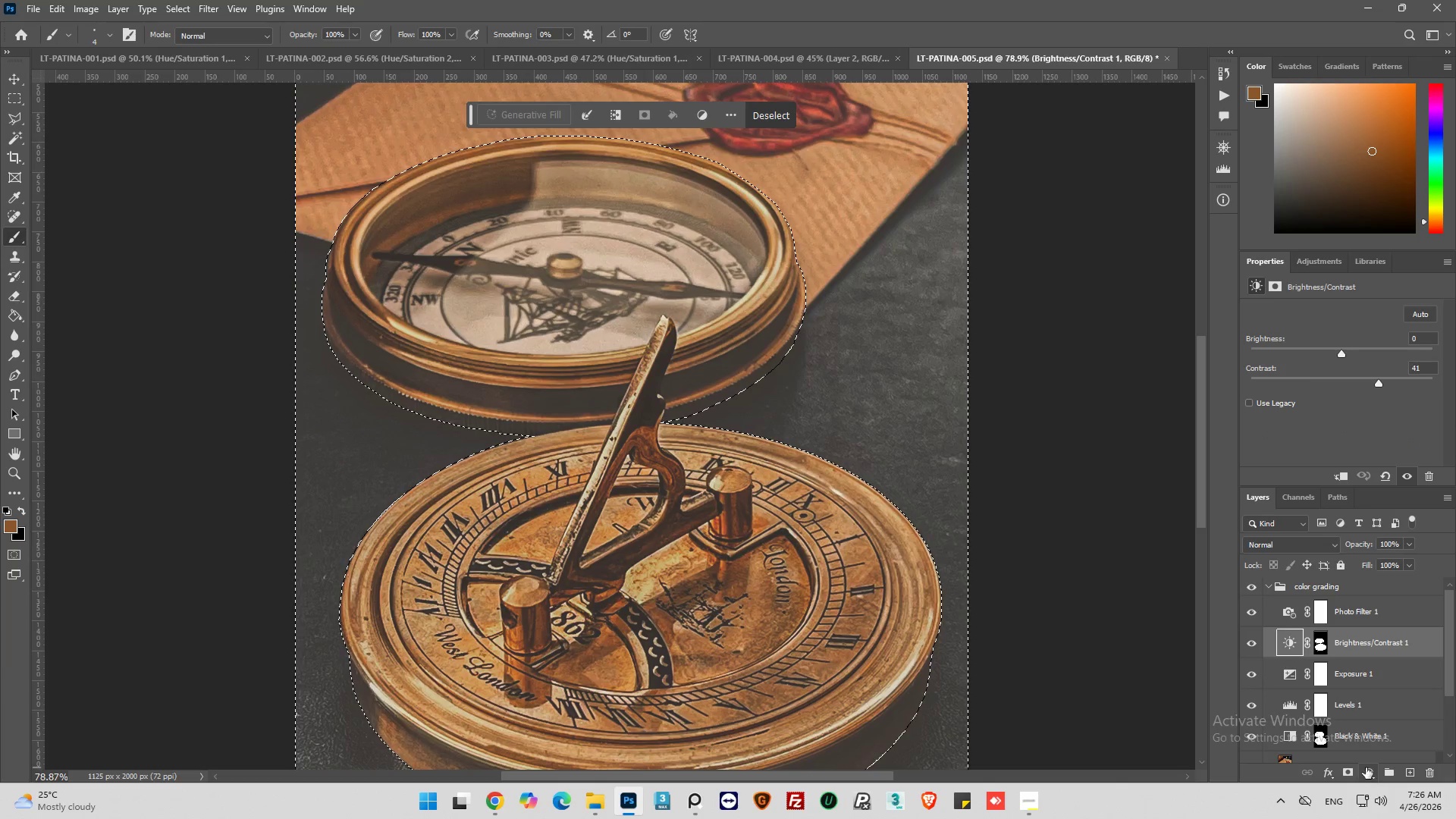 
scroll: coordinate [1276, 598], scroll_direction: up, amount: 5.0
 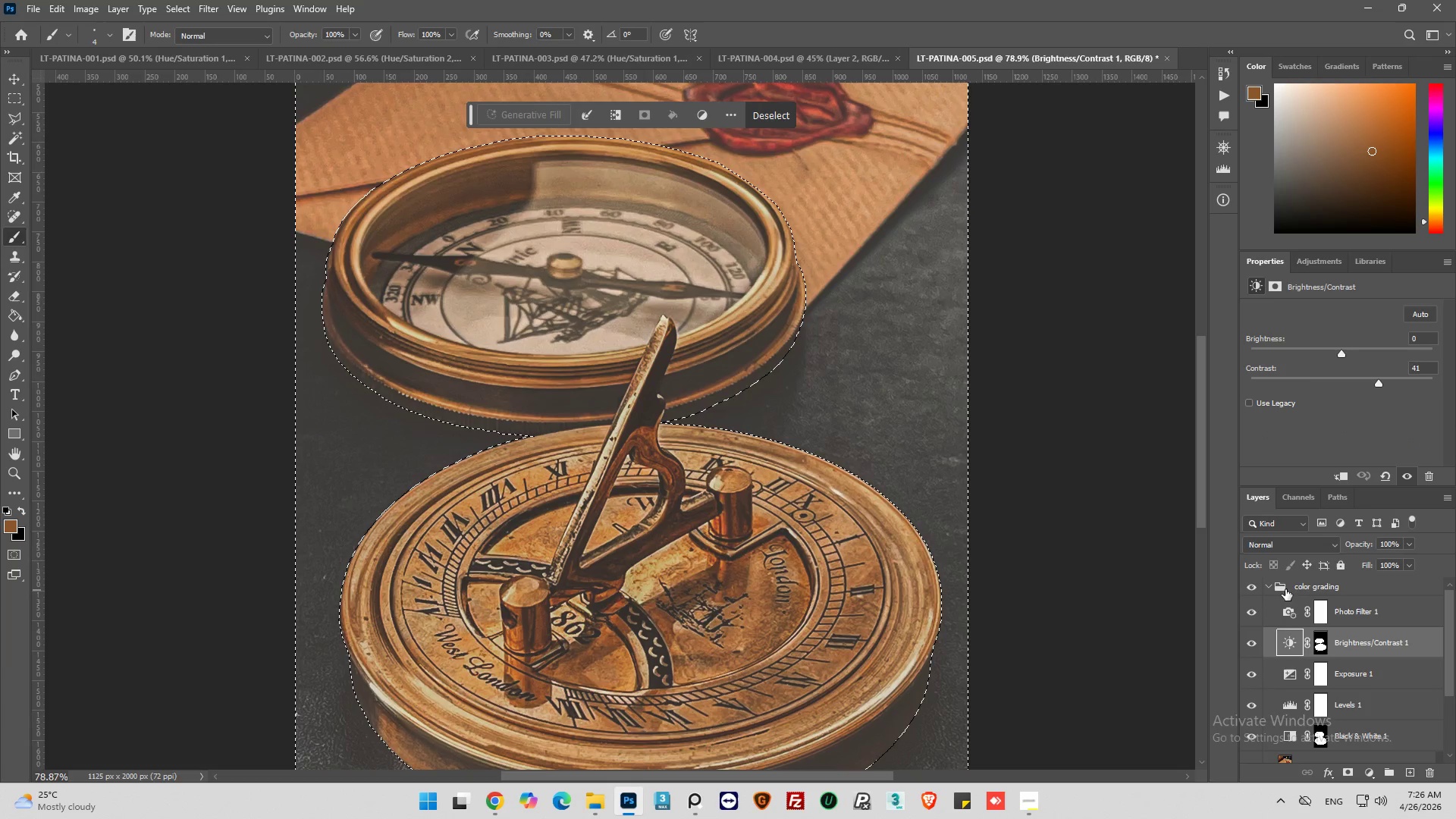 
left_click([1284, 589])
 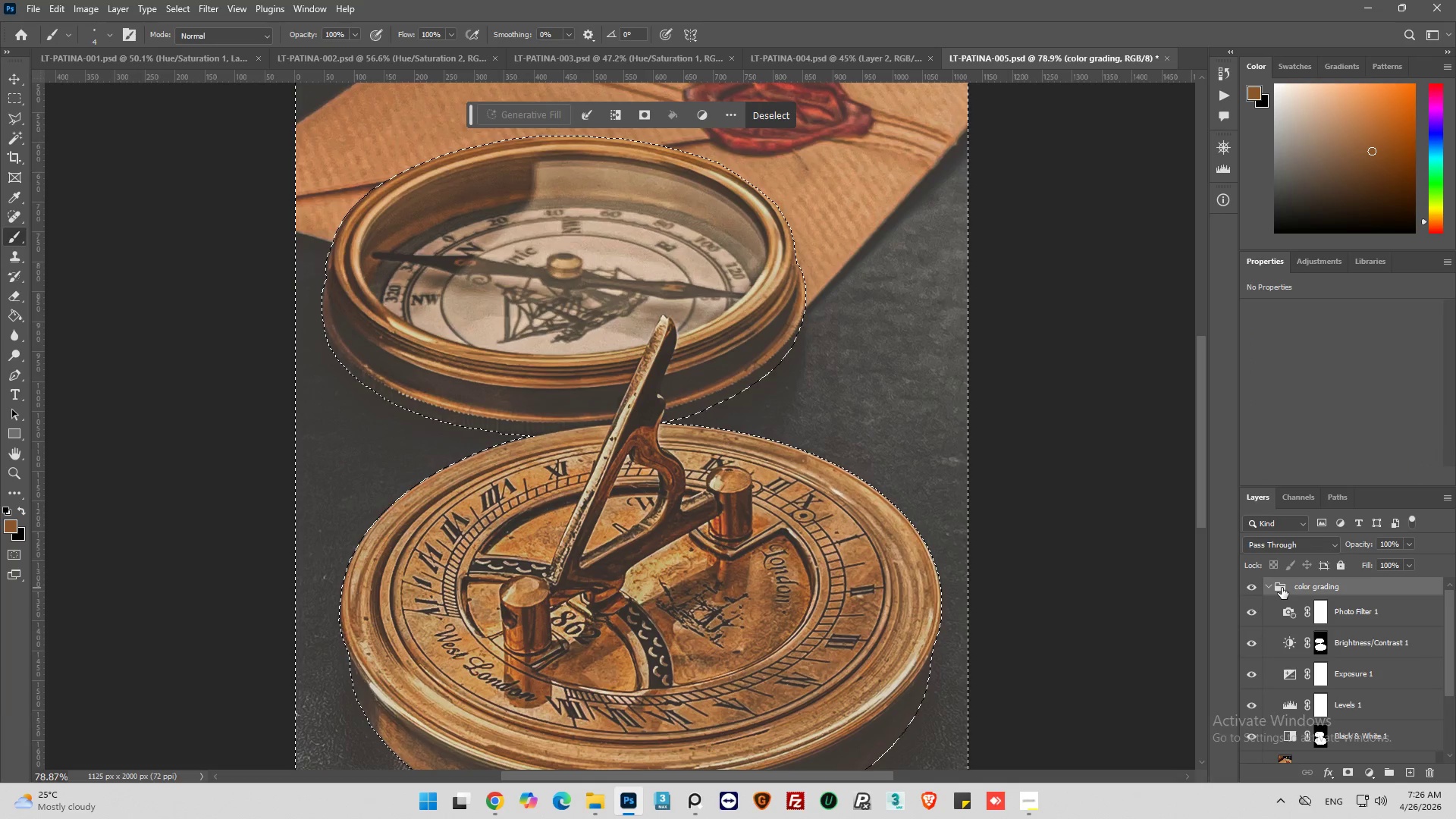 
left_click([1282, 588])
 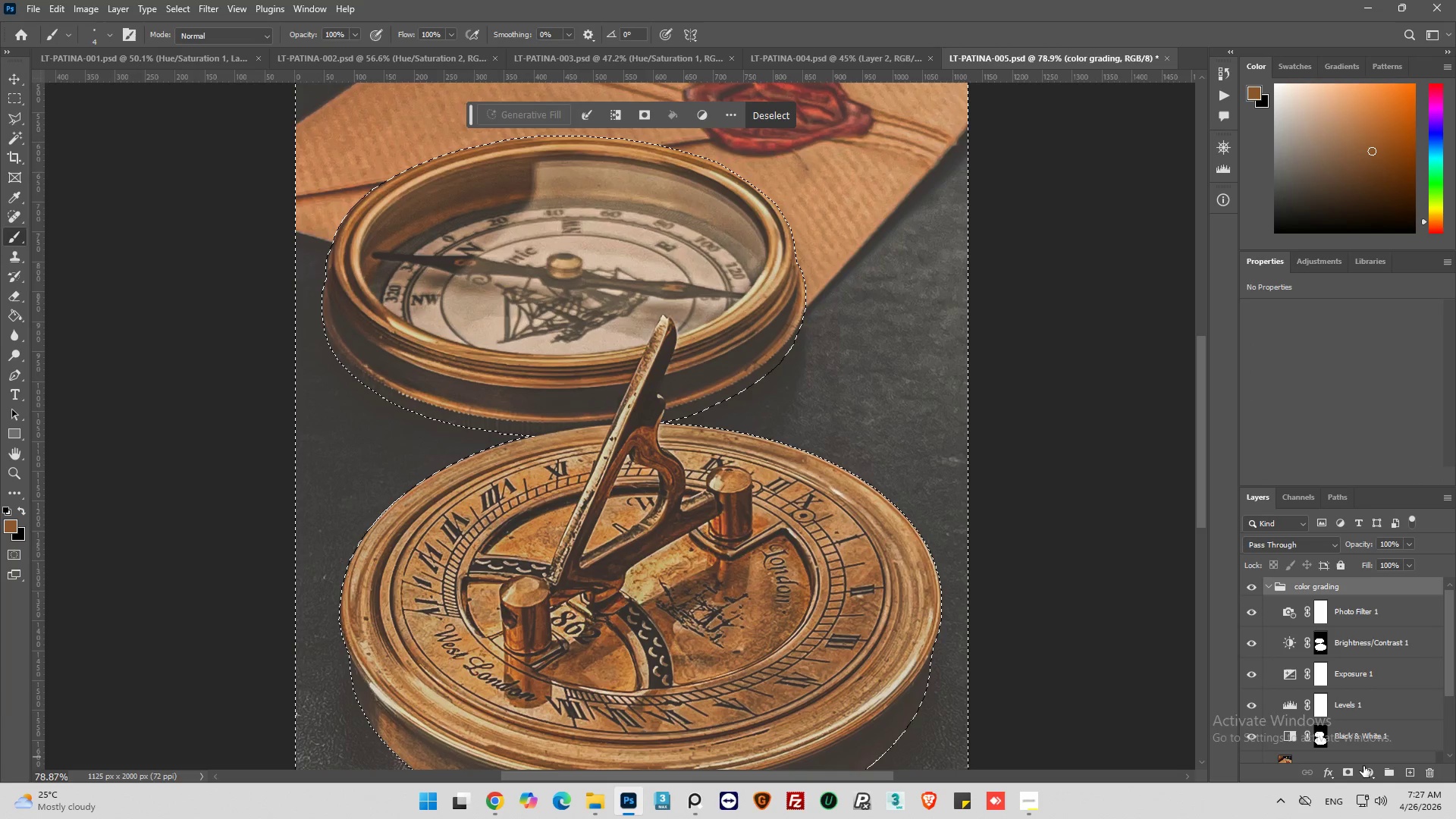 
left_click([1370, 781])
 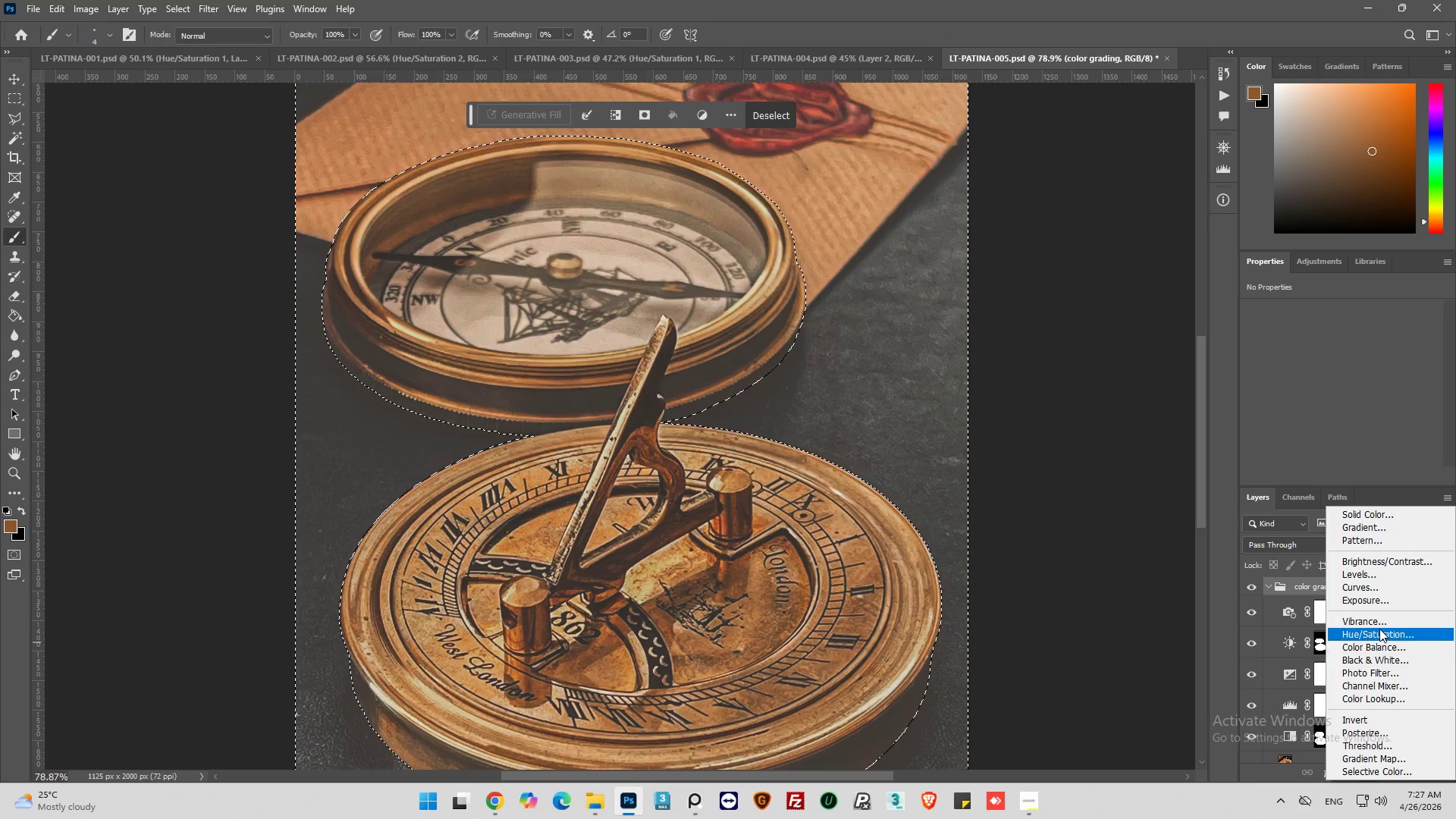 
left_click([1379, 629])
 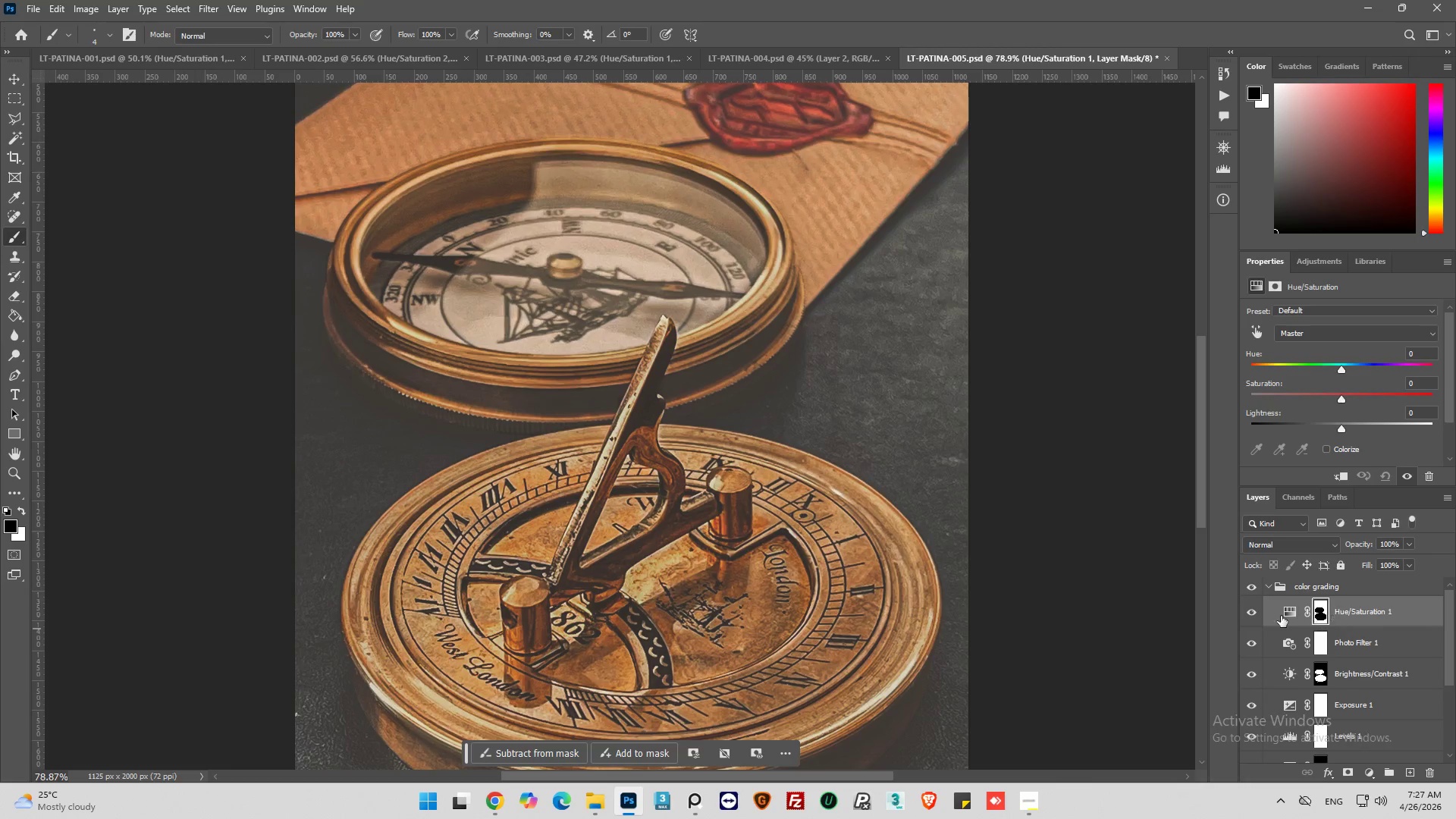 
left_click_drag(start_coordinate=[1287, 617], to_coordinate=[1297, 580])
 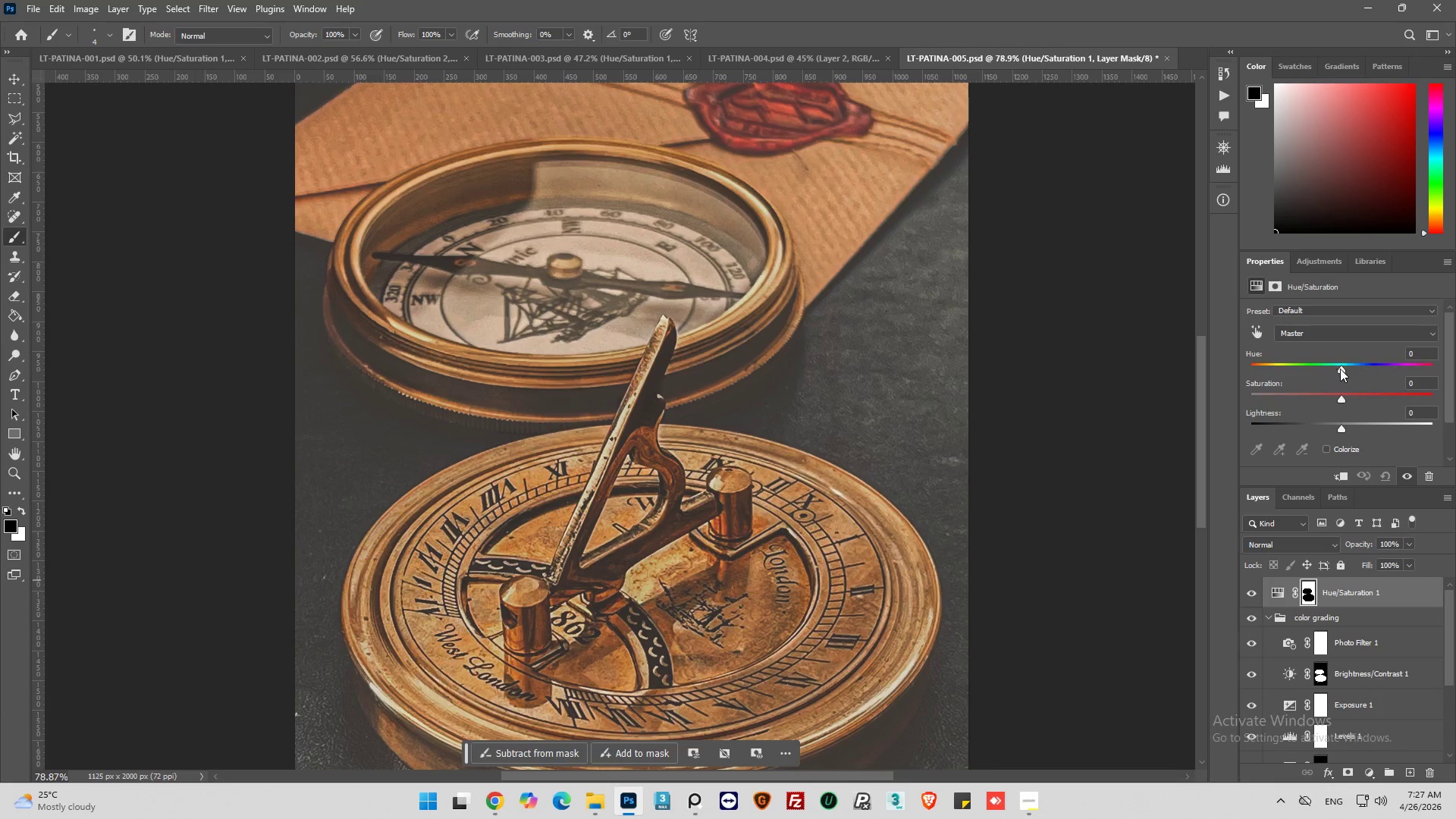 
left_click_drag(start_coordinate=[1341, 367], to_coordinate=[1355, 362])
 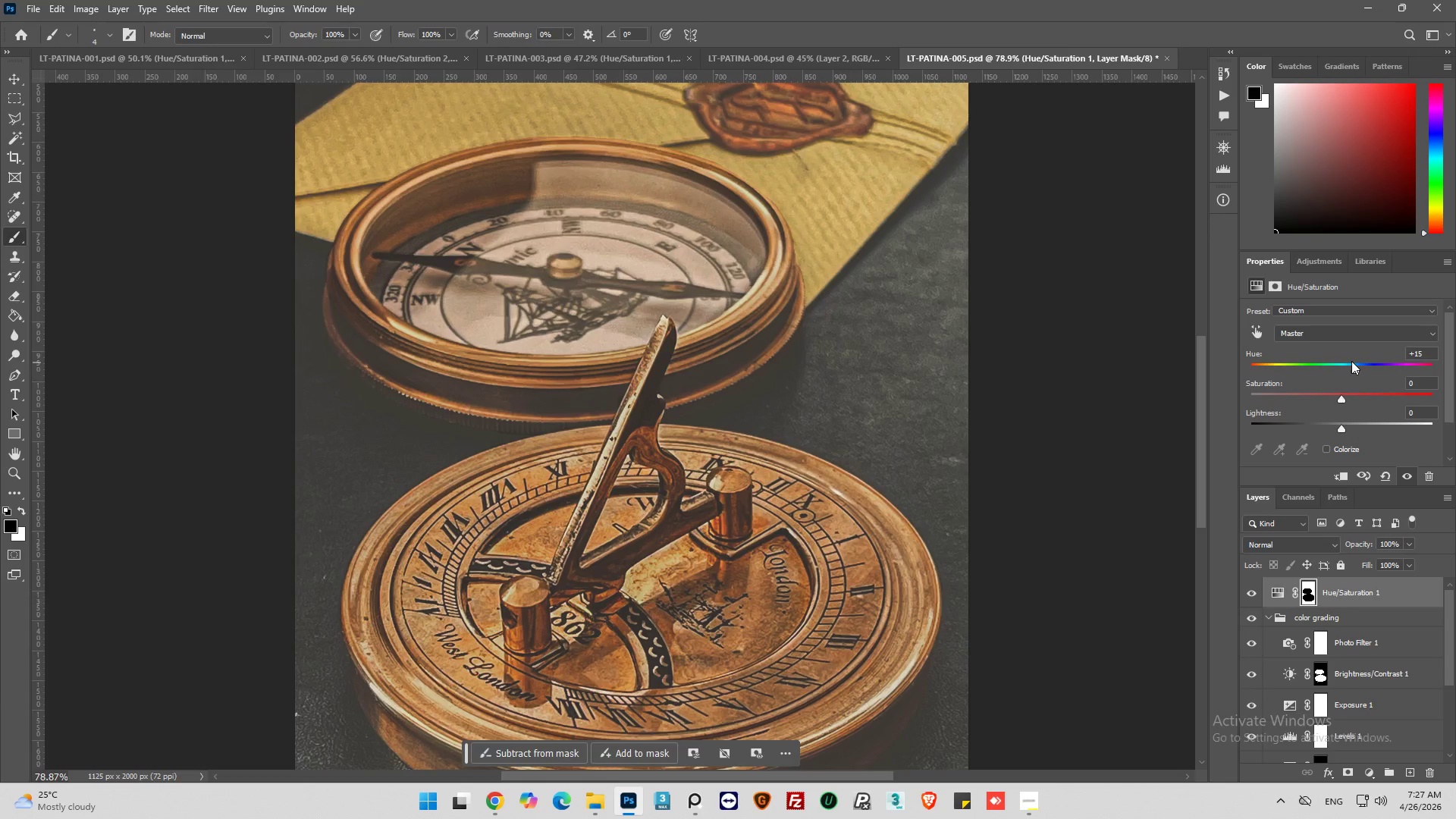 
key(Control+Z)
 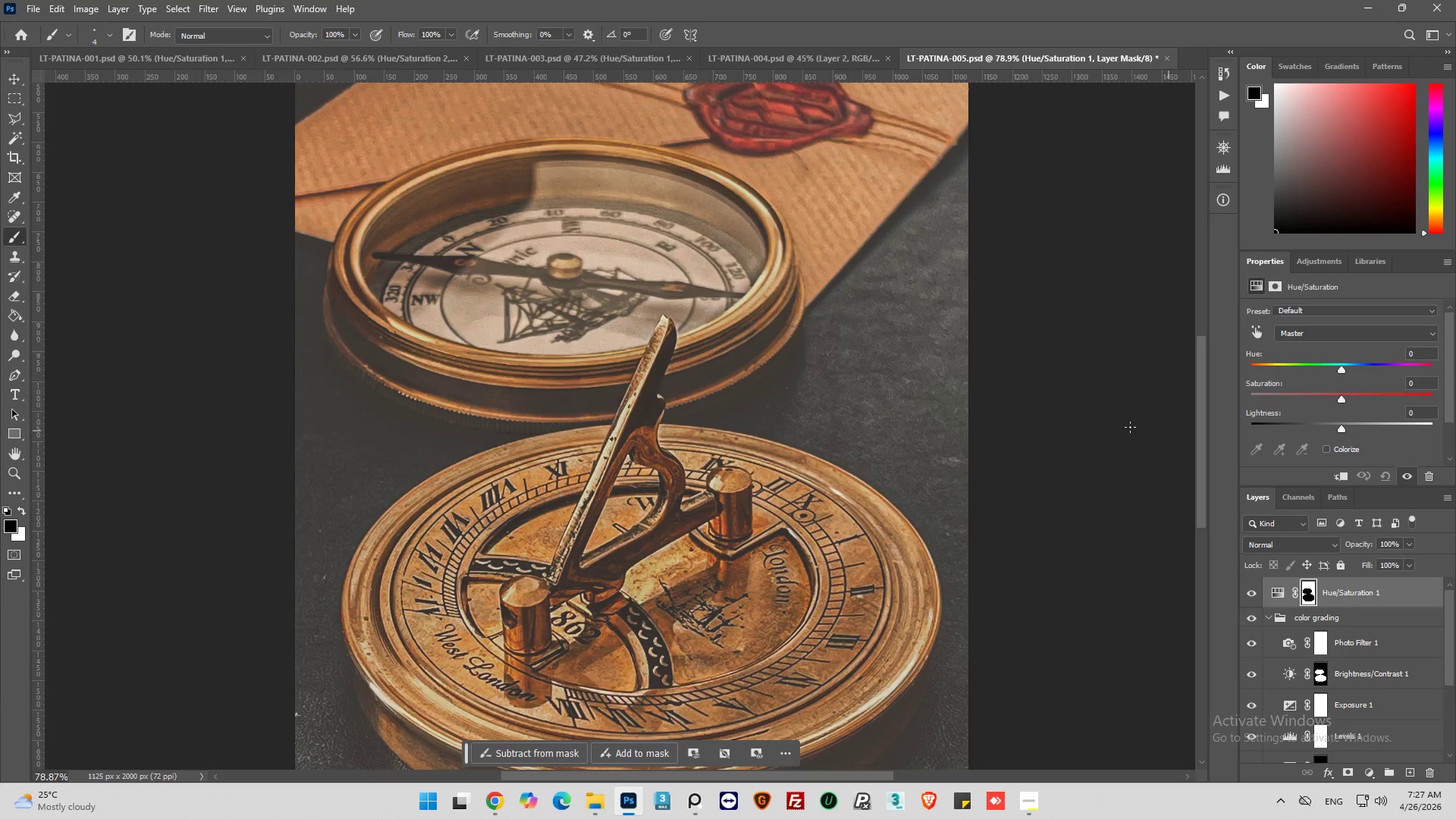 
scroll: coordinate [1009, 367], scroll_direction: up, amount: 25.0
 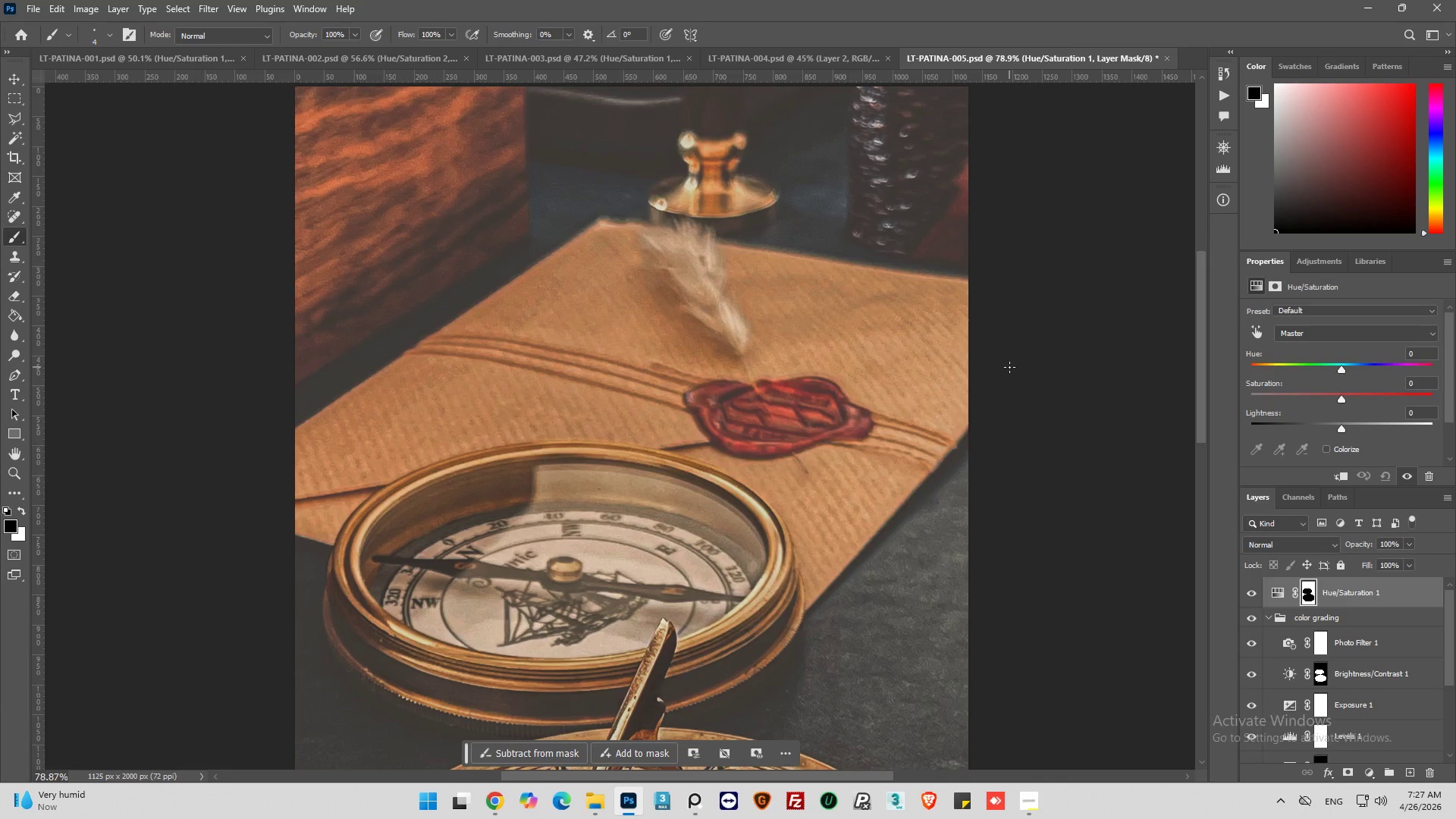 
wait(18.67)
 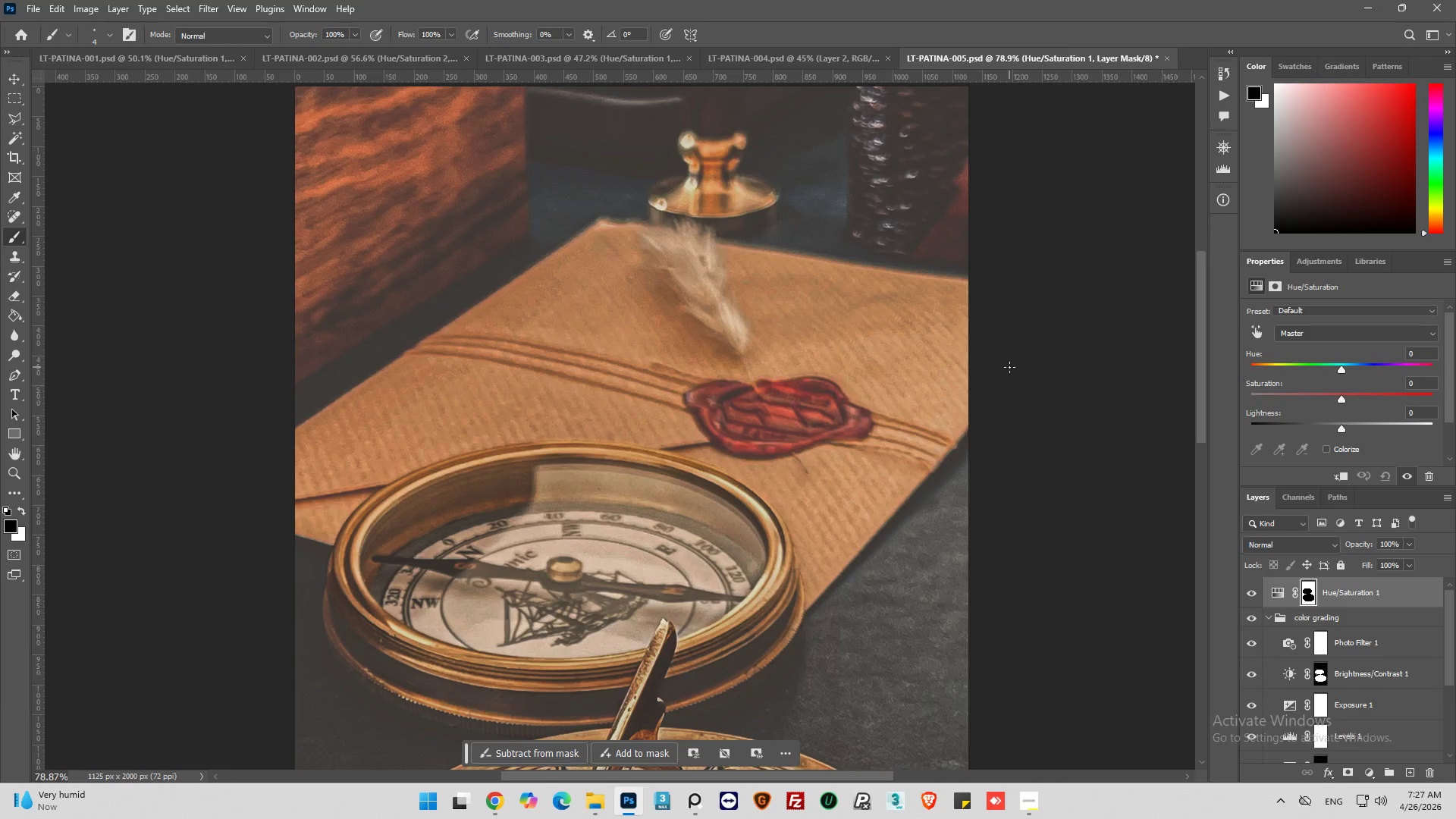 
key(Alt+AltLeft)
 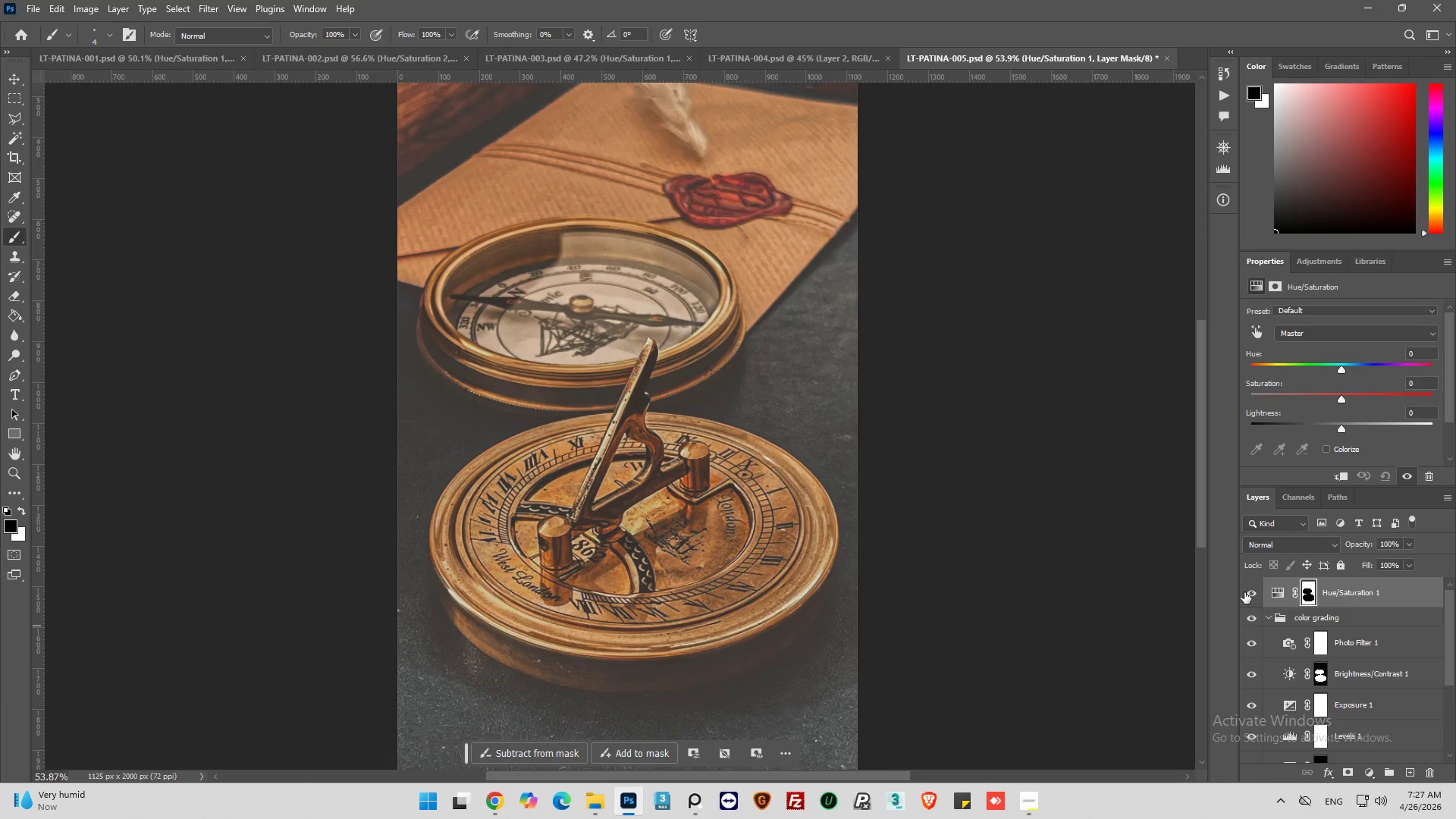 
scroll: coordinate [1009, 367], scroll_direction: down, amount: 25.0
 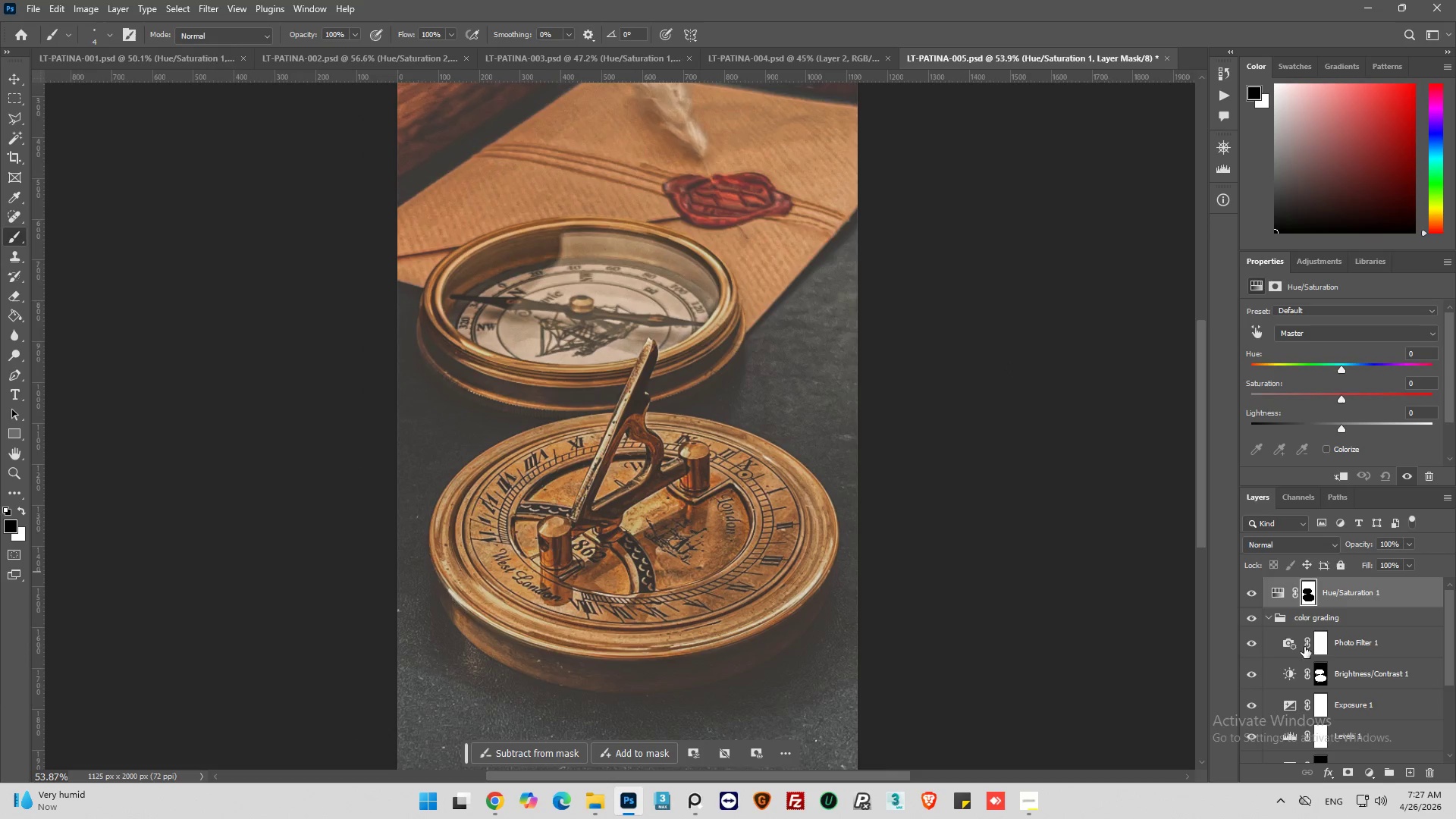 
left_click([1248, 592])
 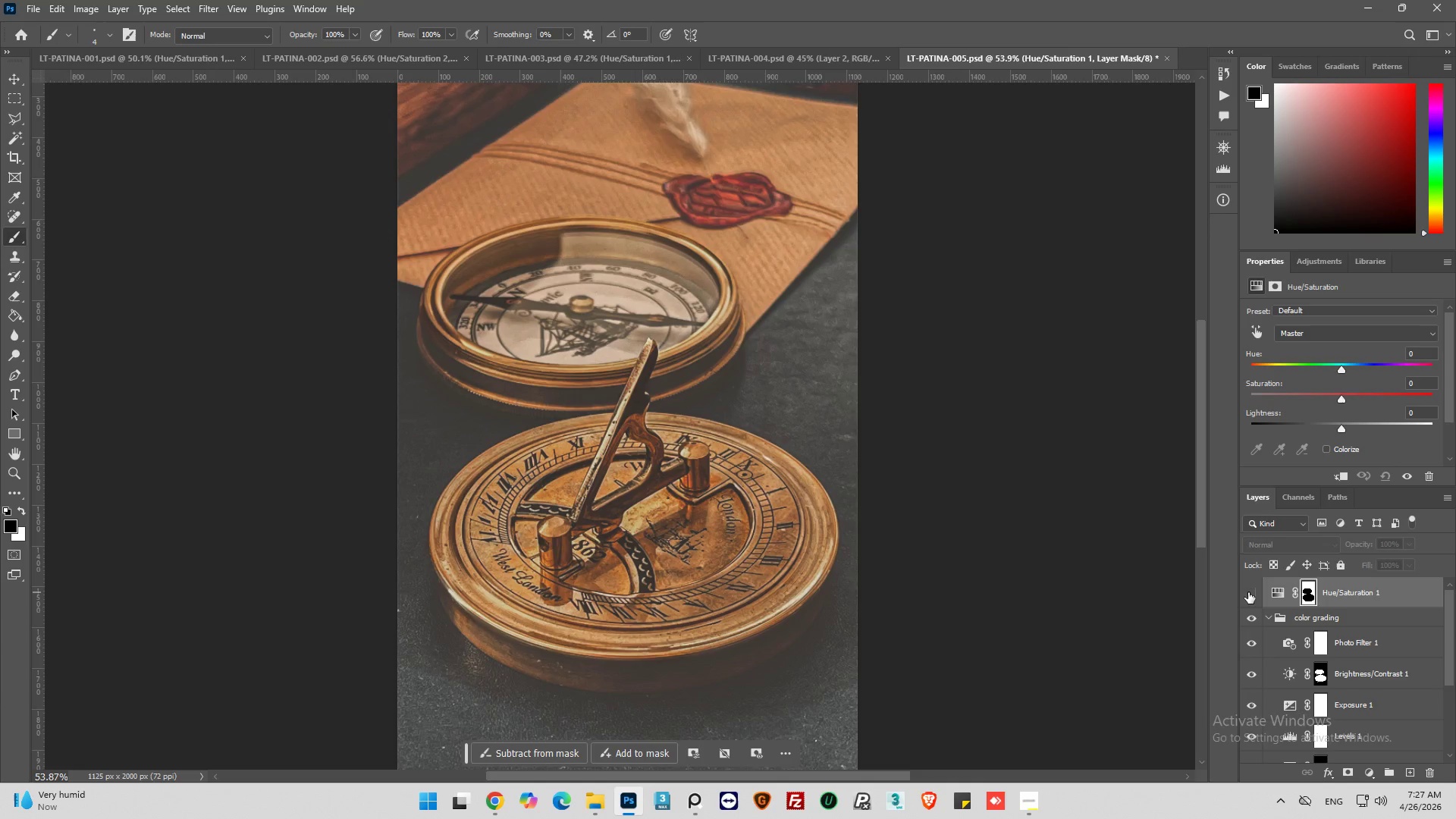 
left_click([1248, 592])
 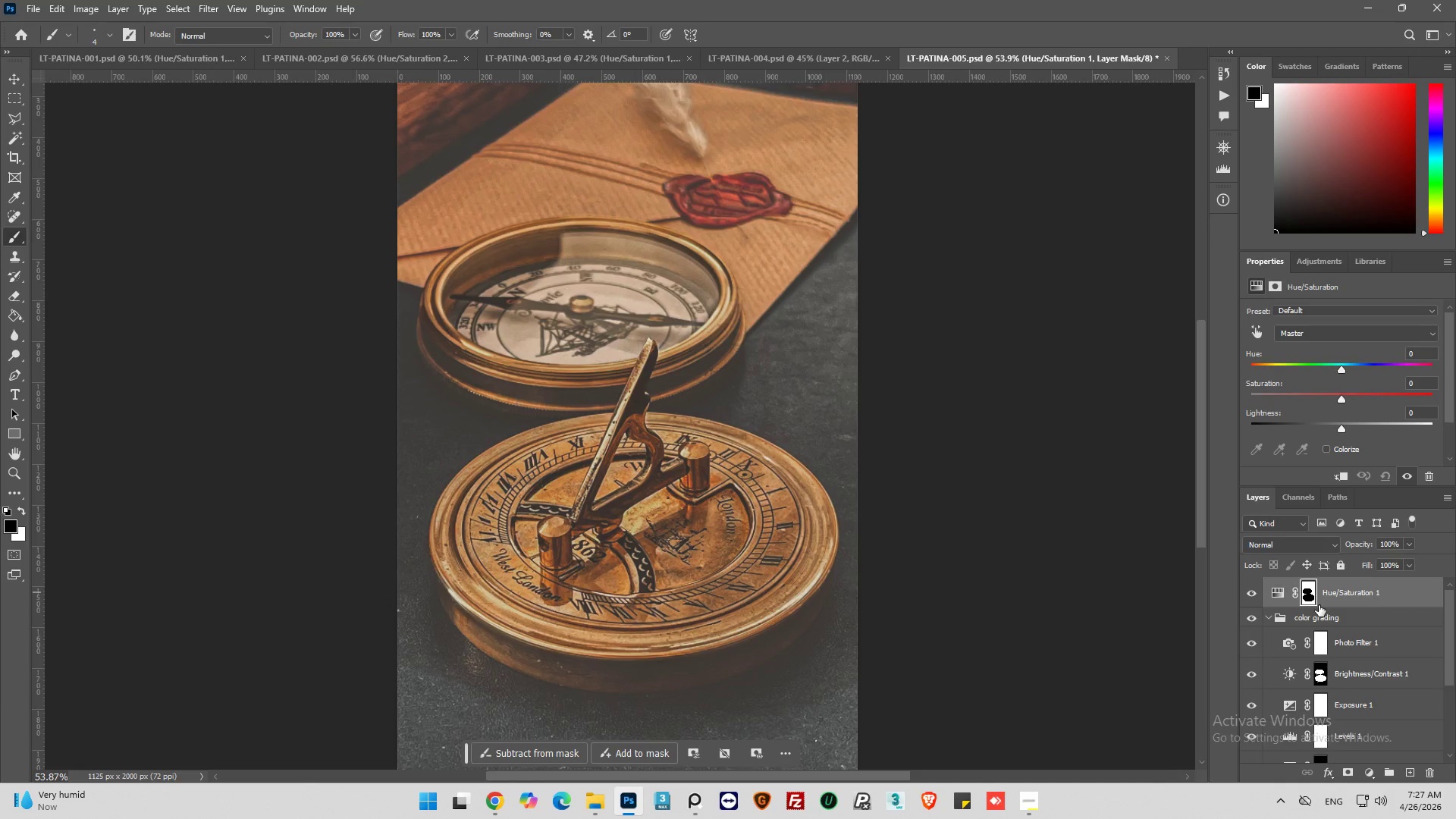 
left_click([1308, 596])
 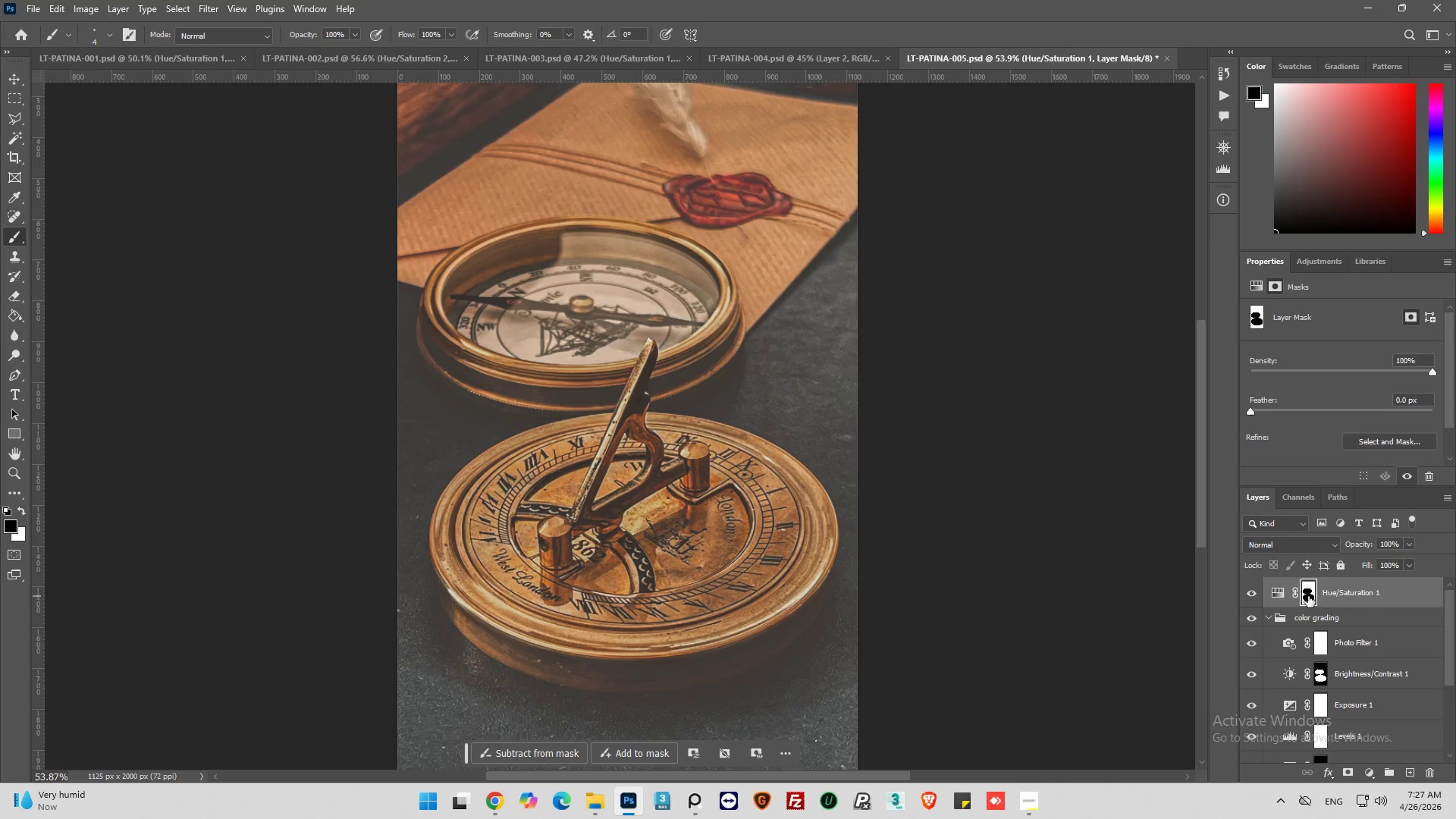 
key(Control+I)
 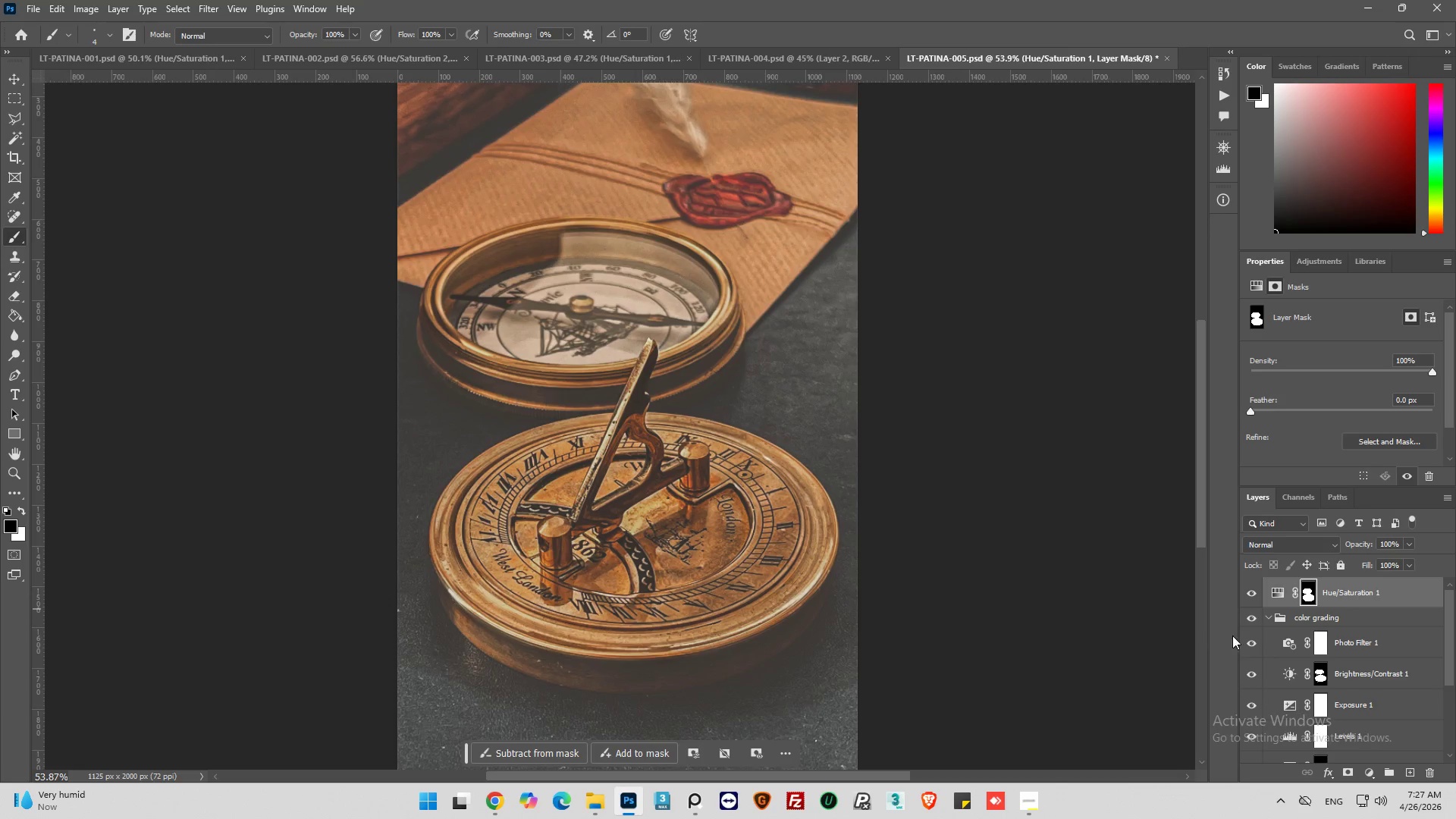 
left_click([1279, 592])
 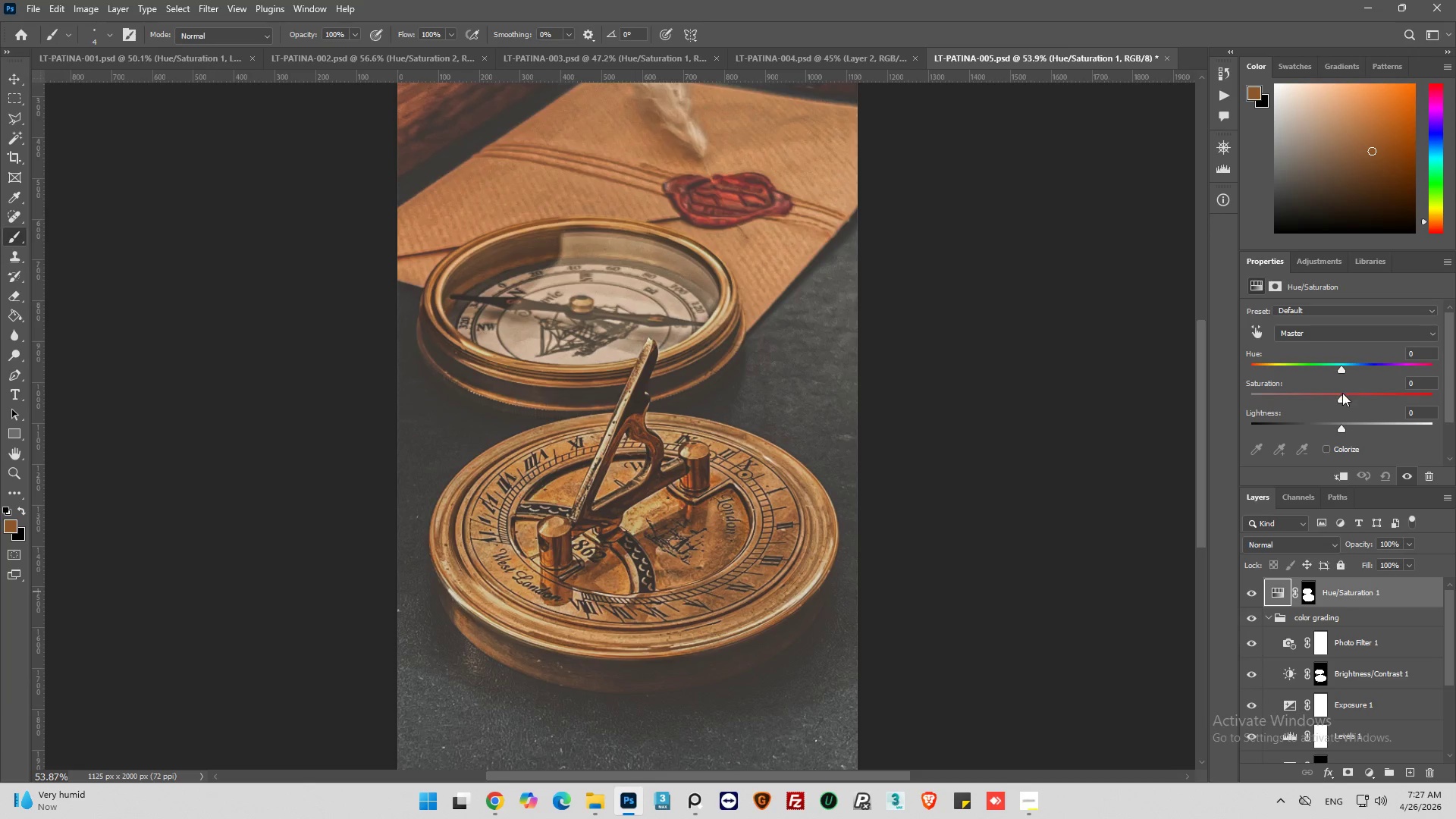 
left_click_drag(start_coordinate=[1341, 400], to_coordinate=[1347, 401])
 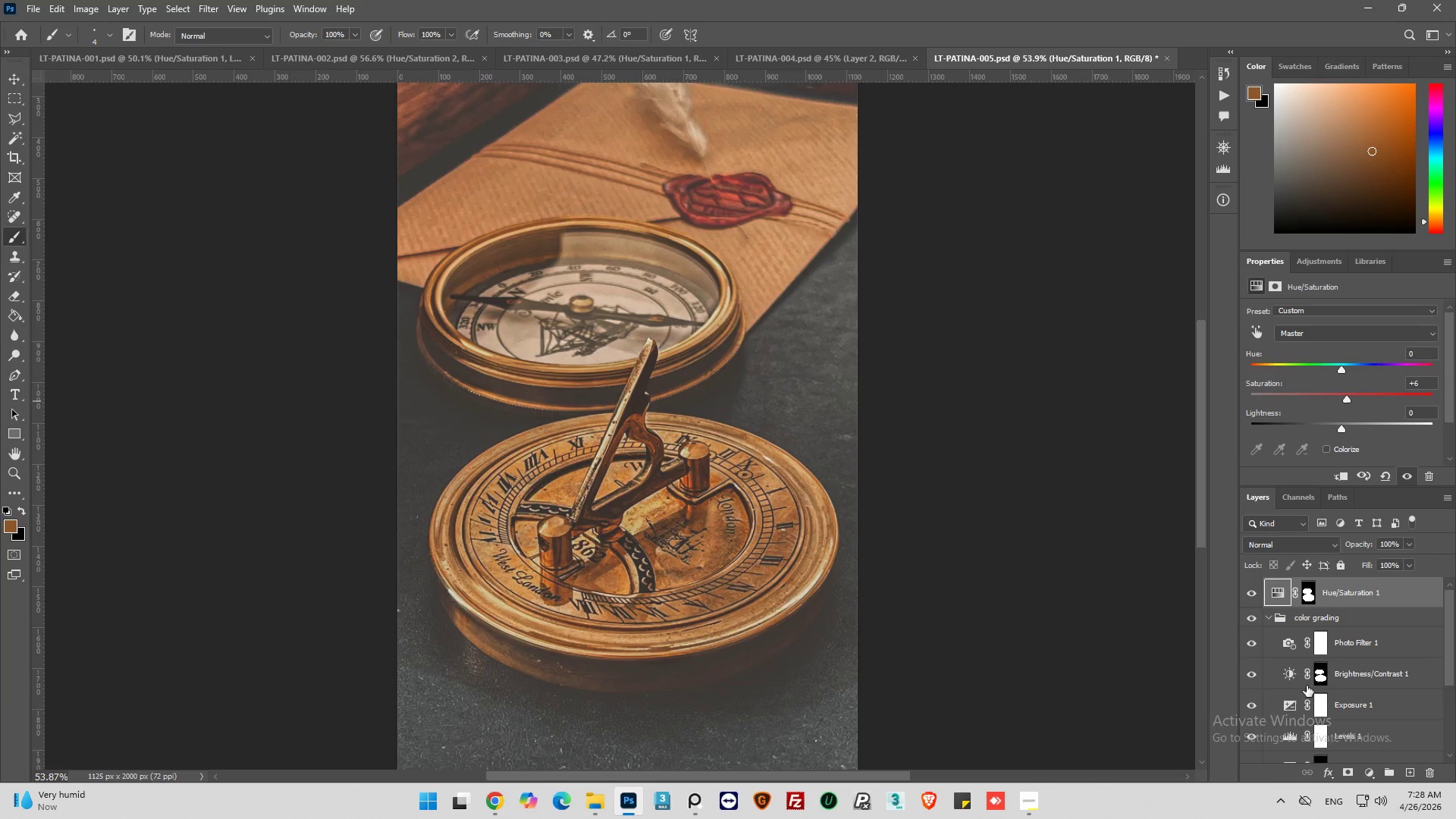 
left_click([1291, 674])
 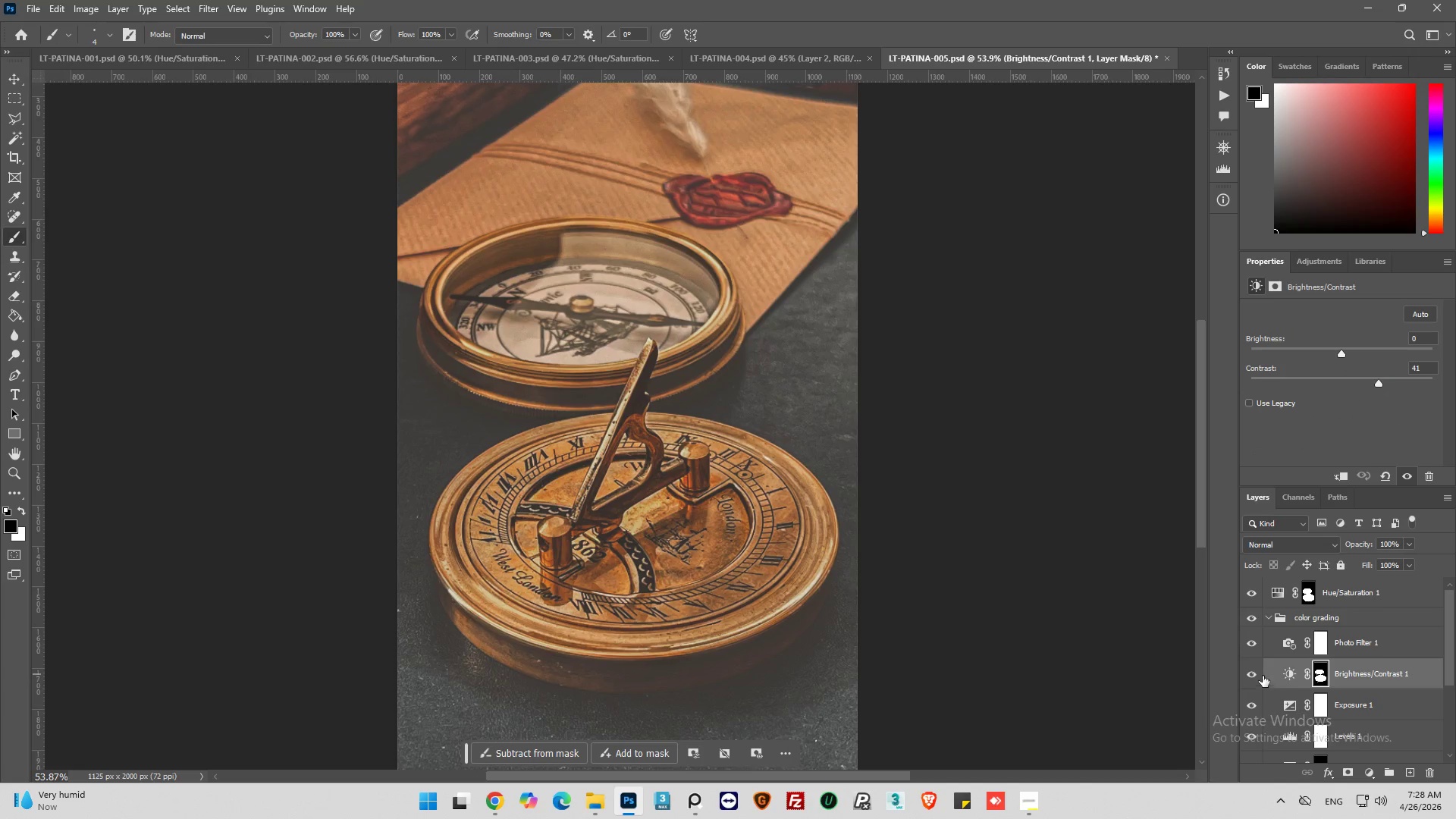 
left_click([1254, 673])
 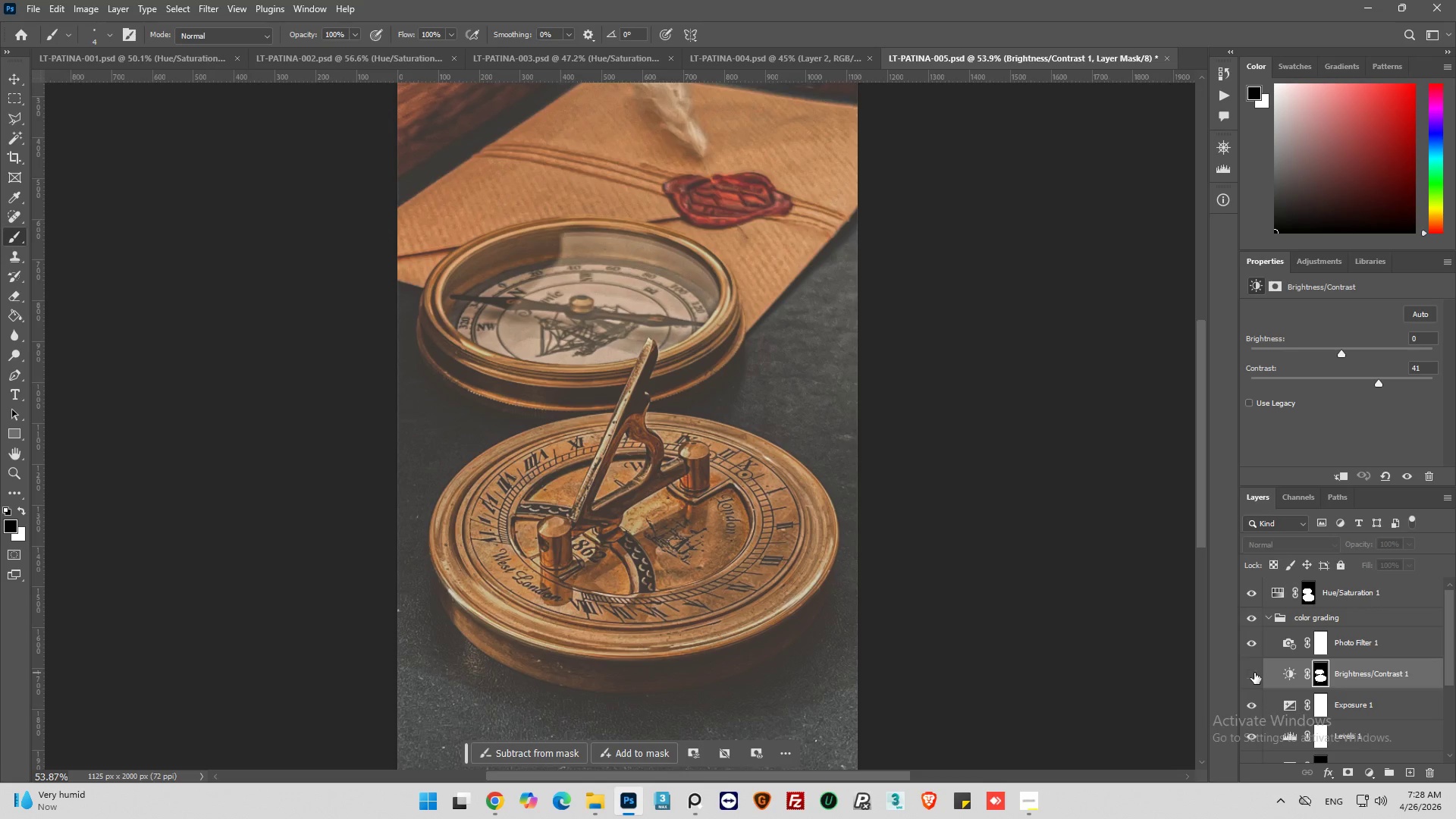 
left_click([1254, 673])
 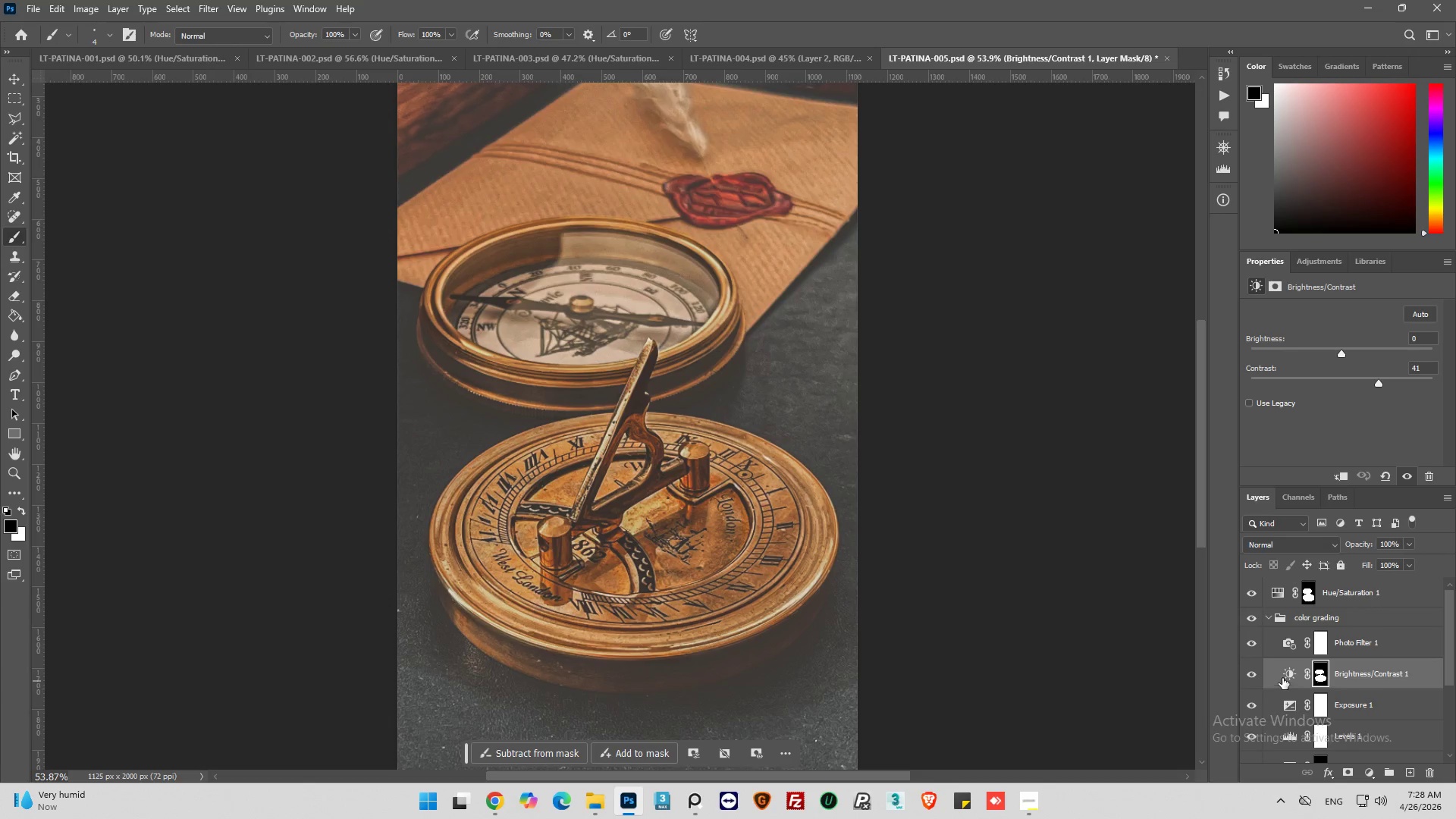 
left_click([1282, 676])
 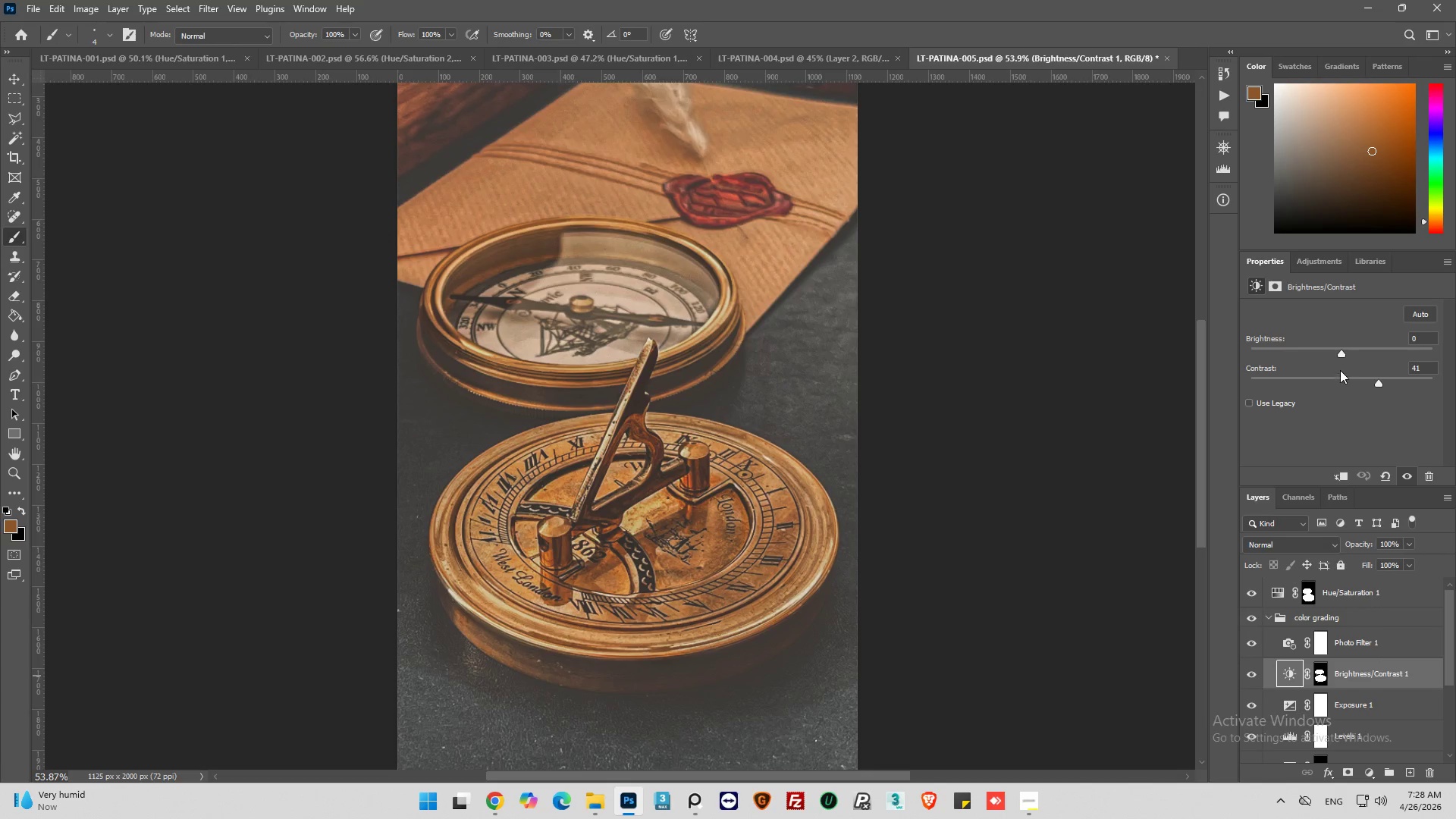 
left_click_drag(start_coordinate=[1341, 354], to_coordinate=[1357, 353])
 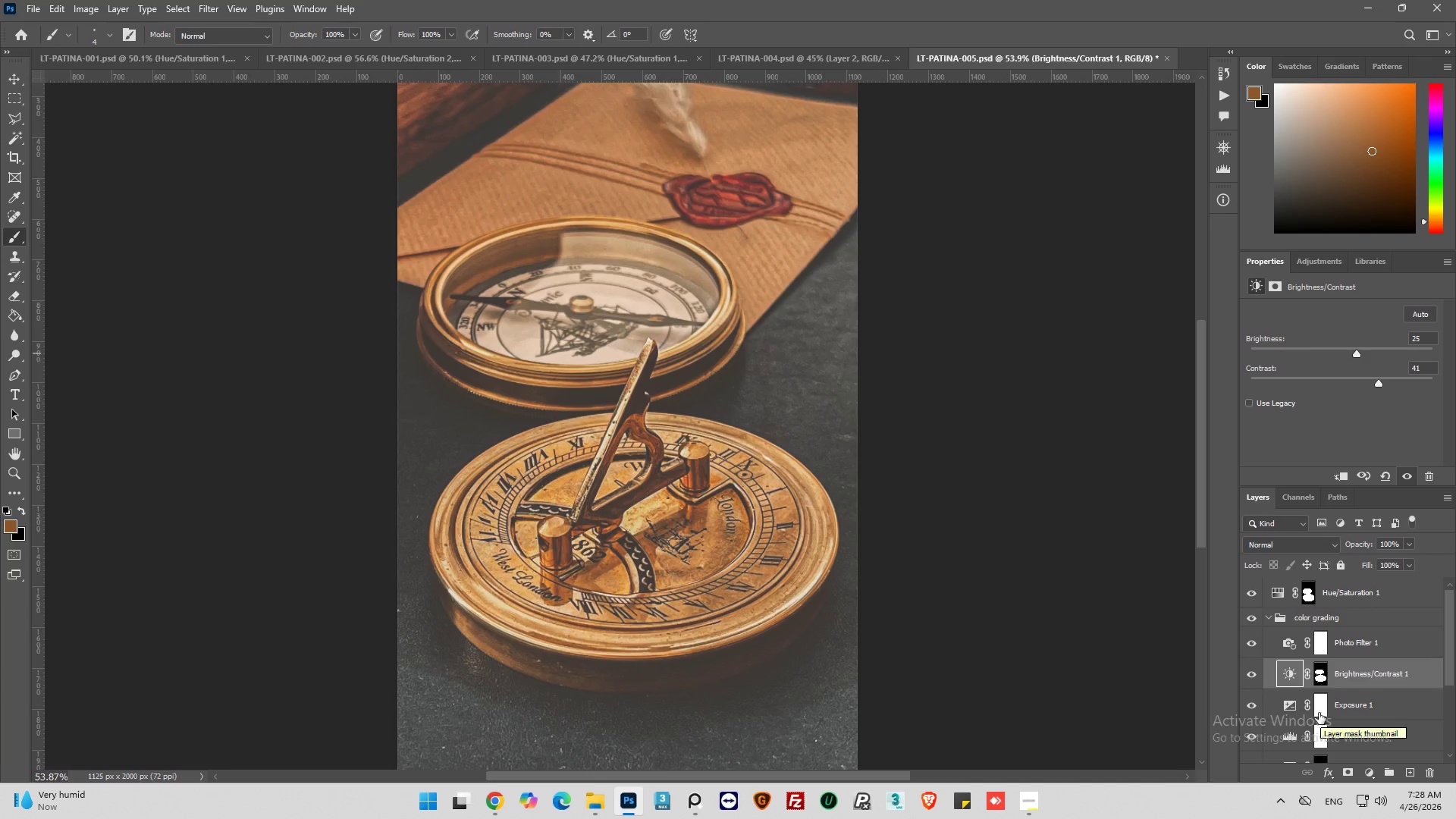 
wait(5.23)
 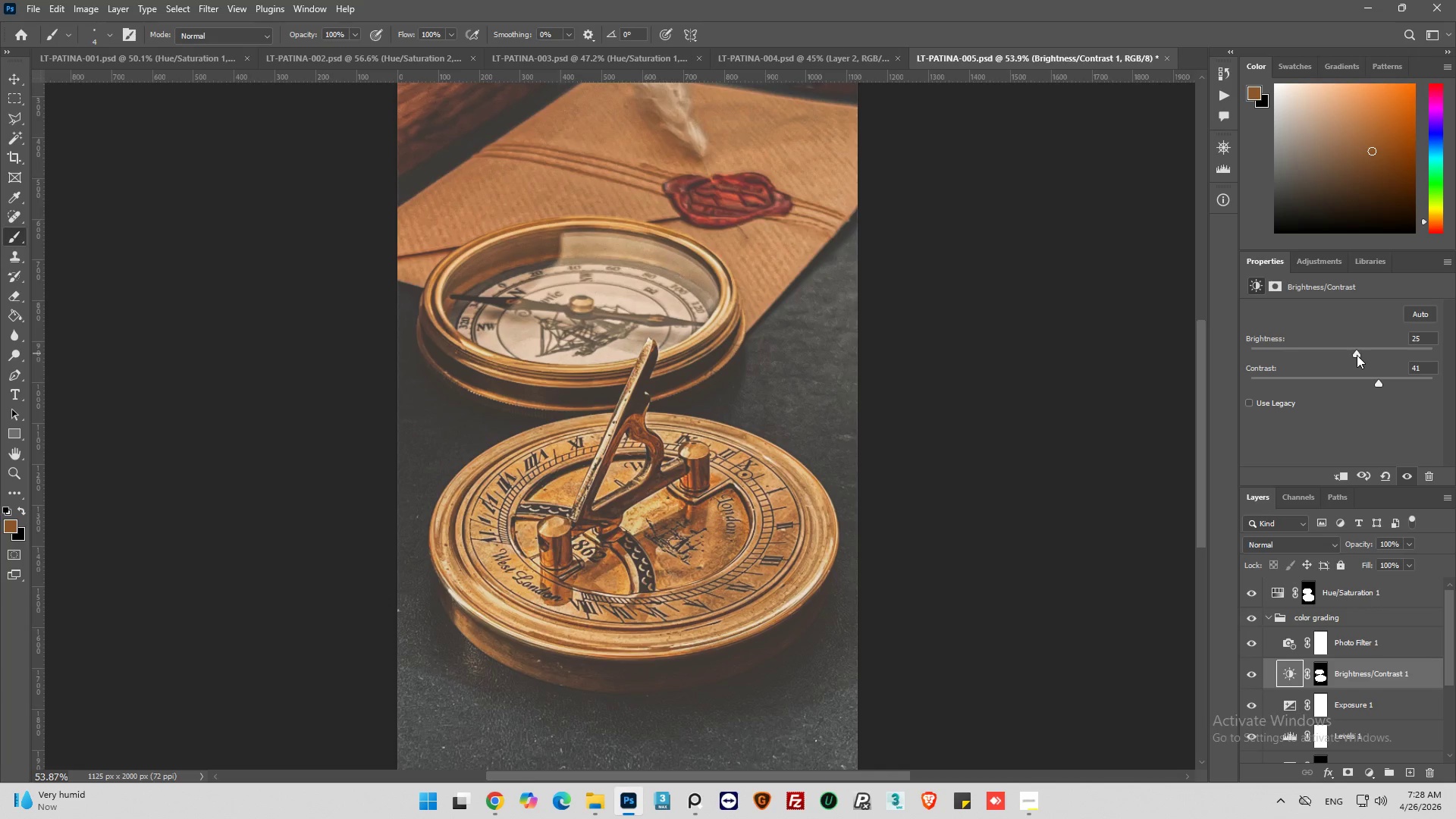 
left_click([1252, 675])
 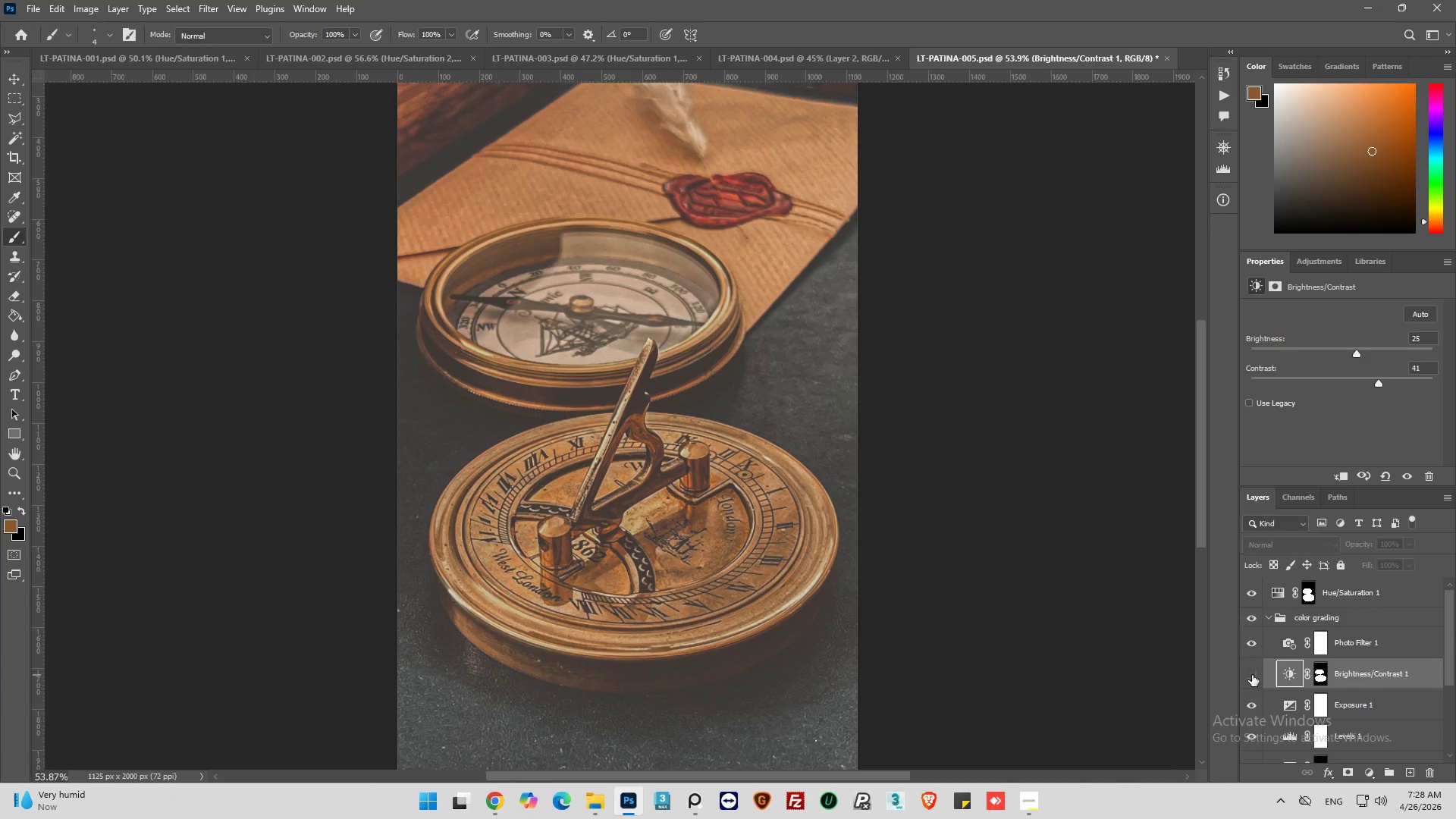 
left_click([1252, 675])
 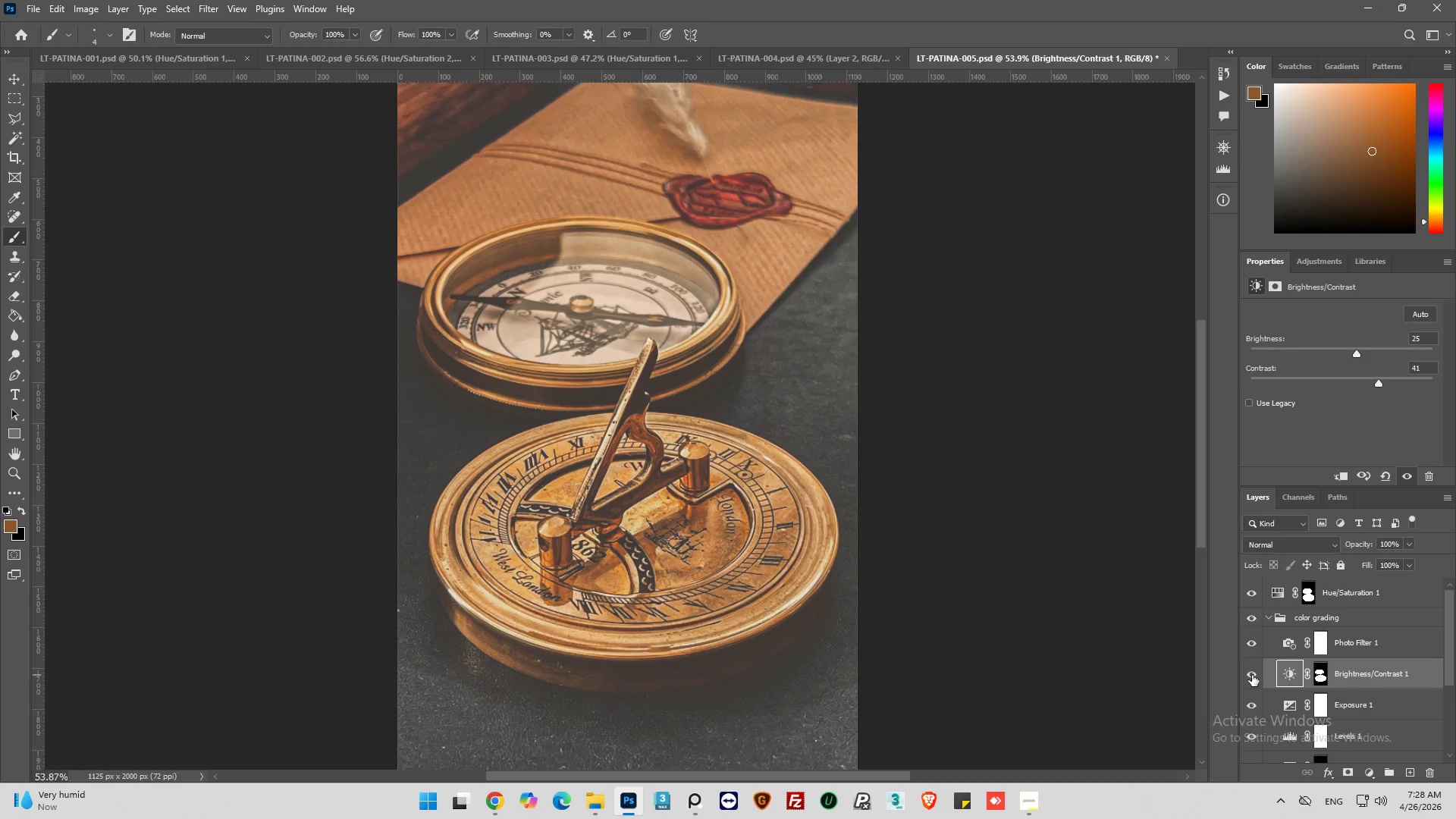 
left_click([1252, 675])
 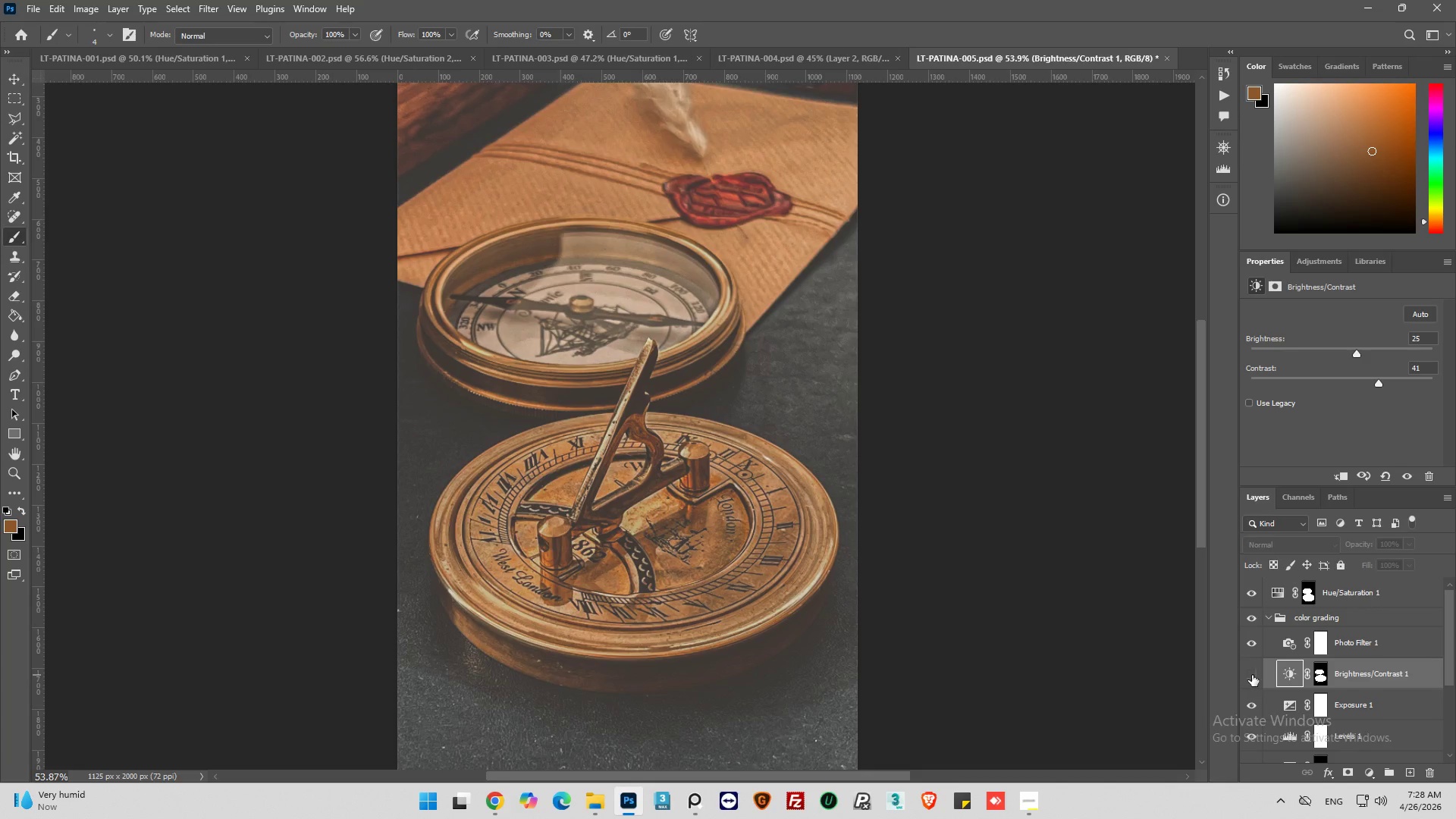 
left_click([1252, 675])
 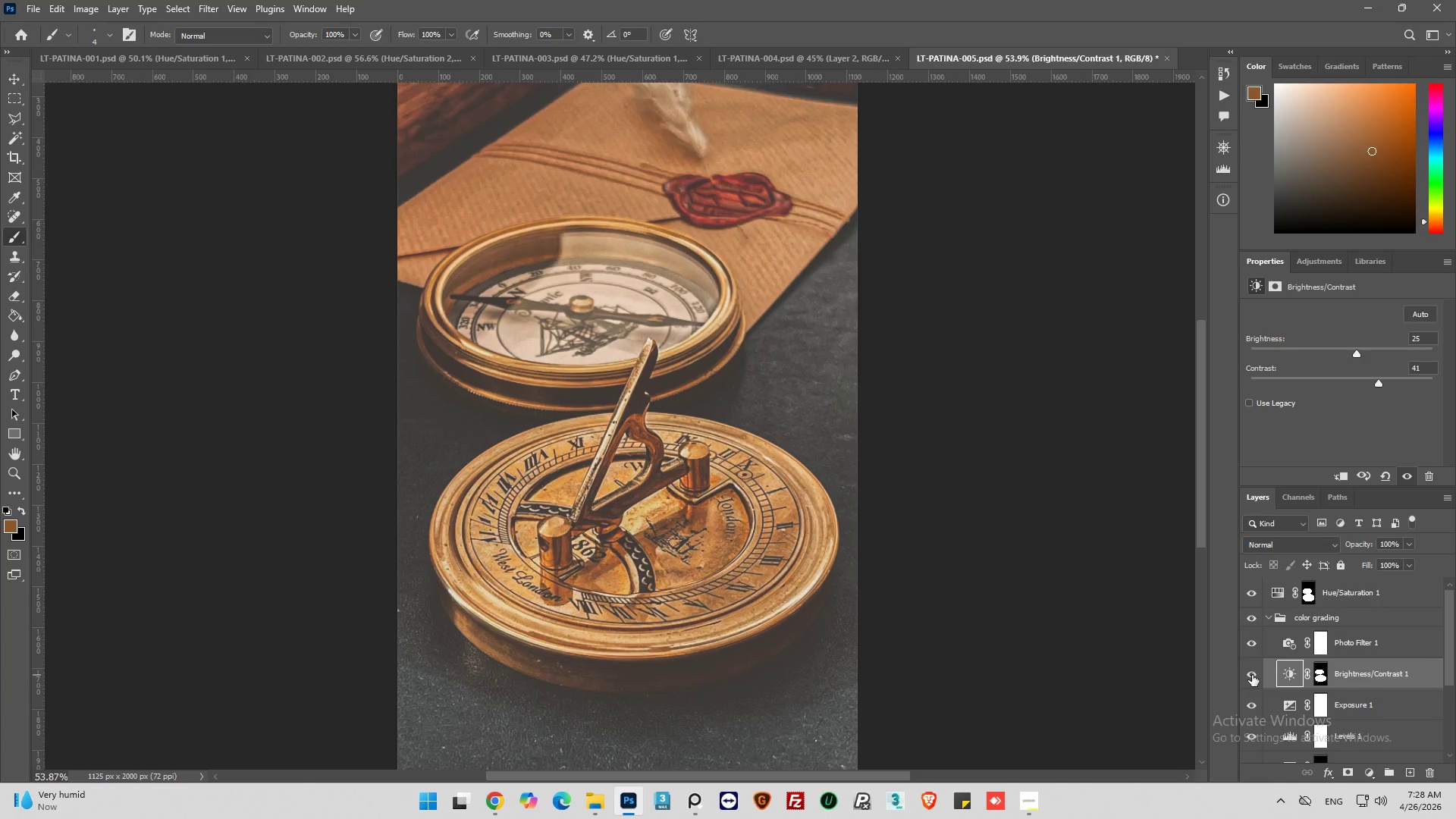 
key(Alt+AltLeft)
 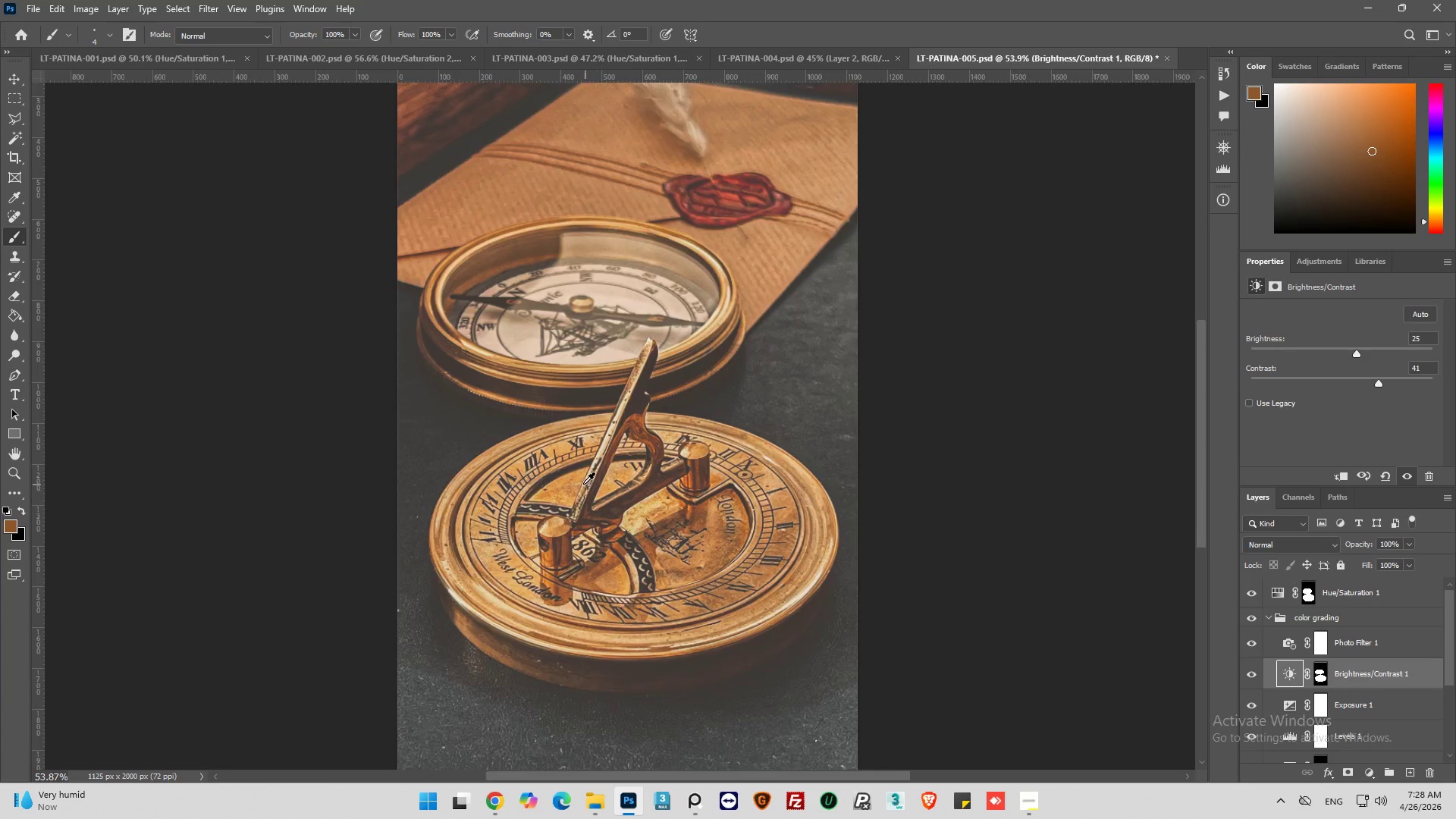 
scroll: coordinate [581, 477], scroll_direction: down, amount: 2.0
 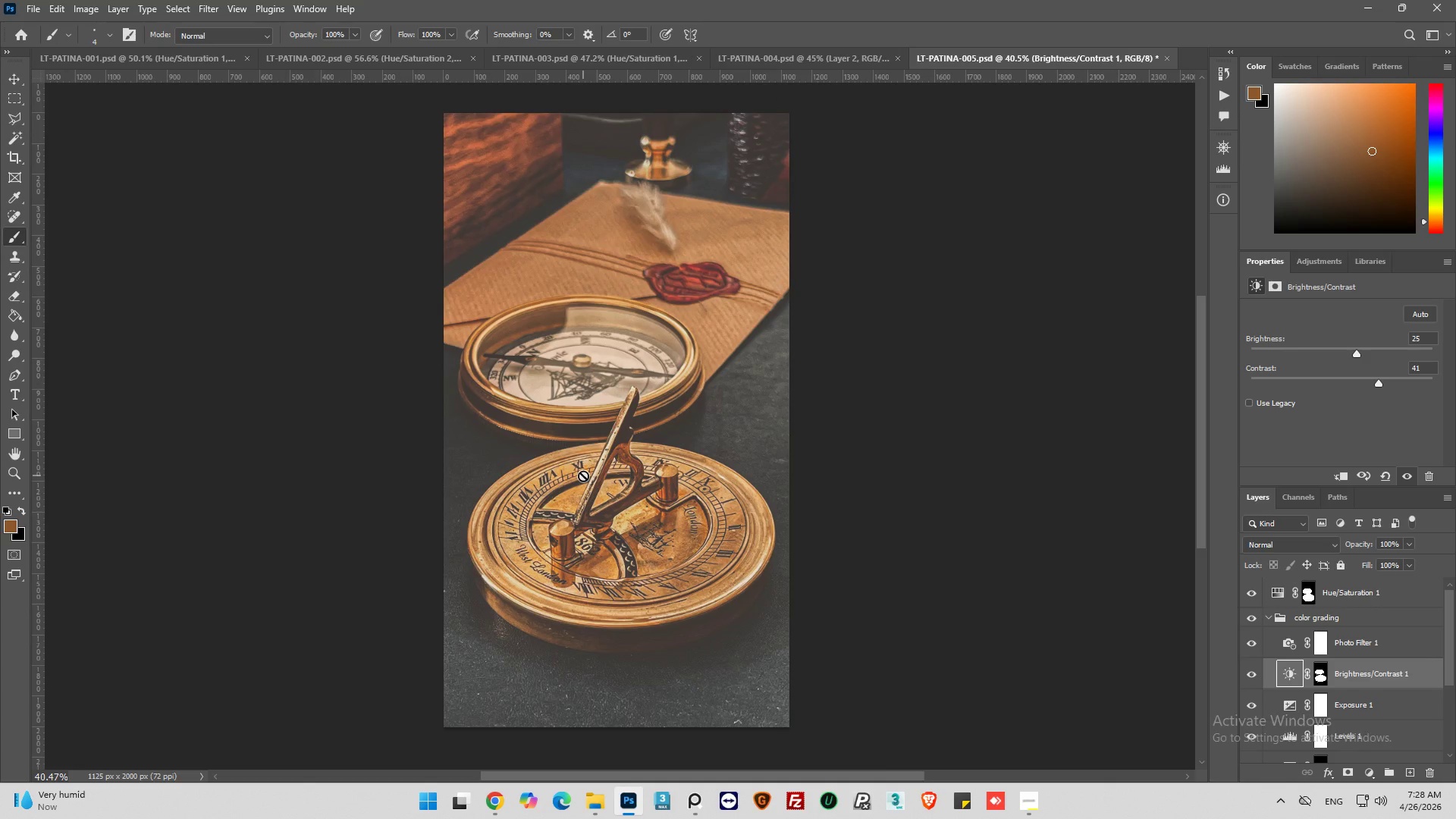 
hold_key(key=AltLeft, duration=0.59)
hold_key(key=AltLeft, duration=0.88)
scroll: coordinate [583, 475], scroll_direction: none, amount: 0.0
 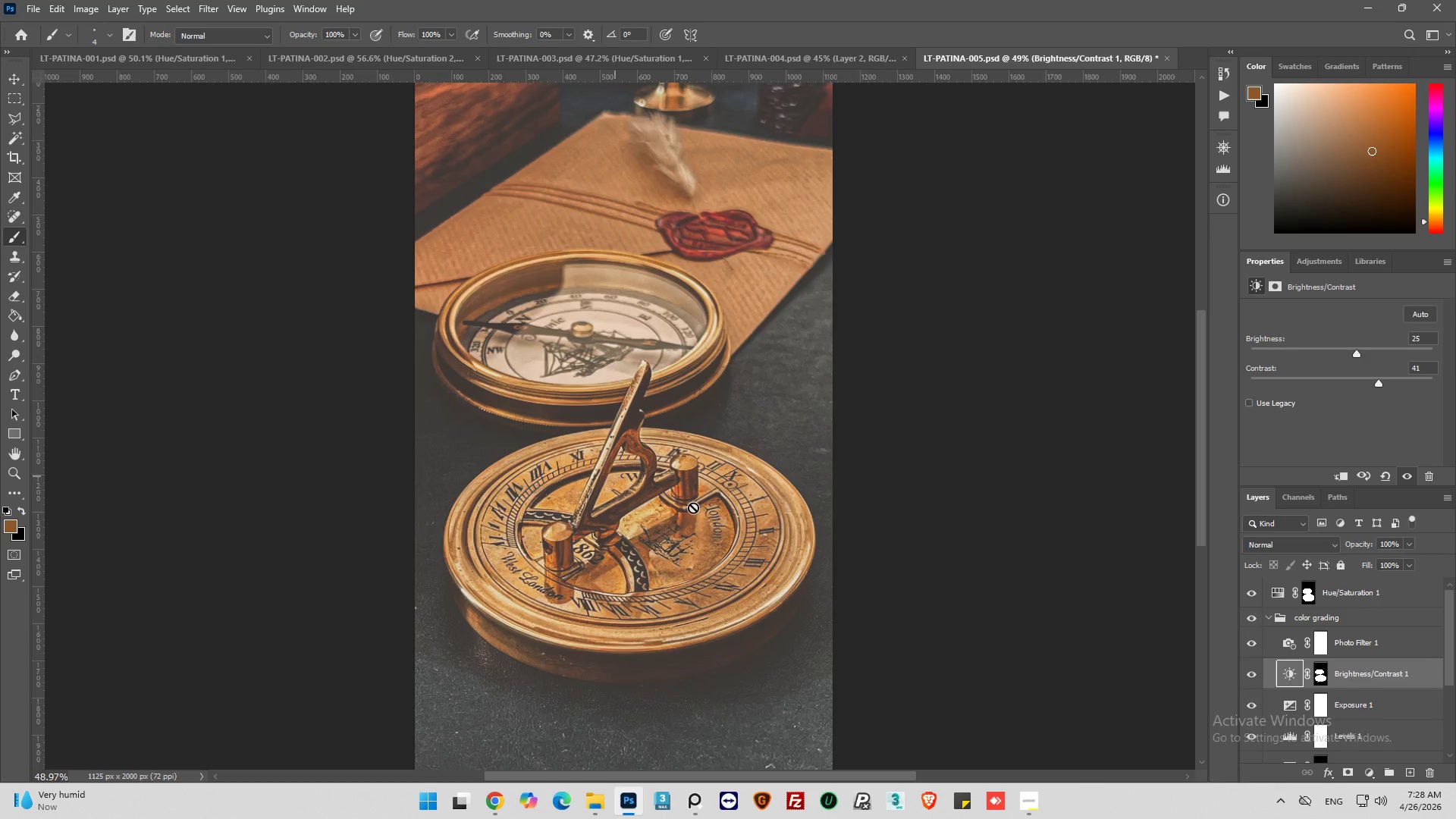 
hold_key(key=AltLeft, duration=0.75)
scroll: coordinate [658, 504], scroll_direction: up, amount: 4.0
 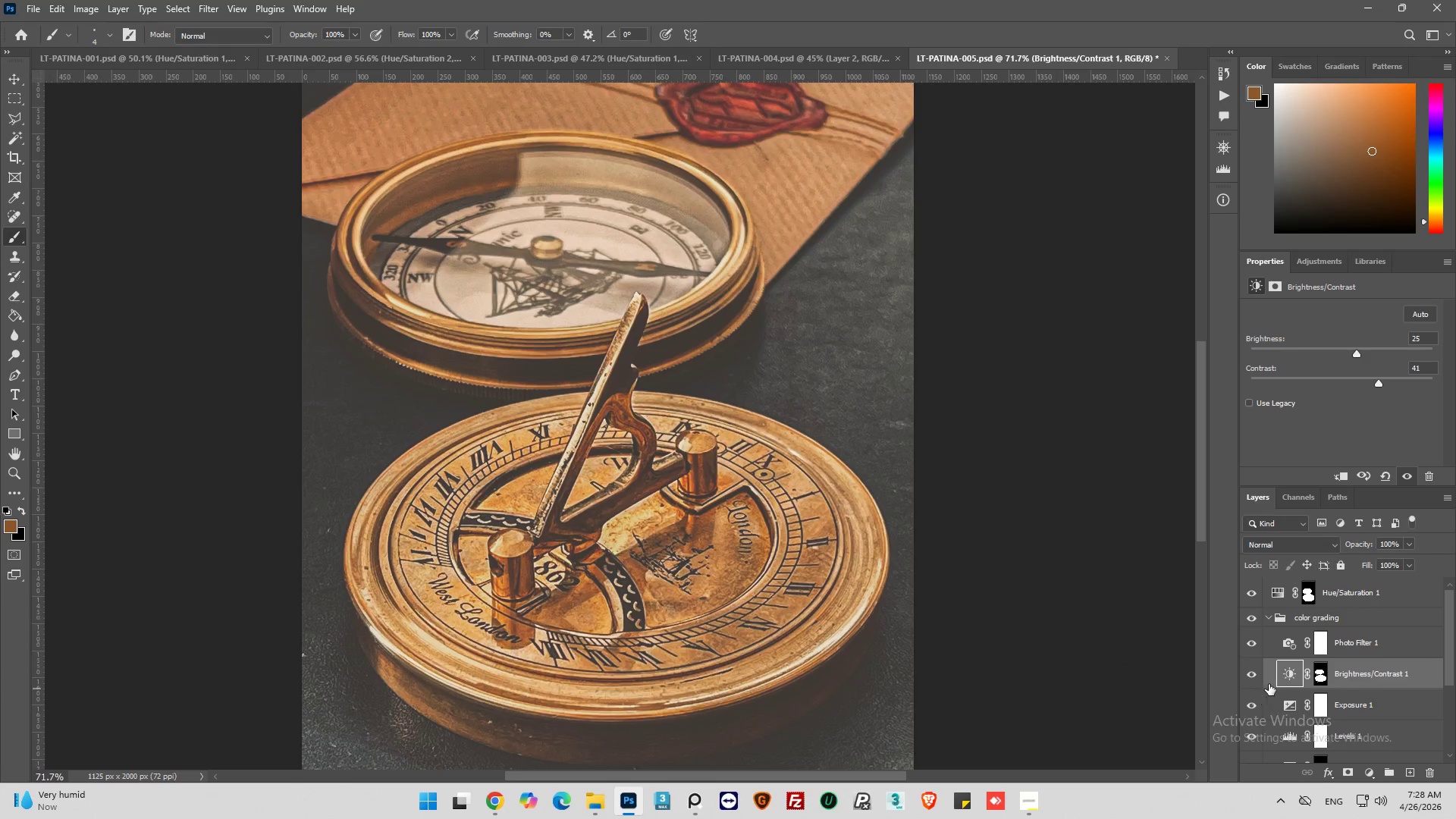 
scroll: coordinate [1331, 634], scroll_direction: none, amount: 0.0
 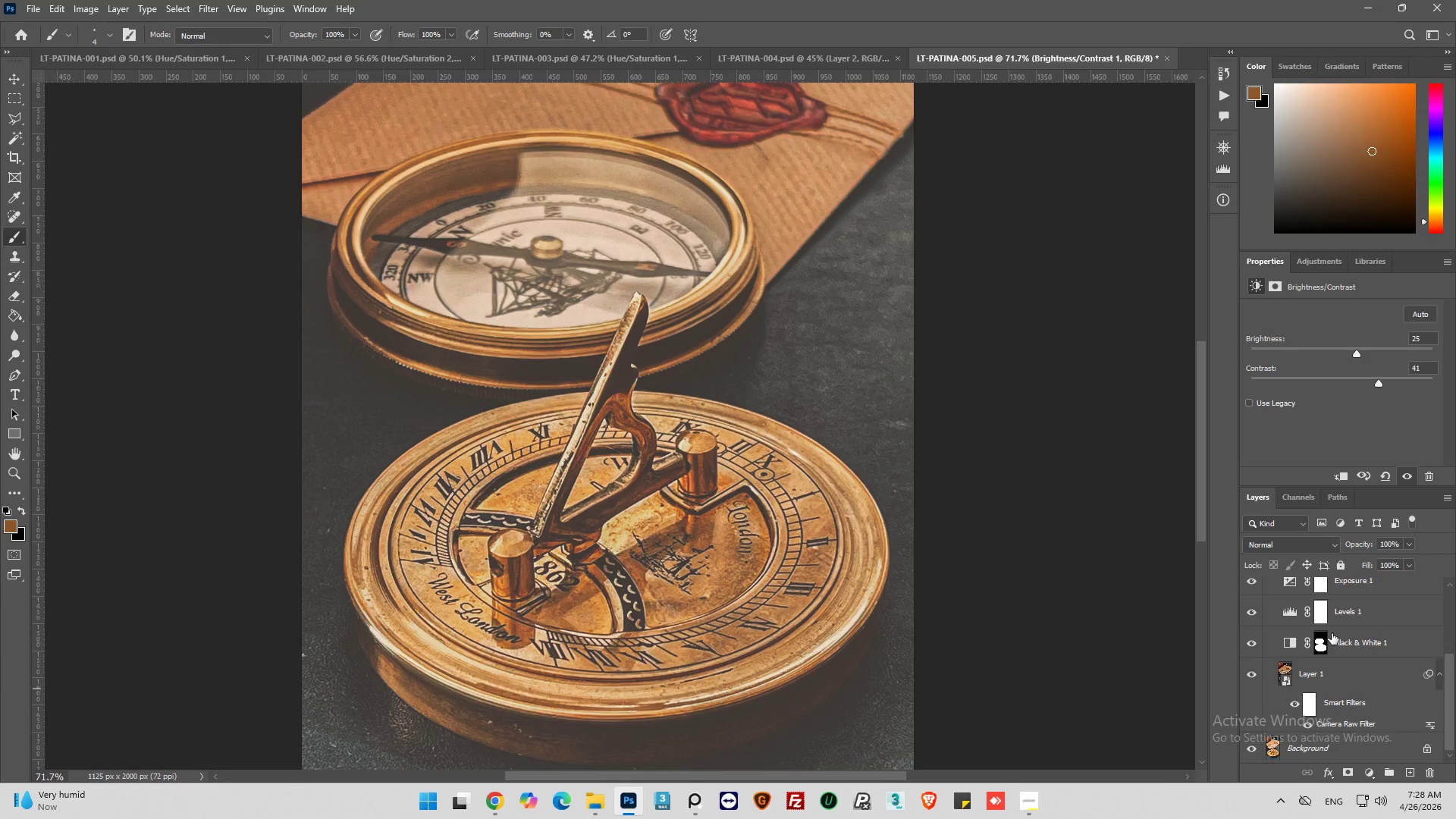 
scroll: coordinate [1332, 633], scroll_direction: up, amount: 2.0
 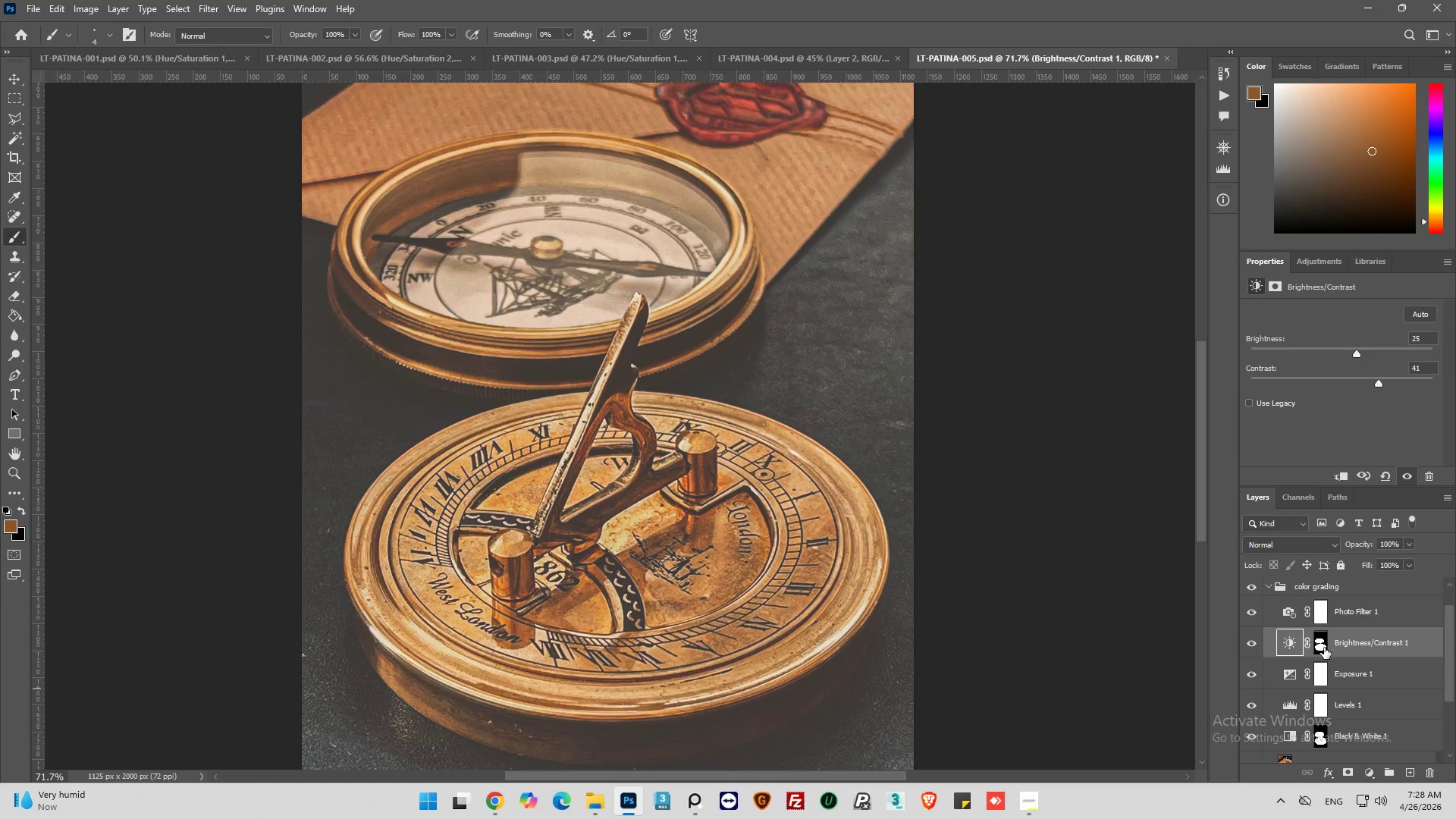 
hold_key(key=ControlLeft, duration=0.62)
left_click([1318, 649])
 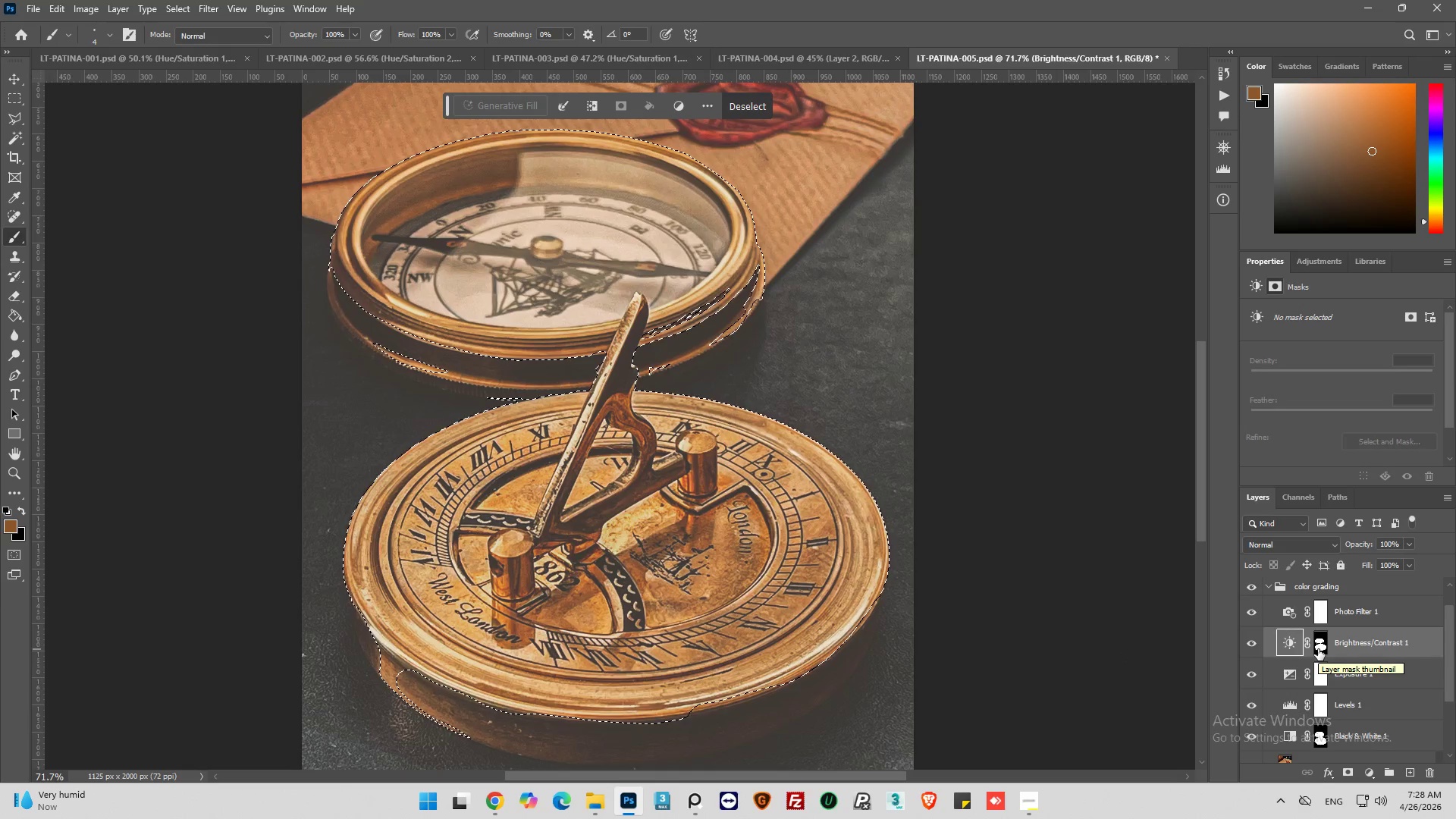 
hold_key(key=ControlLeft, duration=0.42)
 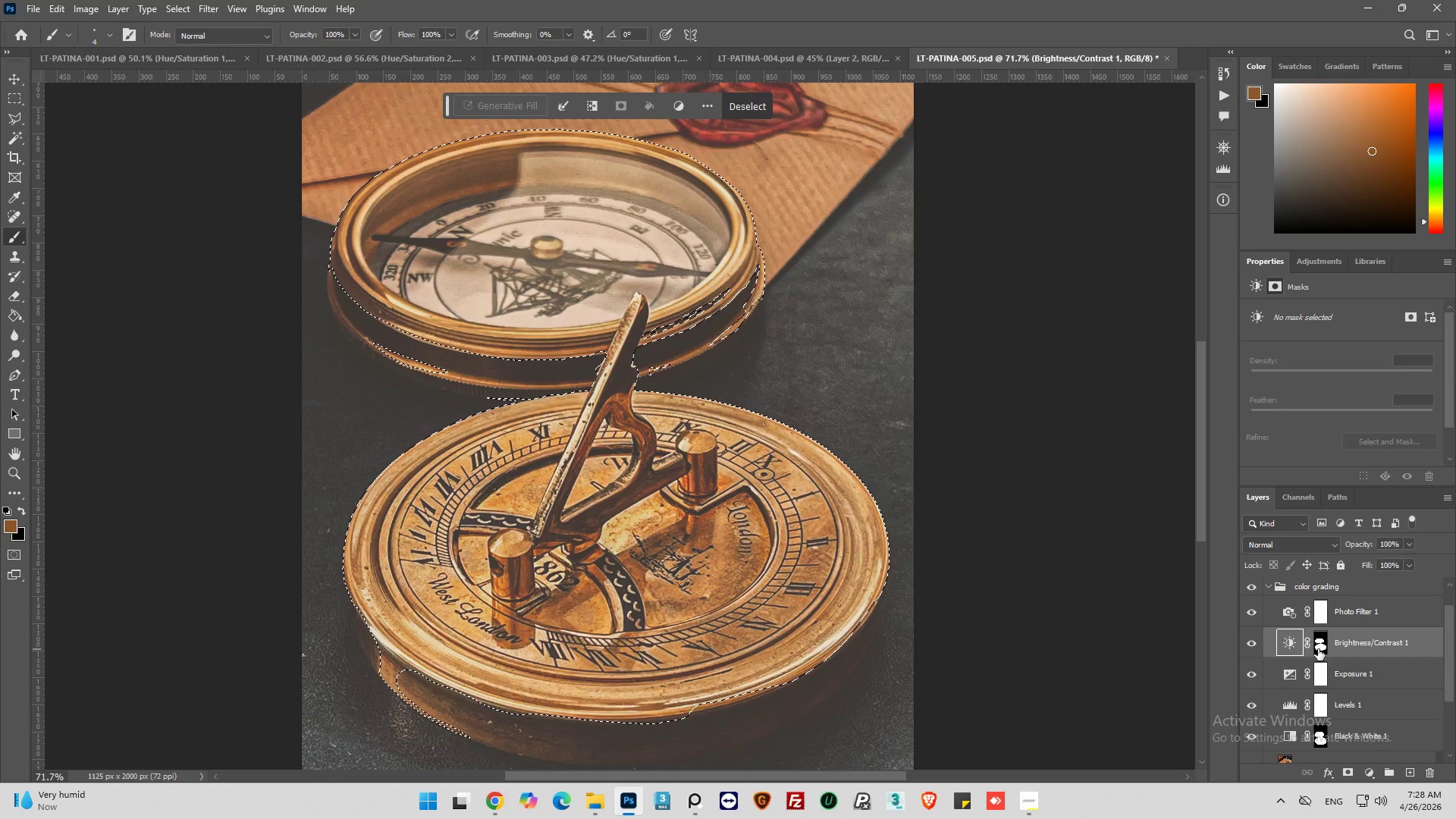 
key(Control+D)
 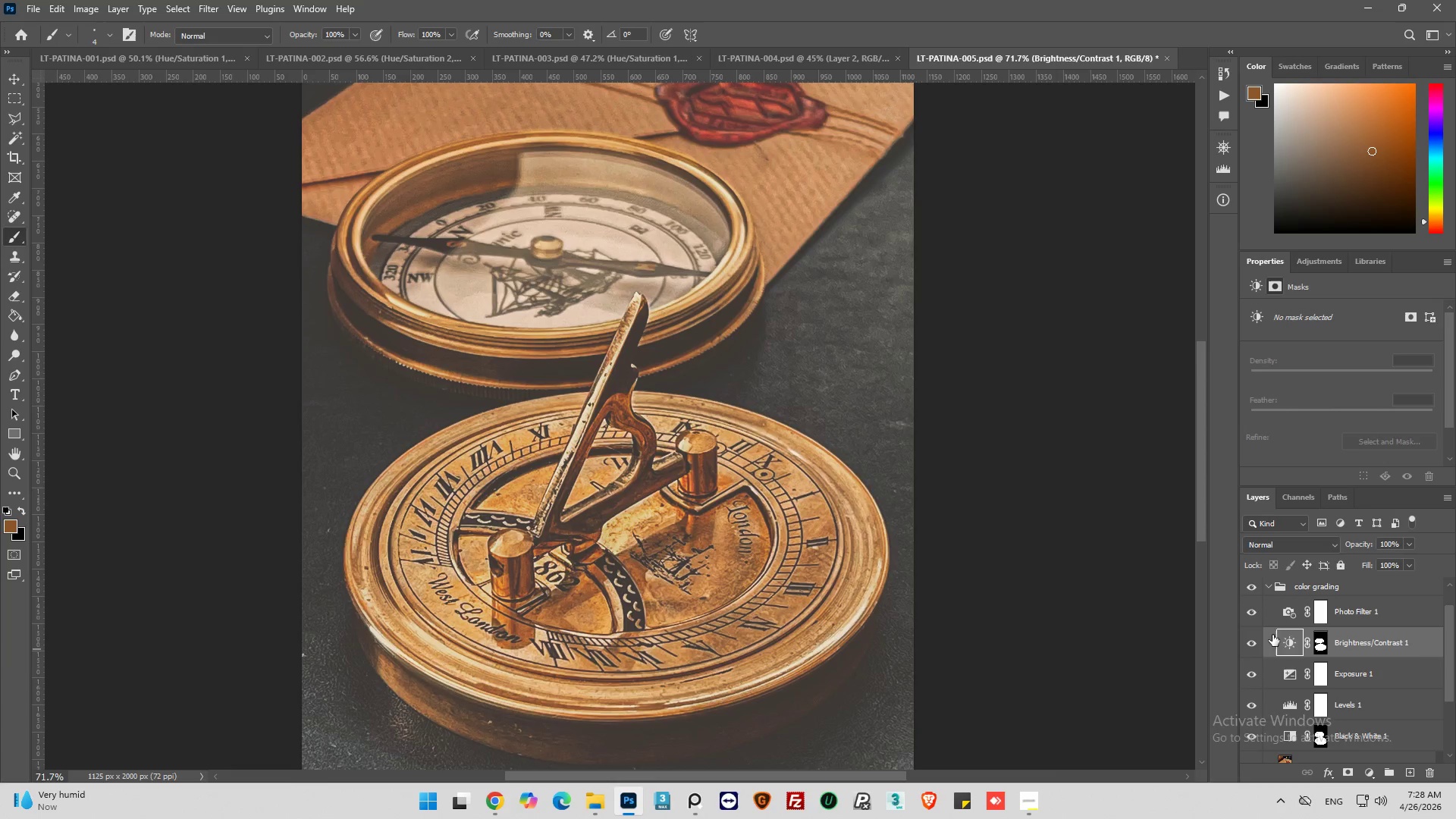 
left_click([1321, 636])
 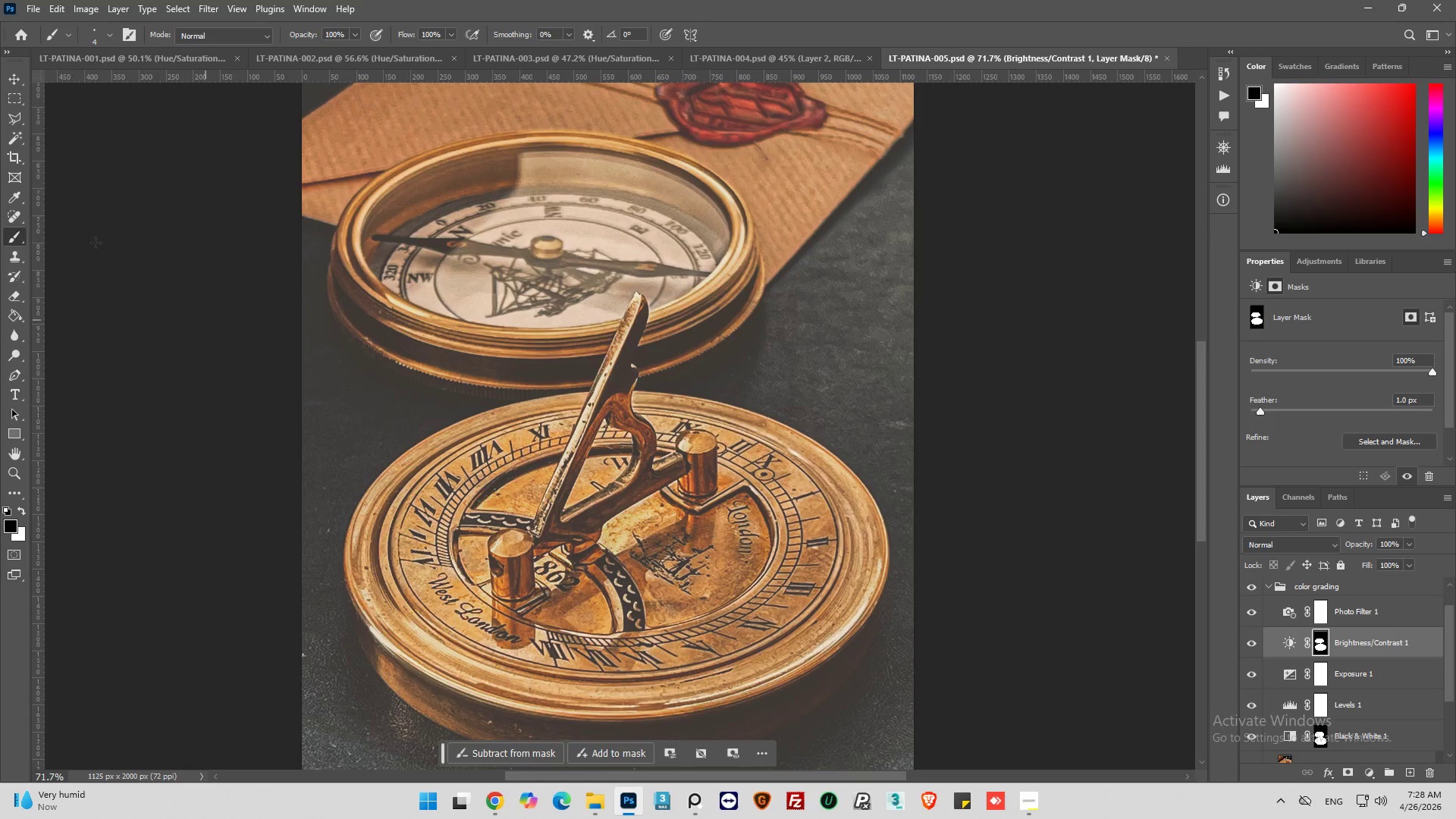 
hold_key(key=AltLeft, duration=1.84)
scroll: coordinate [670, 362], scroll_direction: up, amount: 14.0
 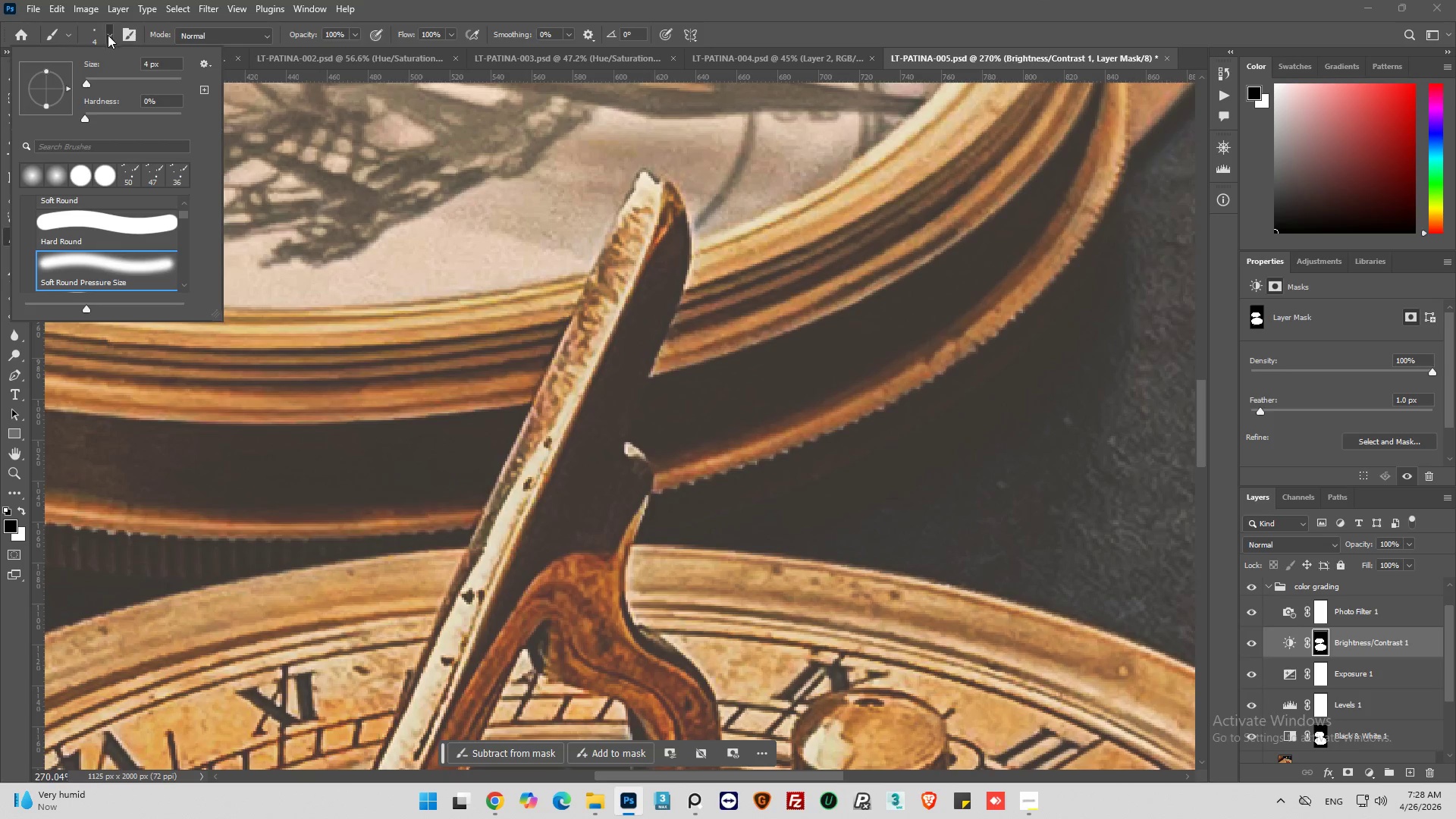 
left_click([88, 79])
 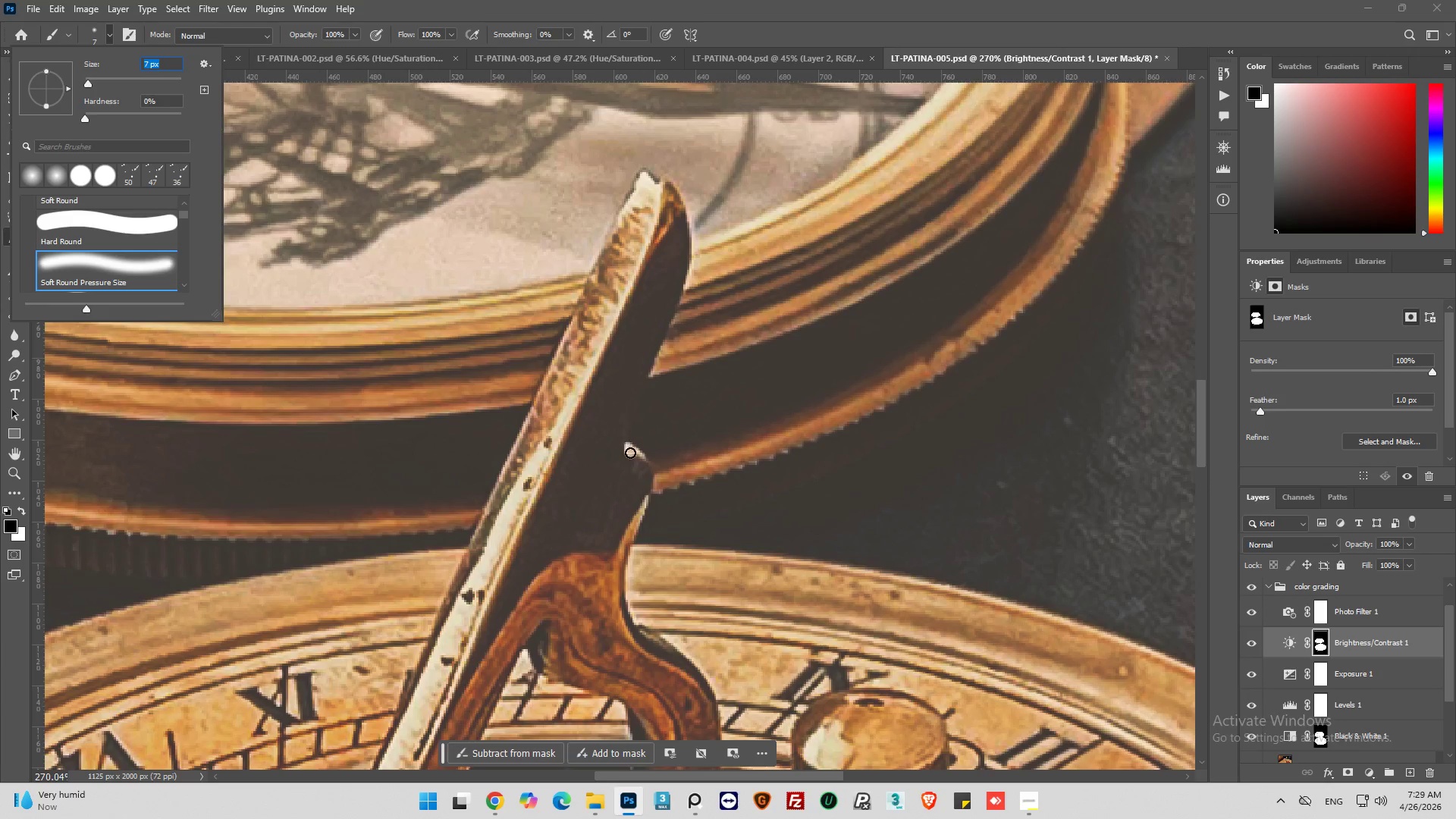 
wait(7.31)
 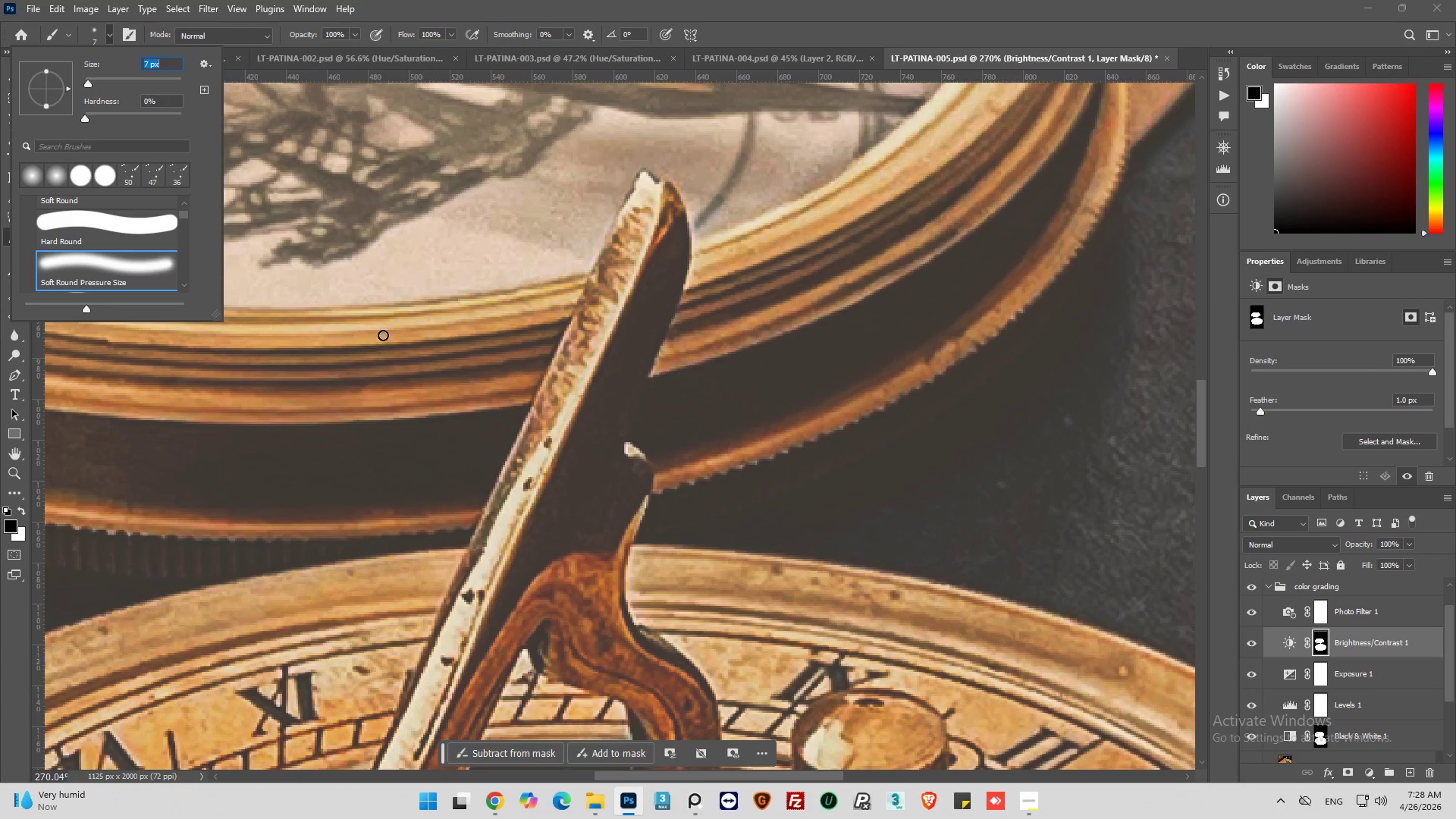 
double_click([328, 35])
 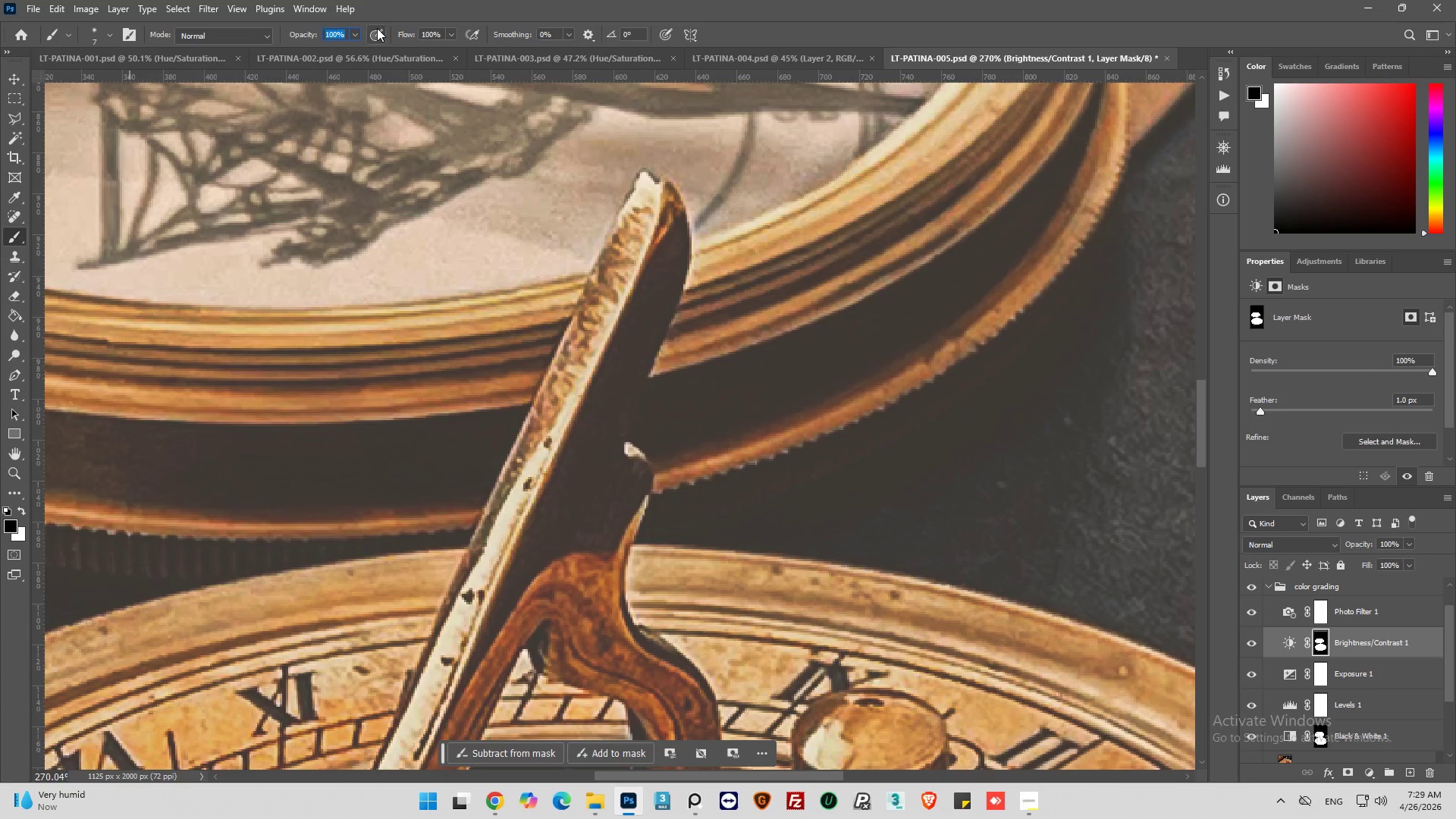 
type(50)
 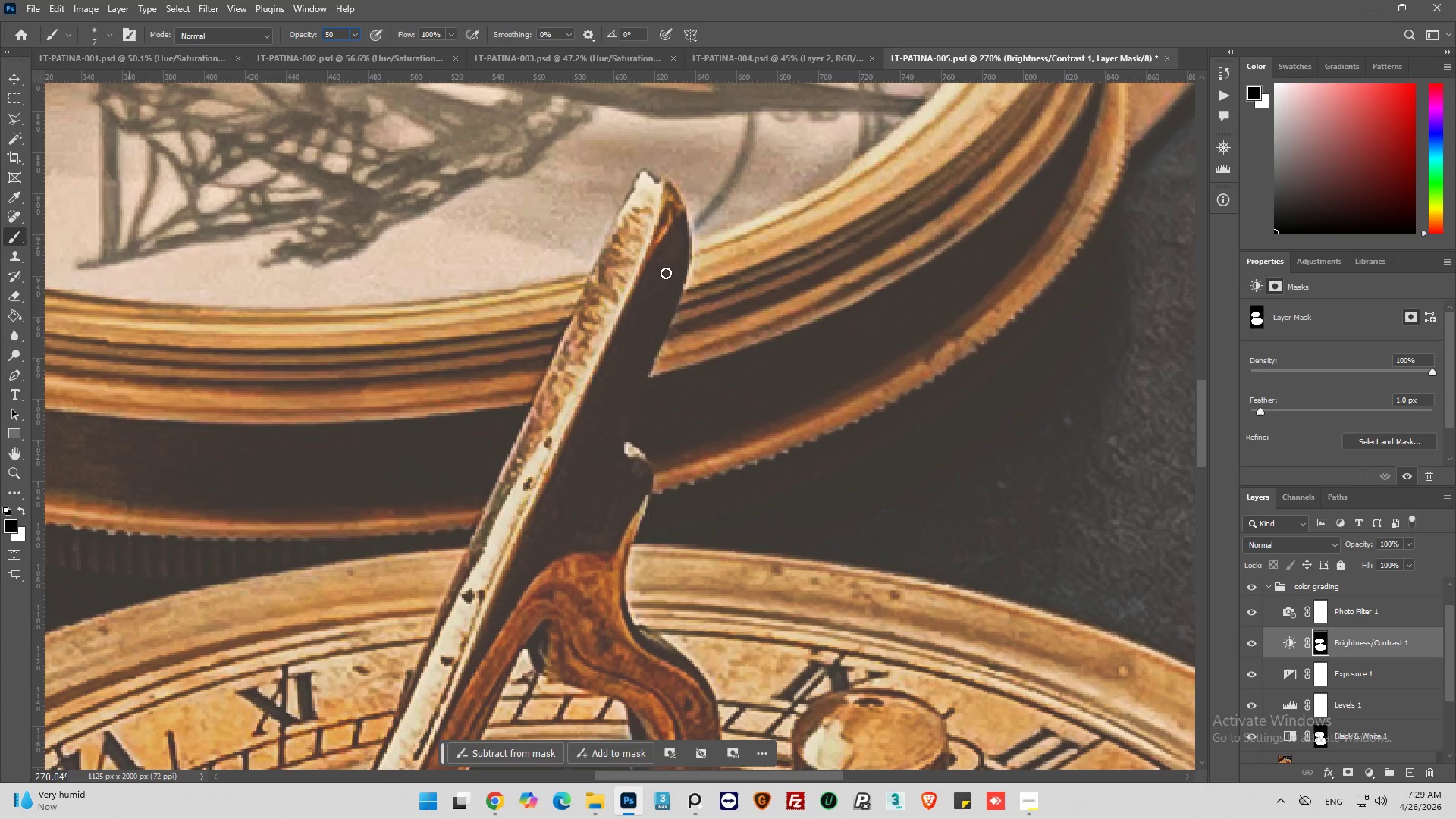 
left_click_drag(start_coordinate=[670, 248], to_coordinate=[595, 507])
 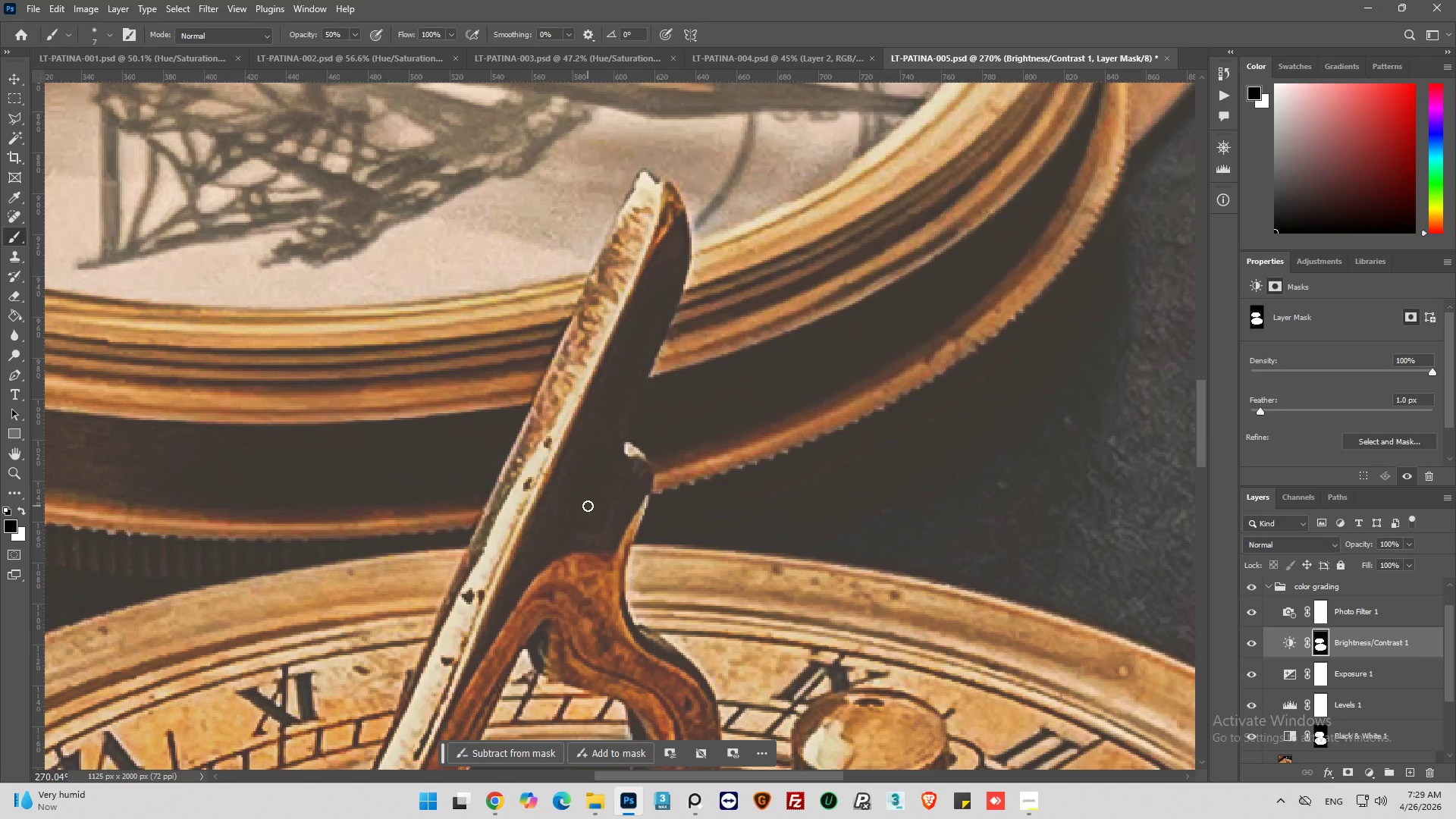 
left_click_drag(start_coordinate=[588, 506], to_coordinate=[742, 651])
 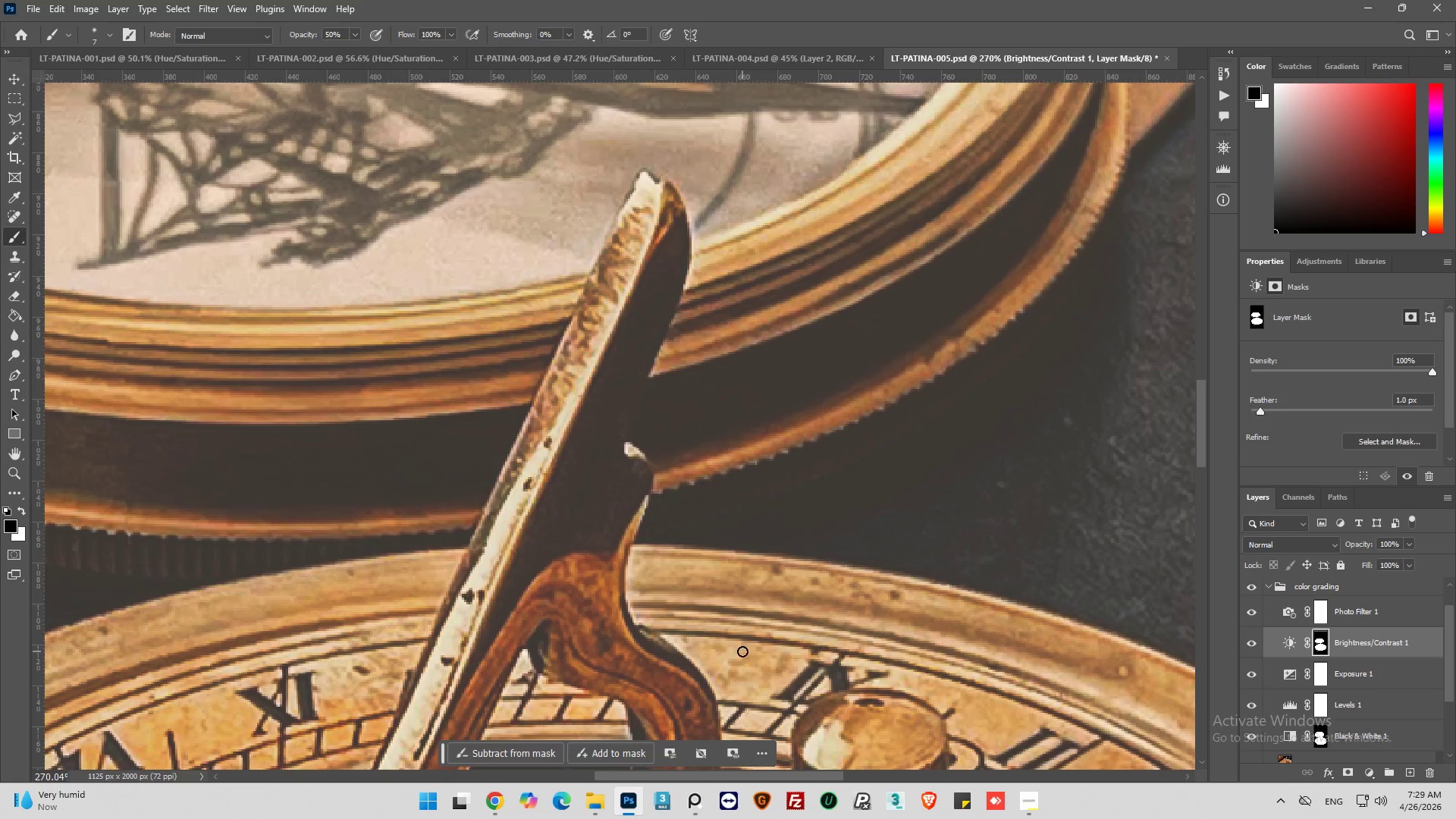 
key(Control+Z)
 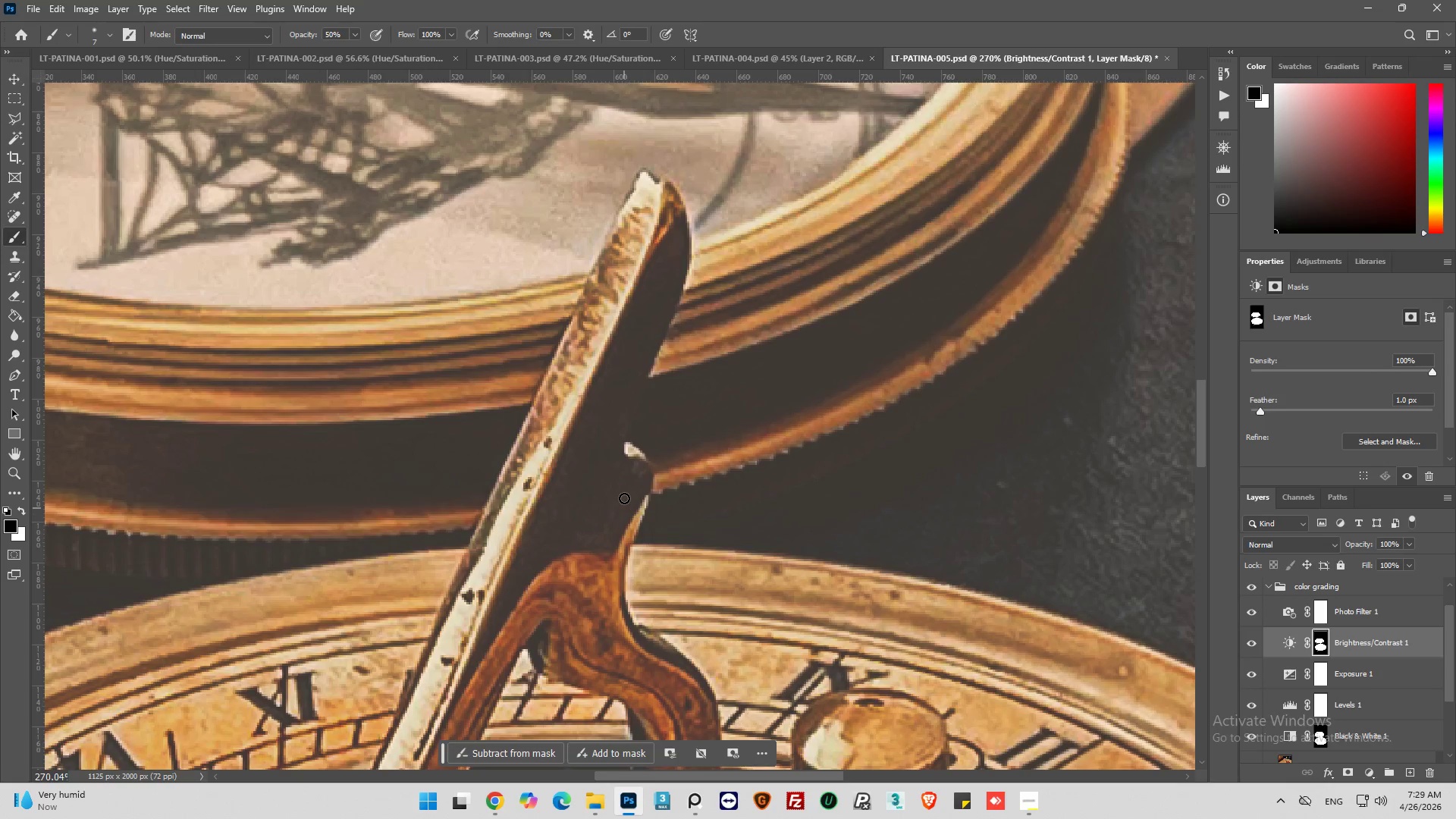 
left_click_drag(start_coordinate=[625, 484], to_coordinate=[621, 484])
 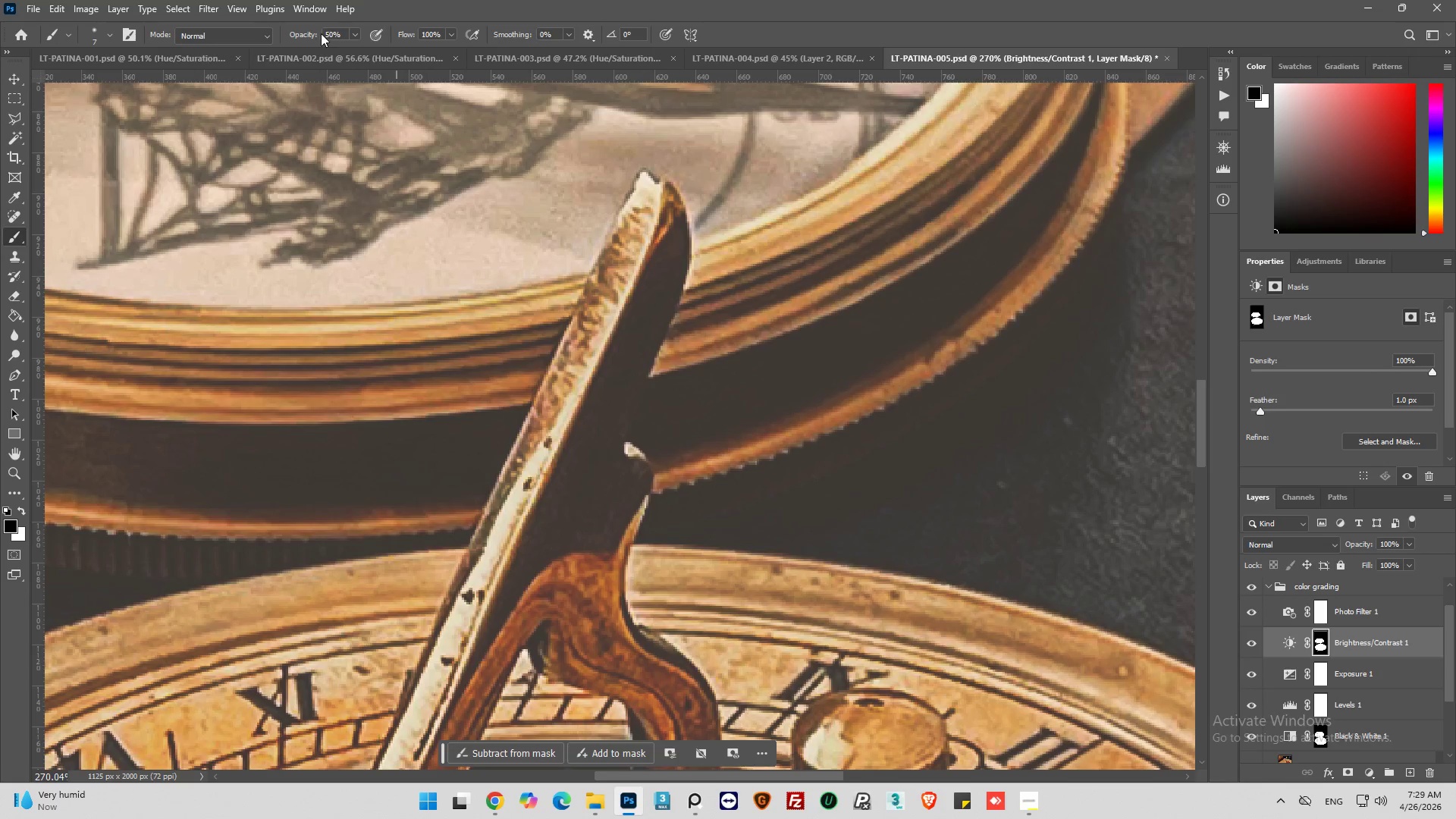 
double_click([325, 32])
 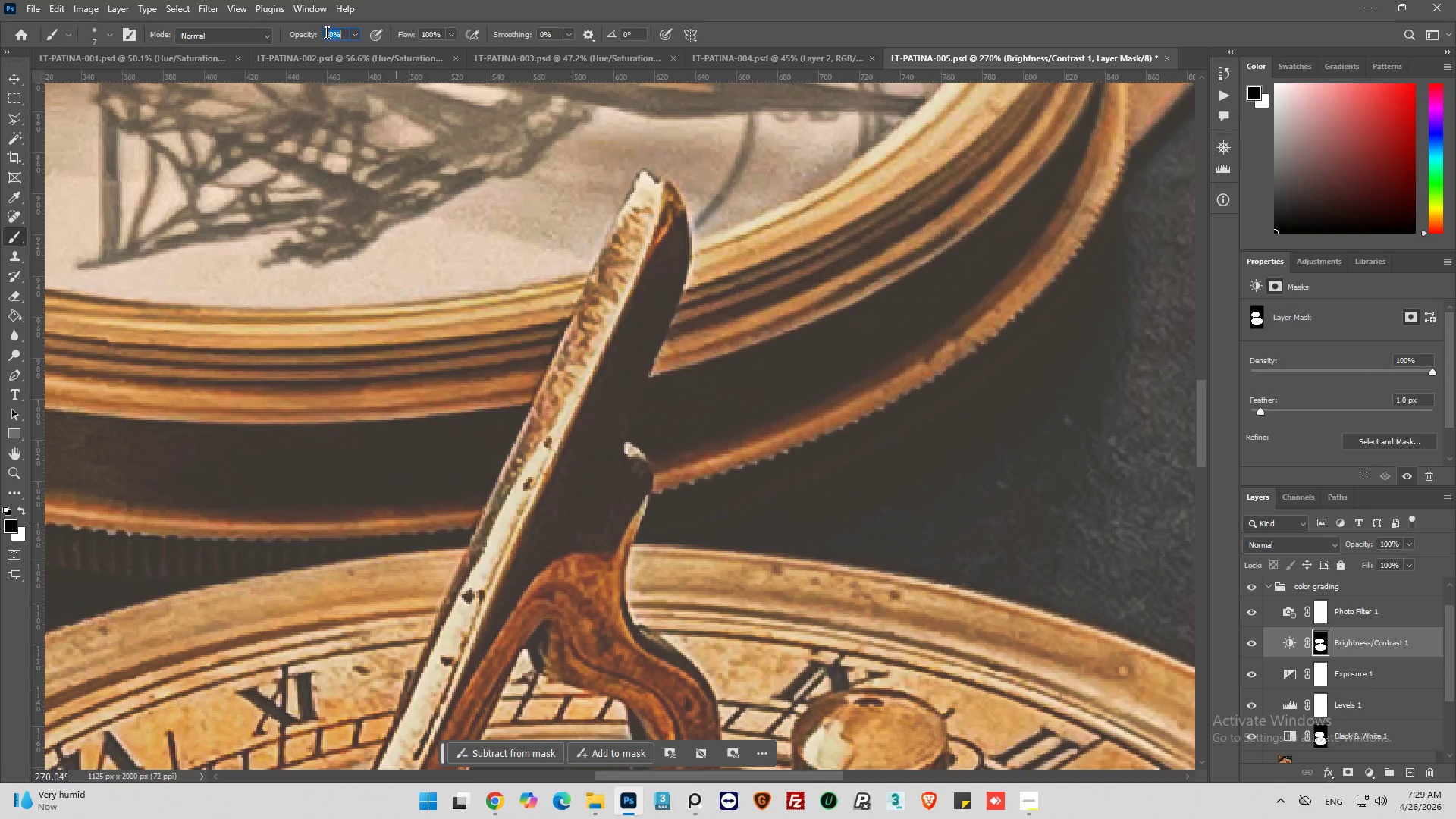 
triple_click([325, 32])
 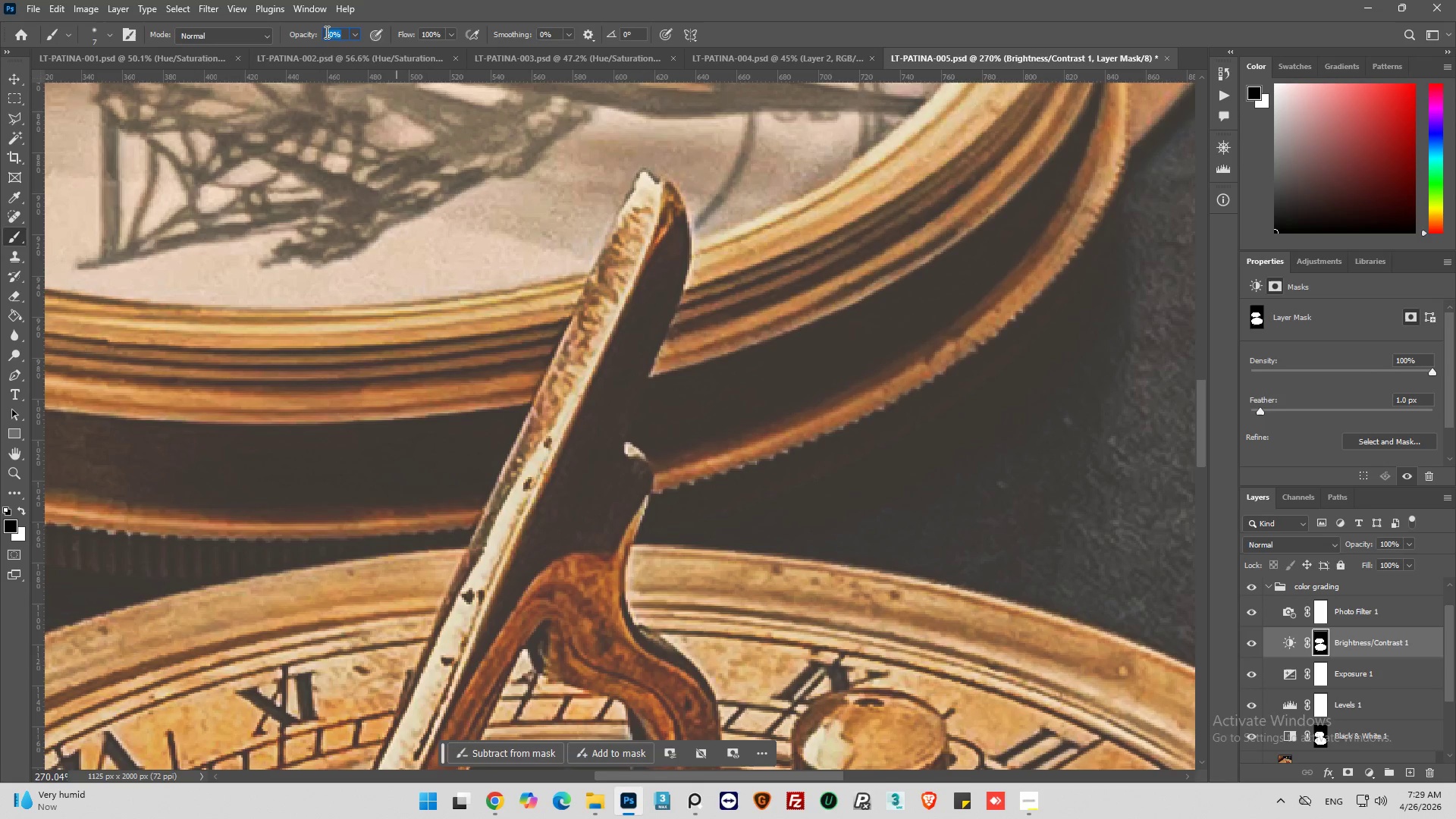 
type(100)
 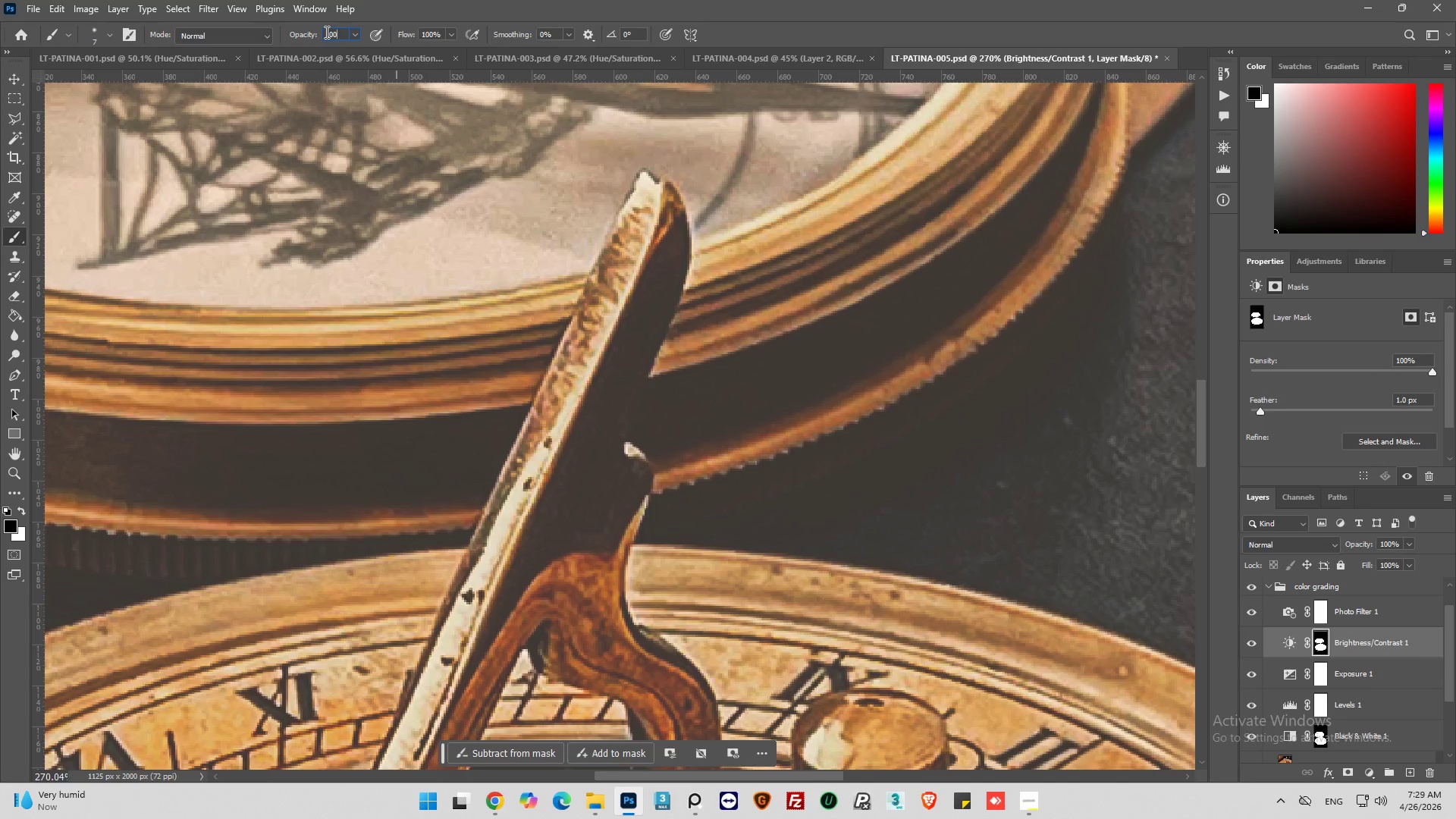 
key(Enter)
 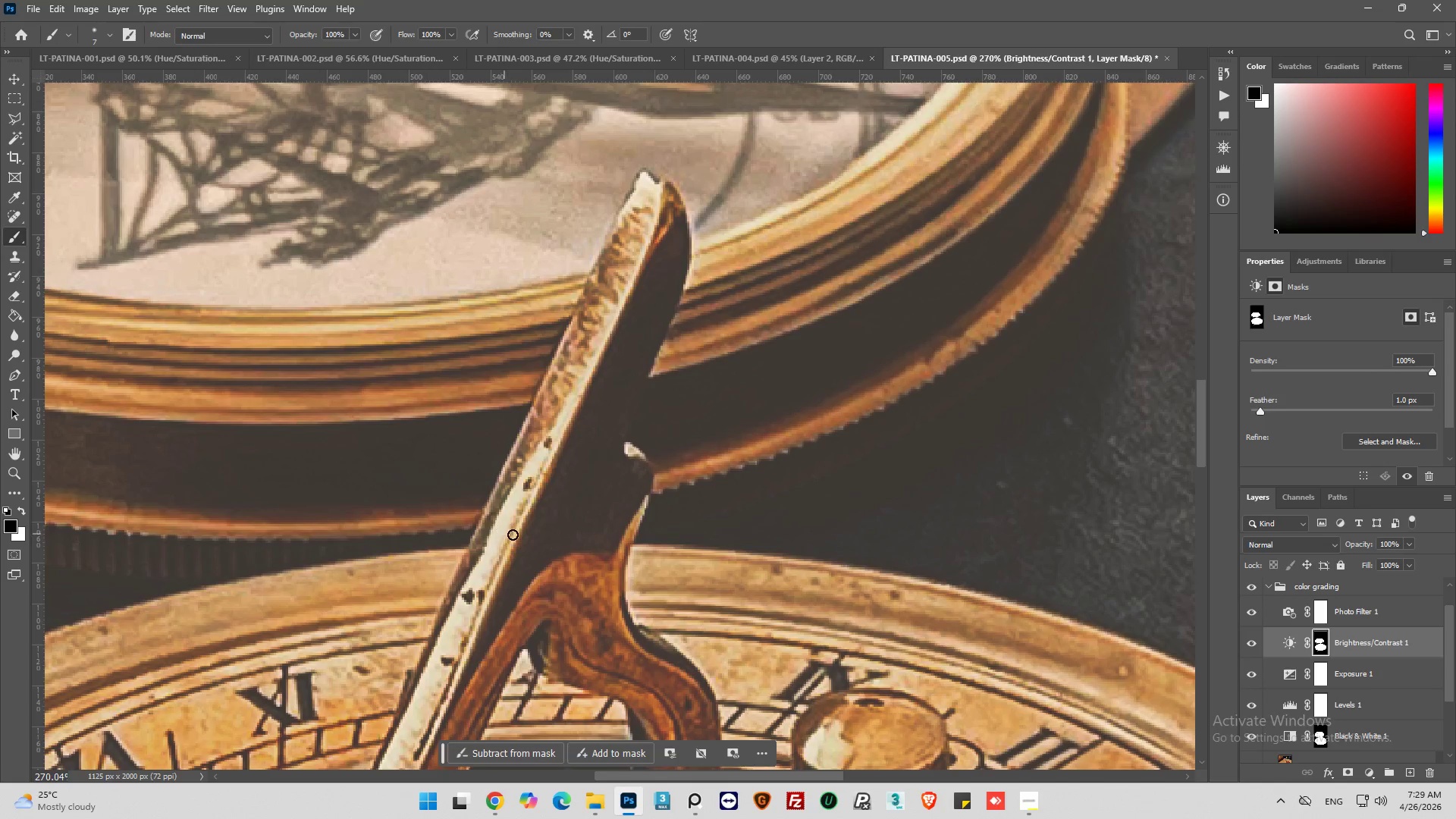 
left_click_drag(start_coordinate=[570, 519], to_coordinate=[679, 228])
 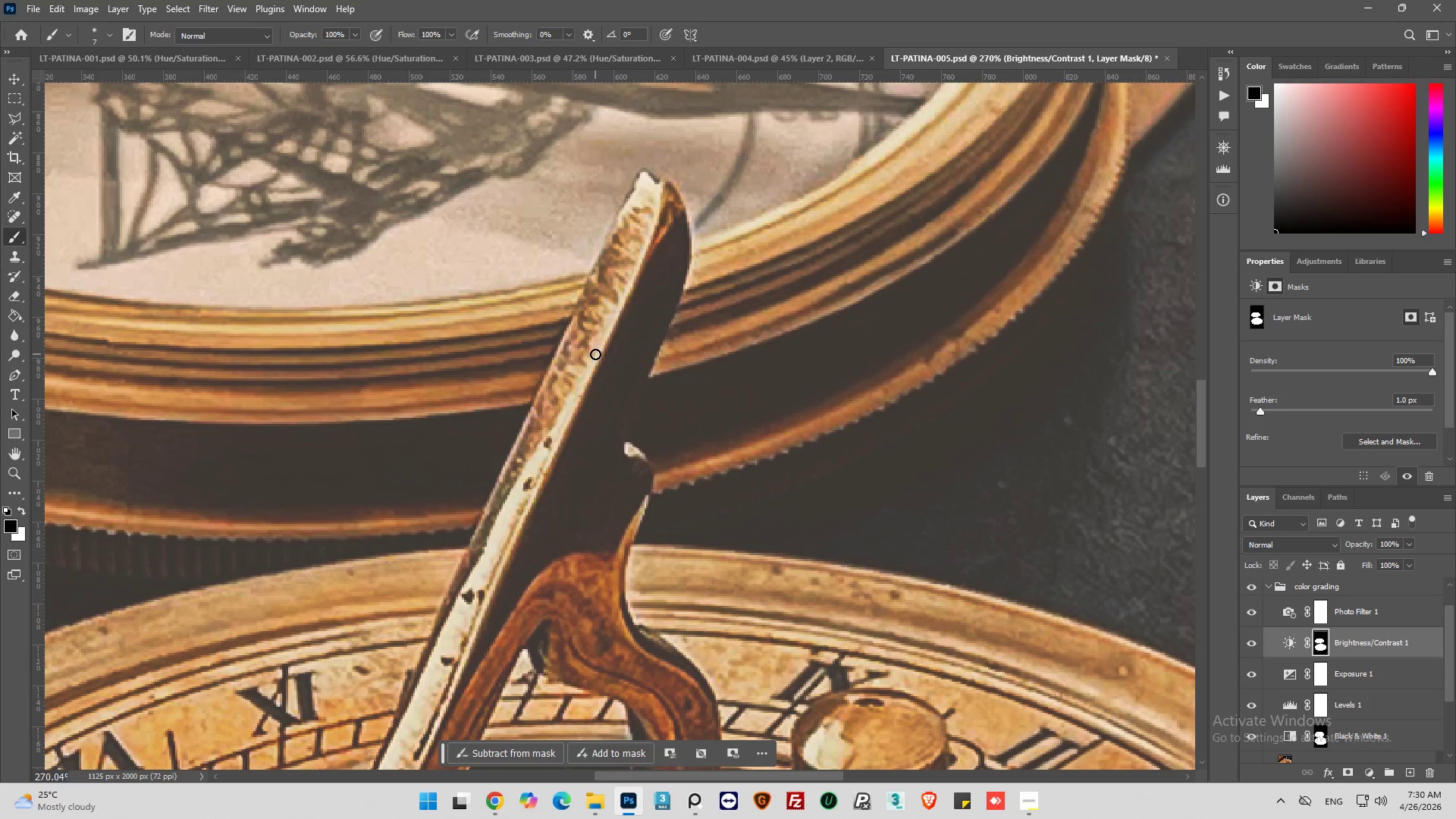 
key(Alt+AltLeft)
 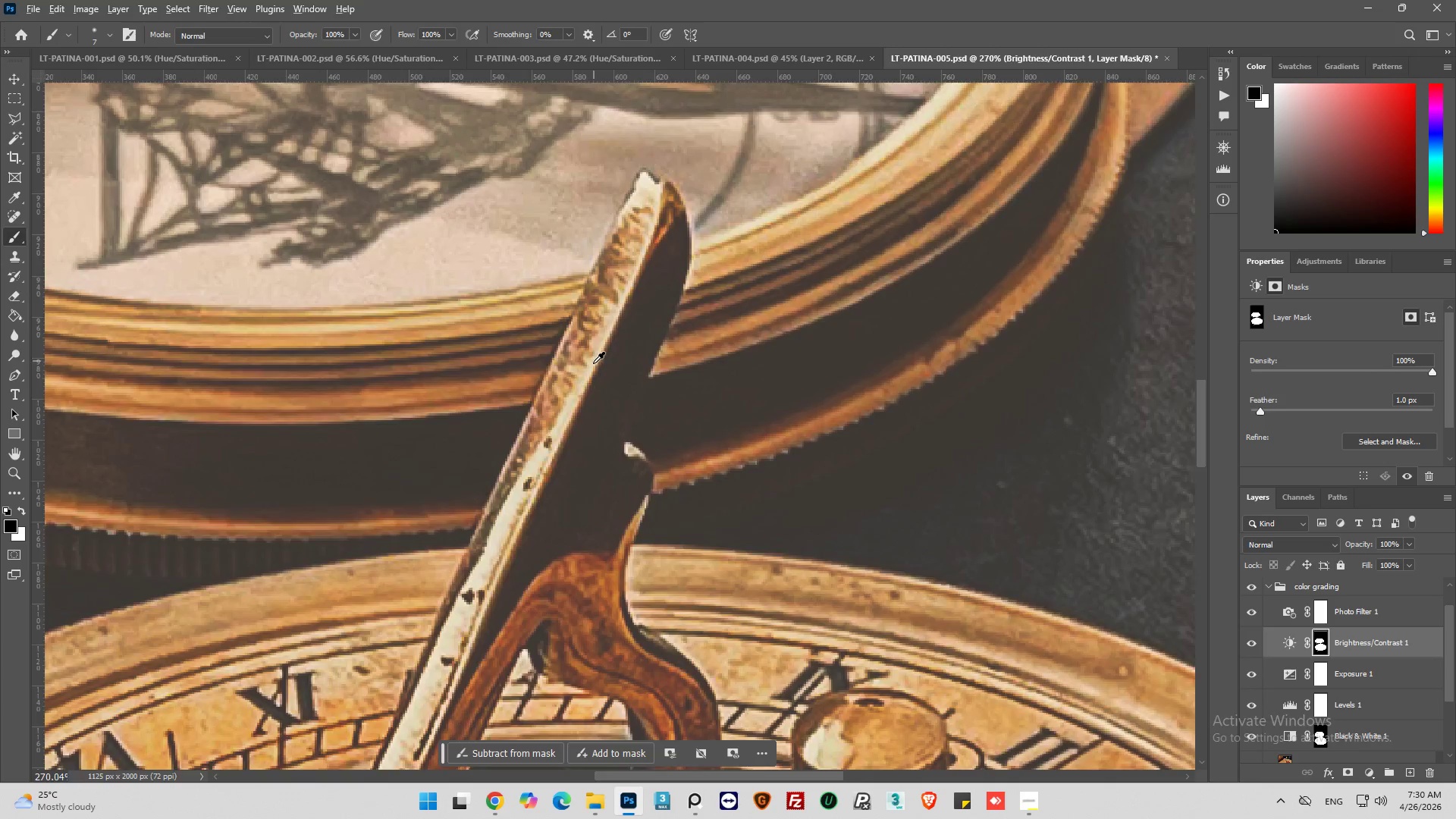 
scroll: coordinate [598, 413], scroll_direction: down, amount: 28.0
 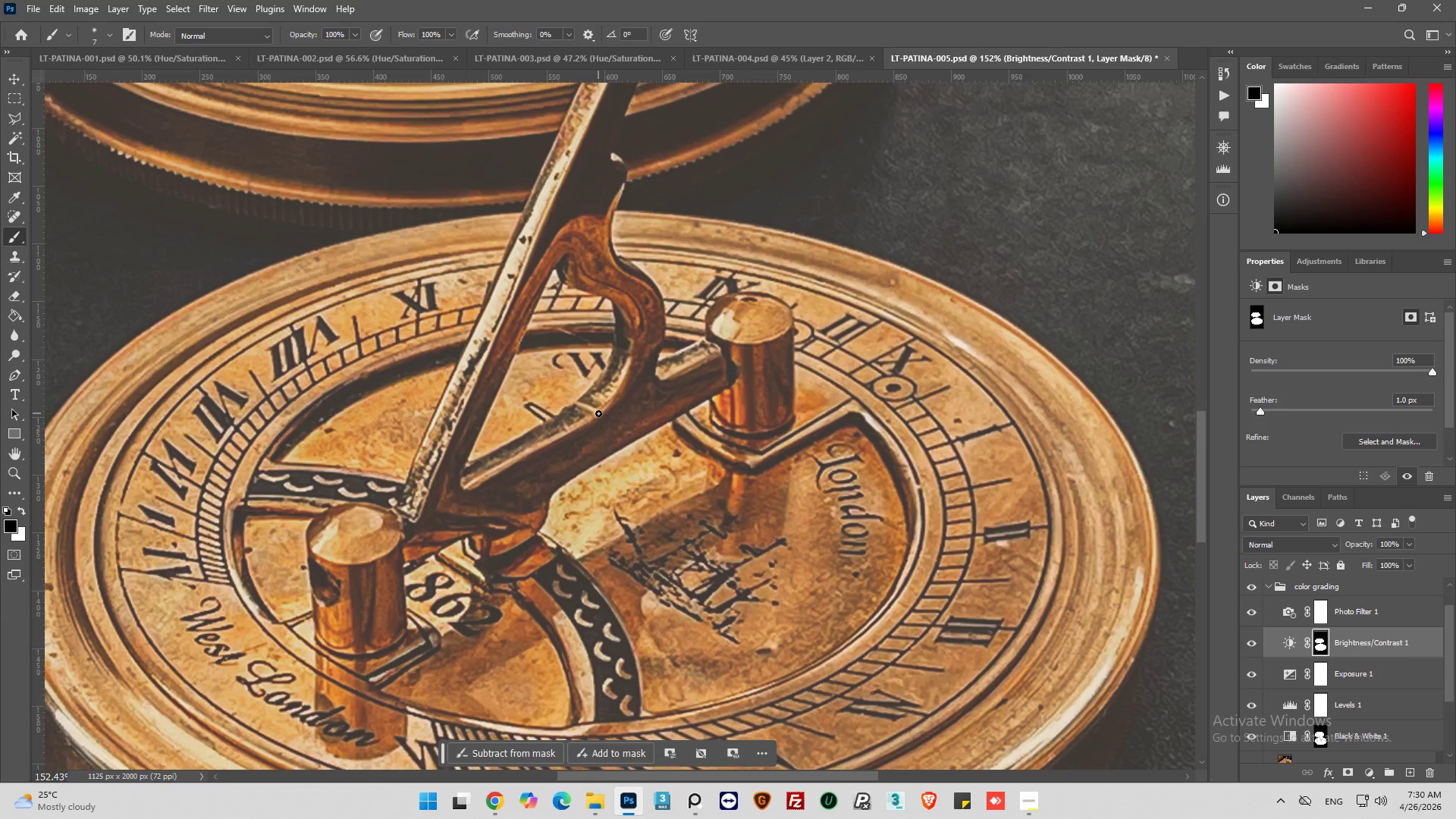 
hold_key(key=AltLeft, duration=0.53)
 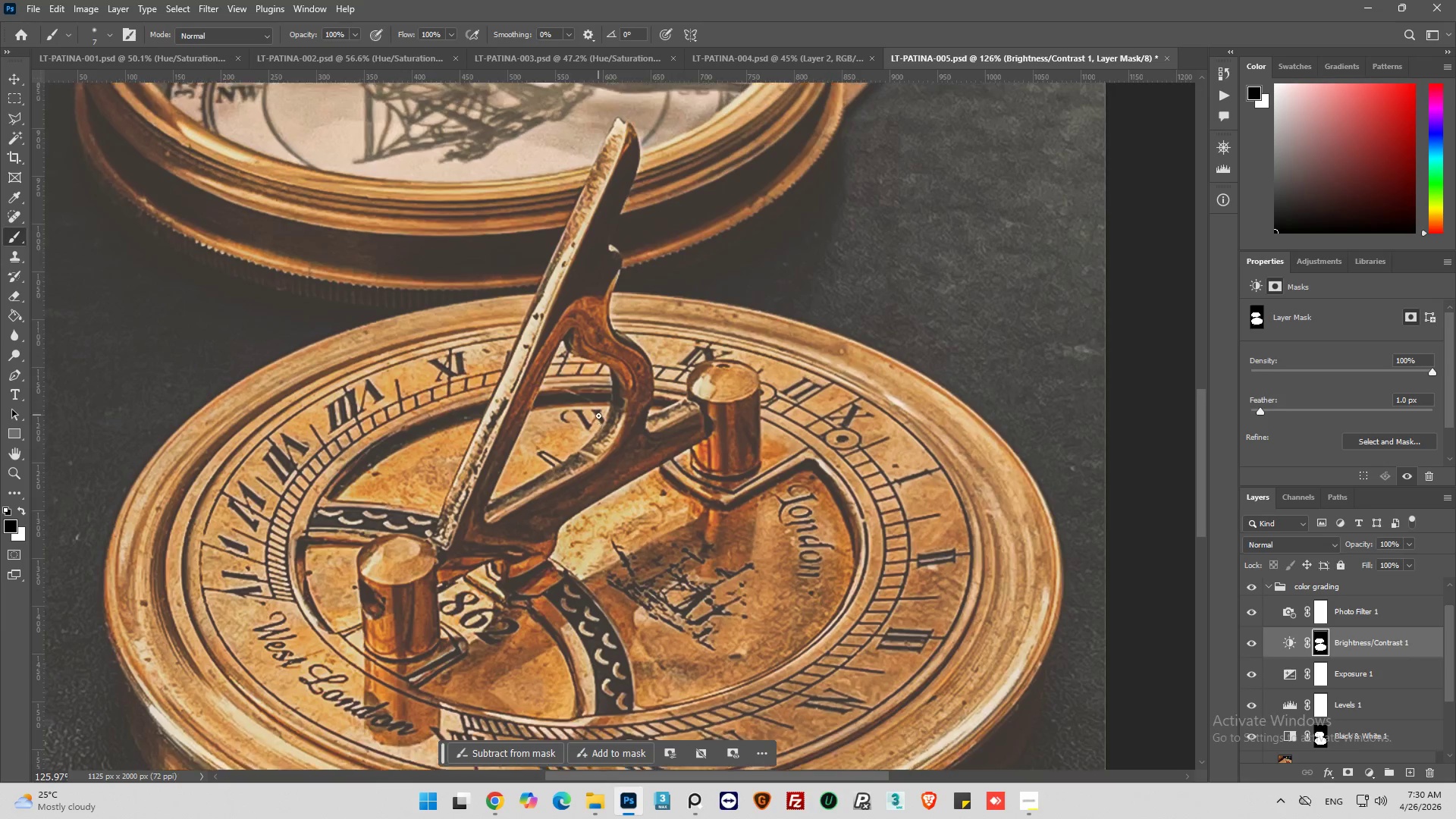 
scroll: coordinate [598, 414], scroll_direction: up, amount: 1.0
 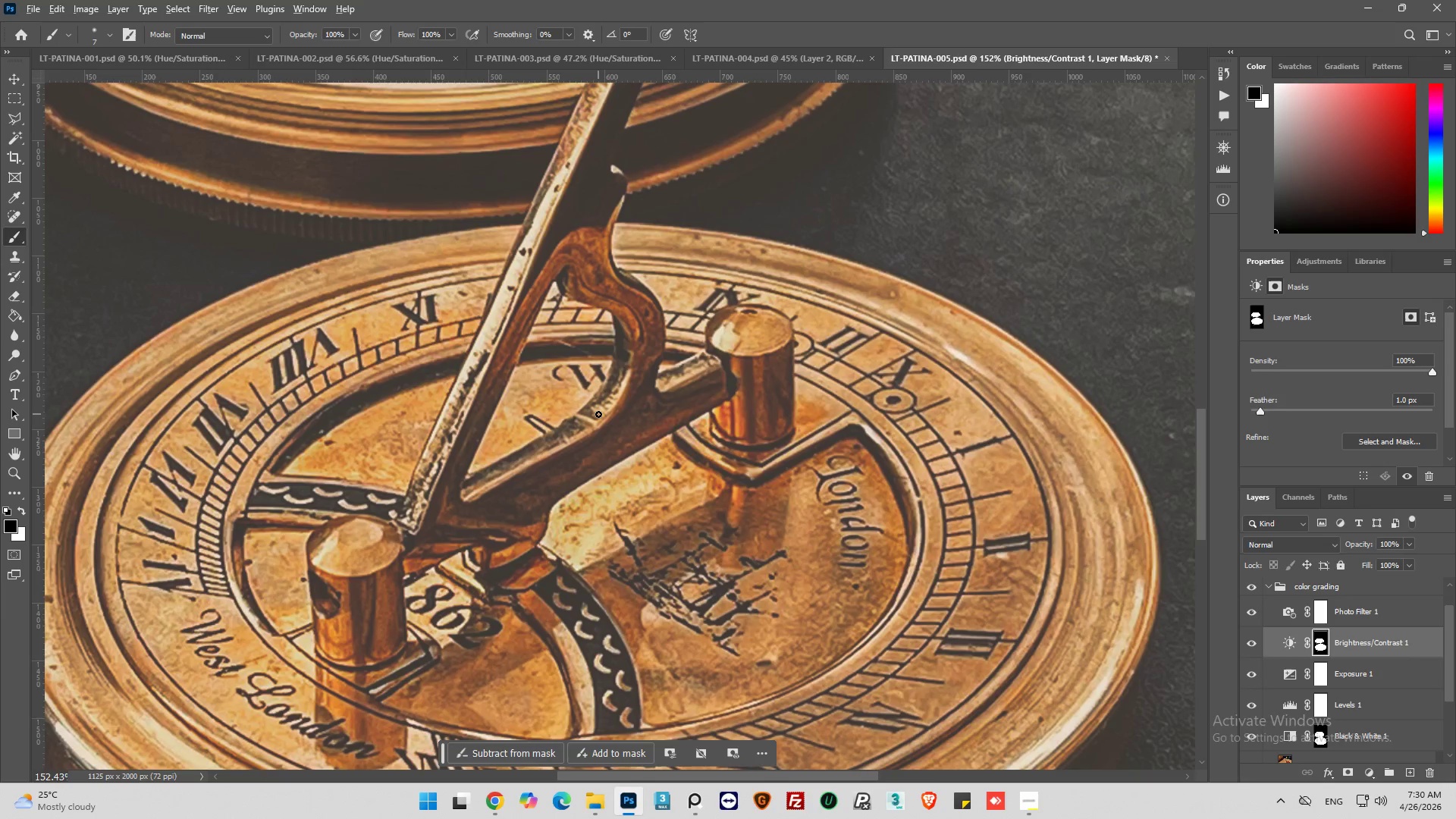 
hold_key(key=AltLeft, duration=0.66)
 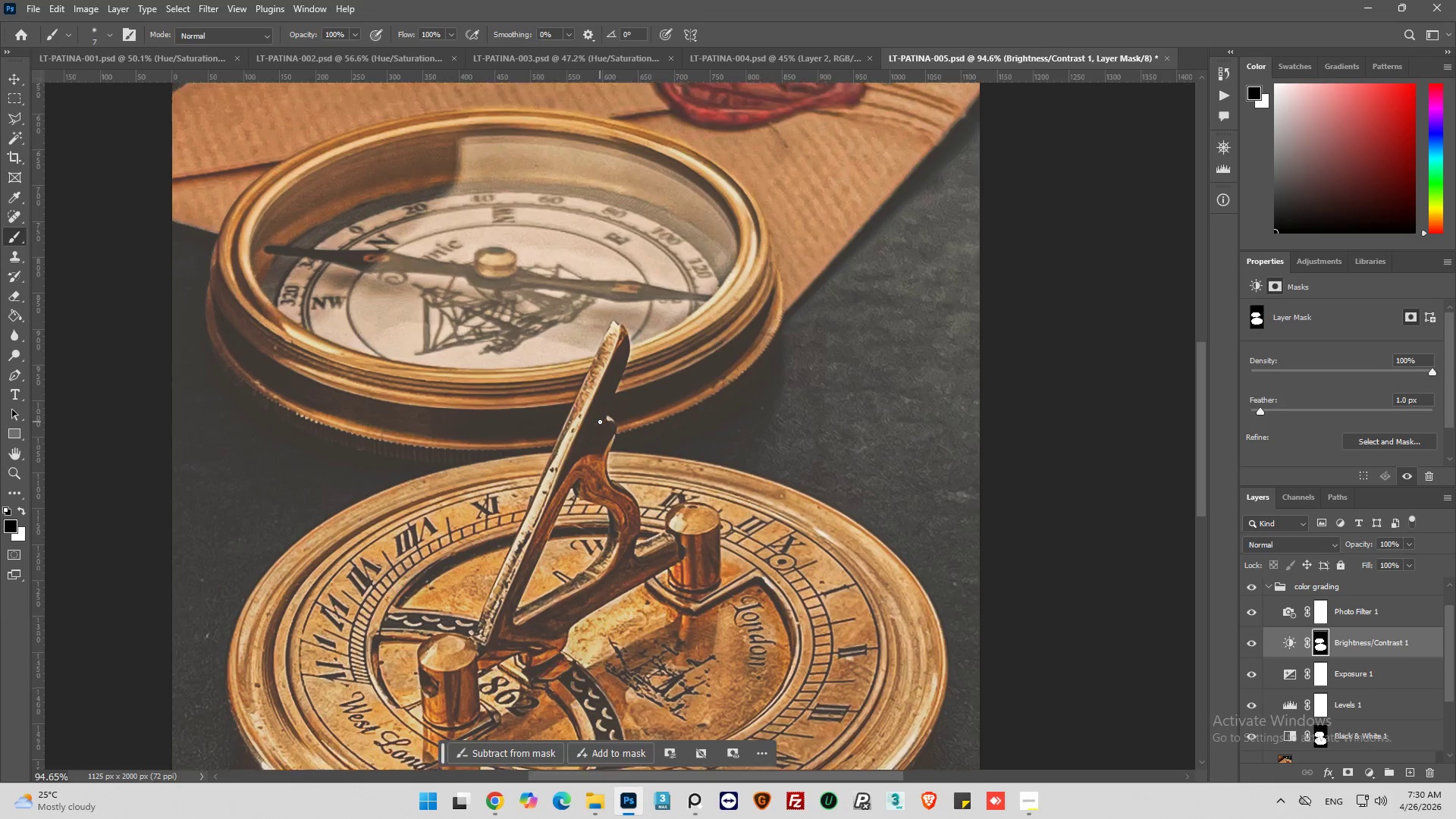 
scroll: coordinate [600, 422], scroll_direction: up, amount: 26.0
 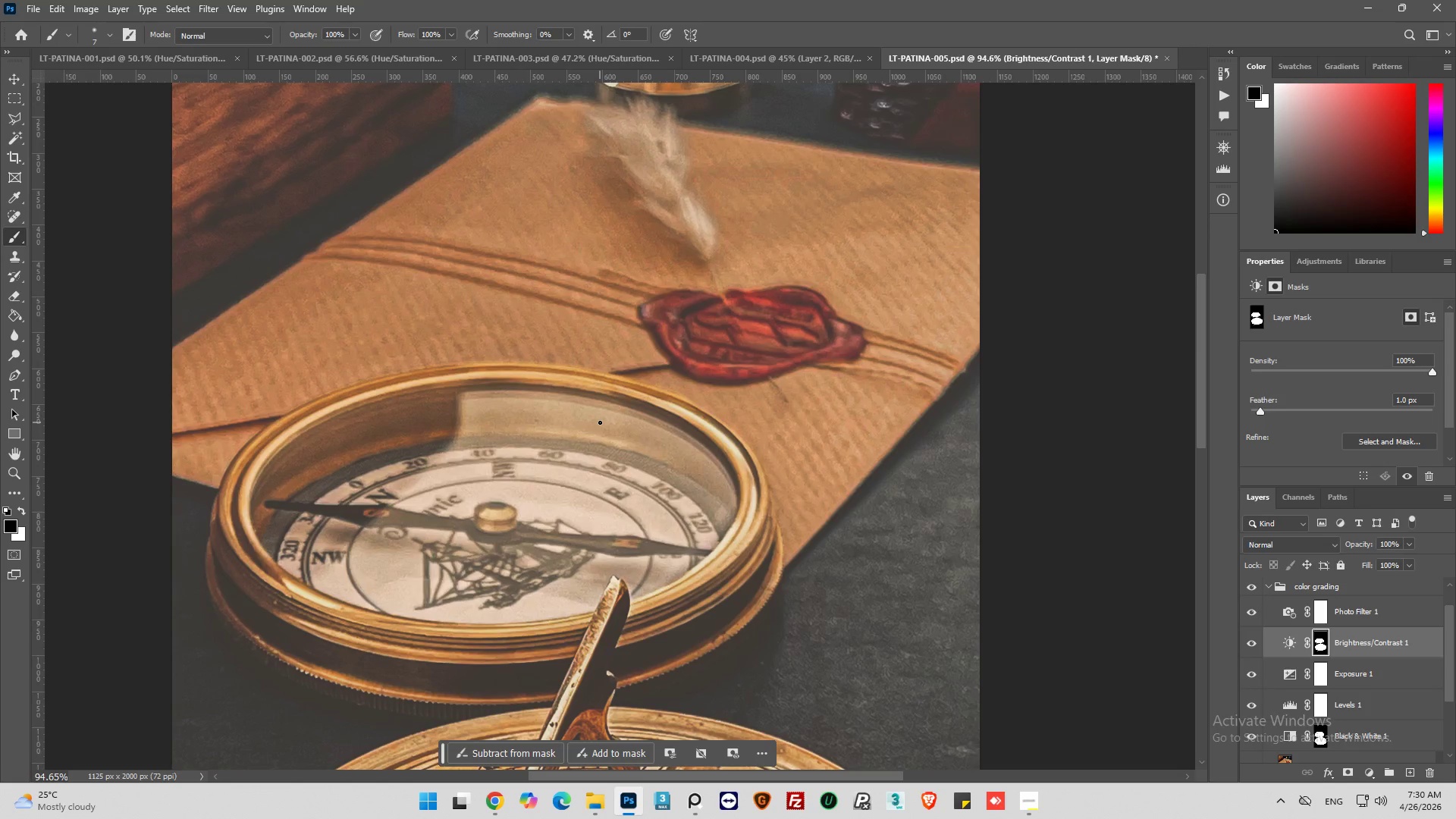 
key(Alt+AltLeft)
 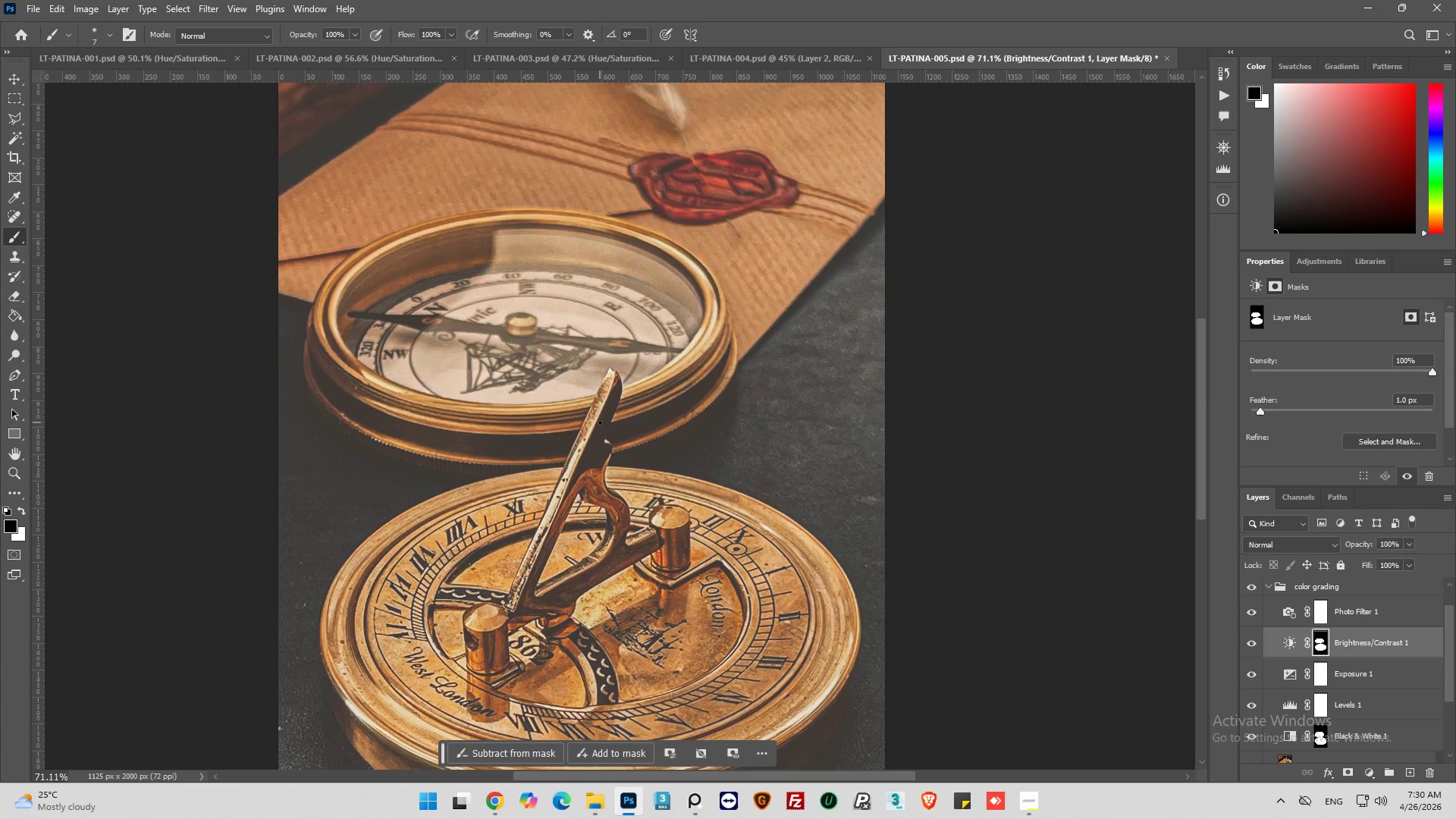 
key(Alt+AltLeft)
 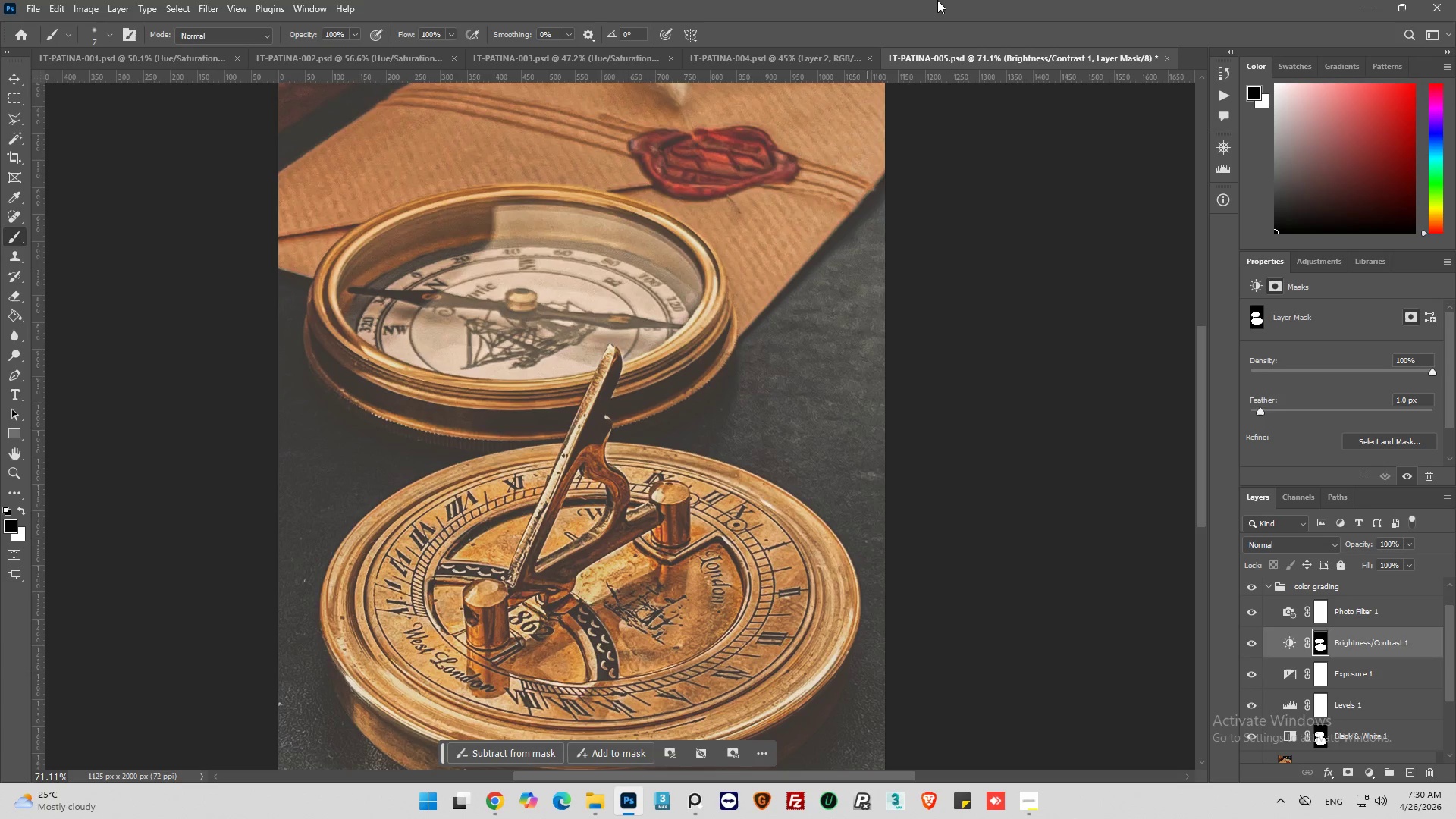 
scroll: coordinate [600, 422], scroll_direction: down, amount: 19.0
 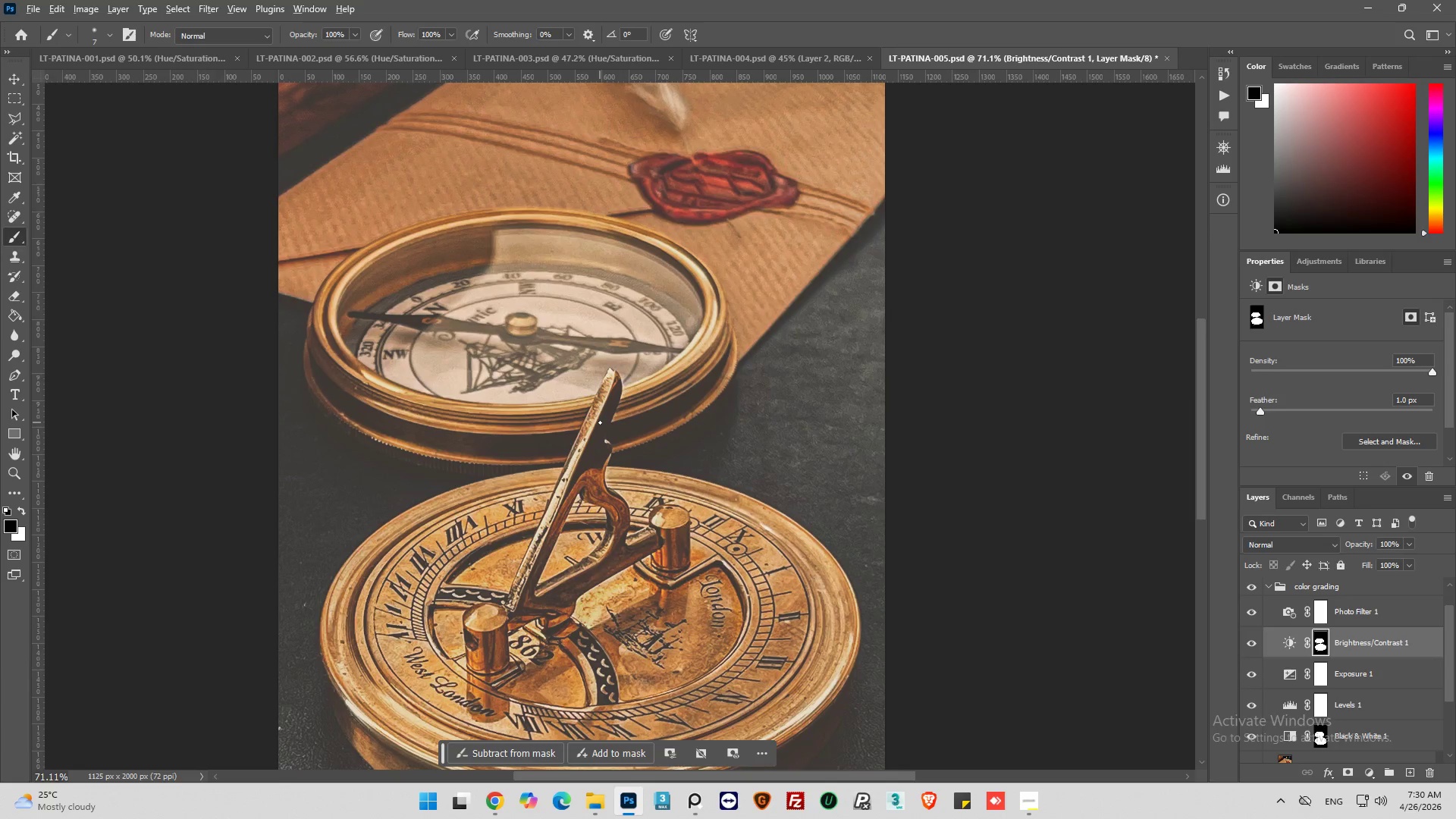 
left_click([824, 62])
 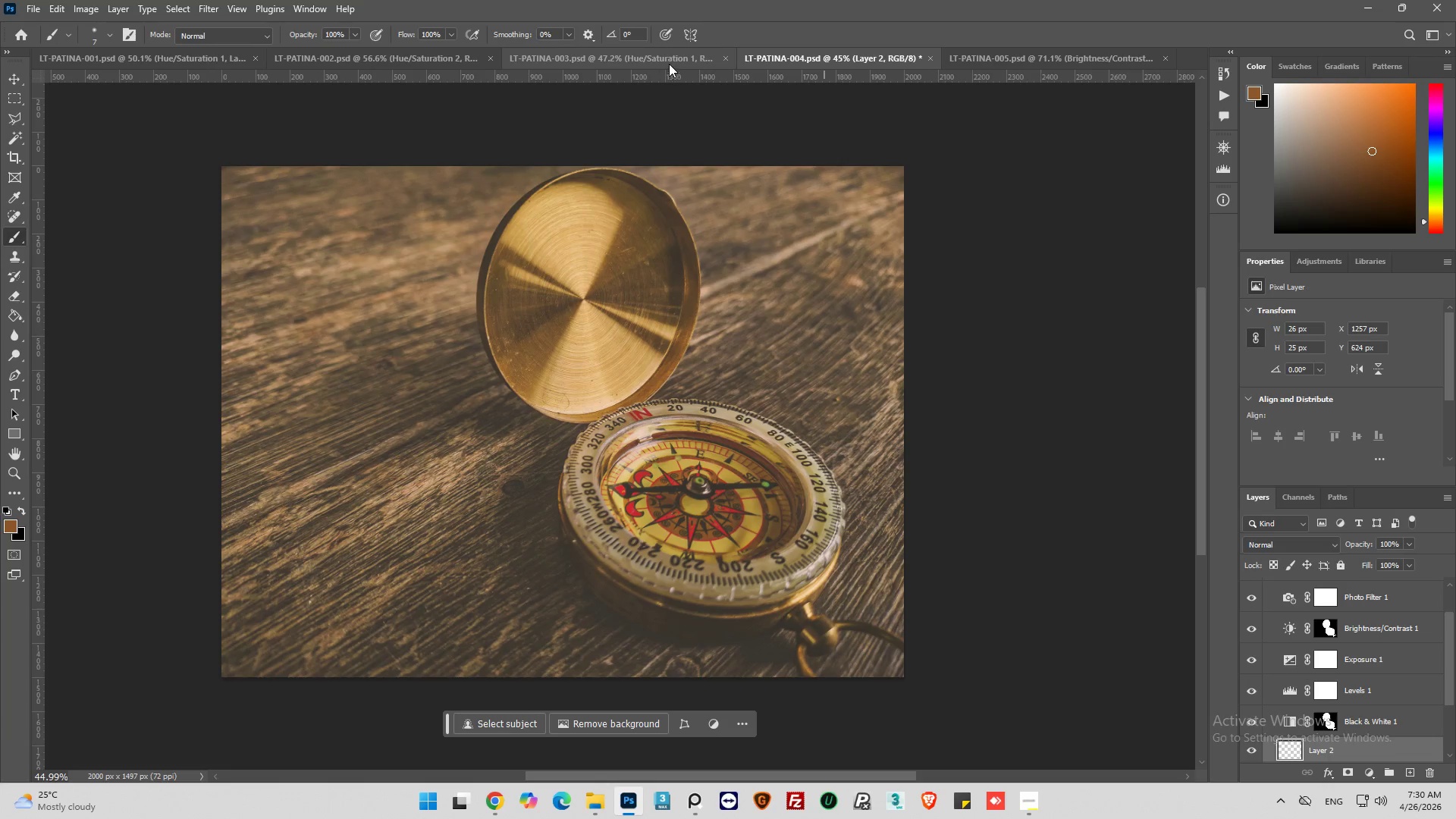 
wait(6.72)
 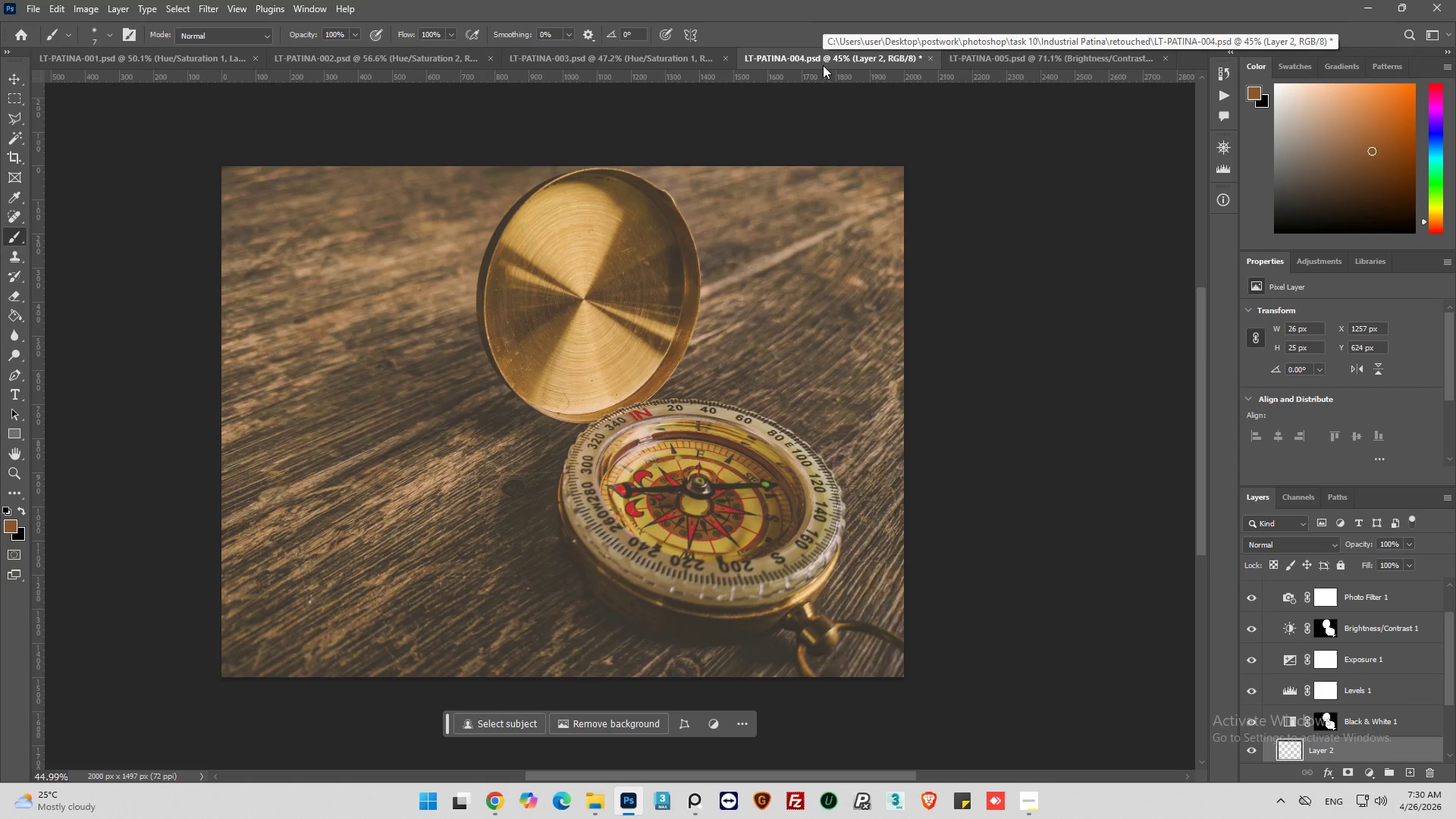 
left_click([1252, 631])
 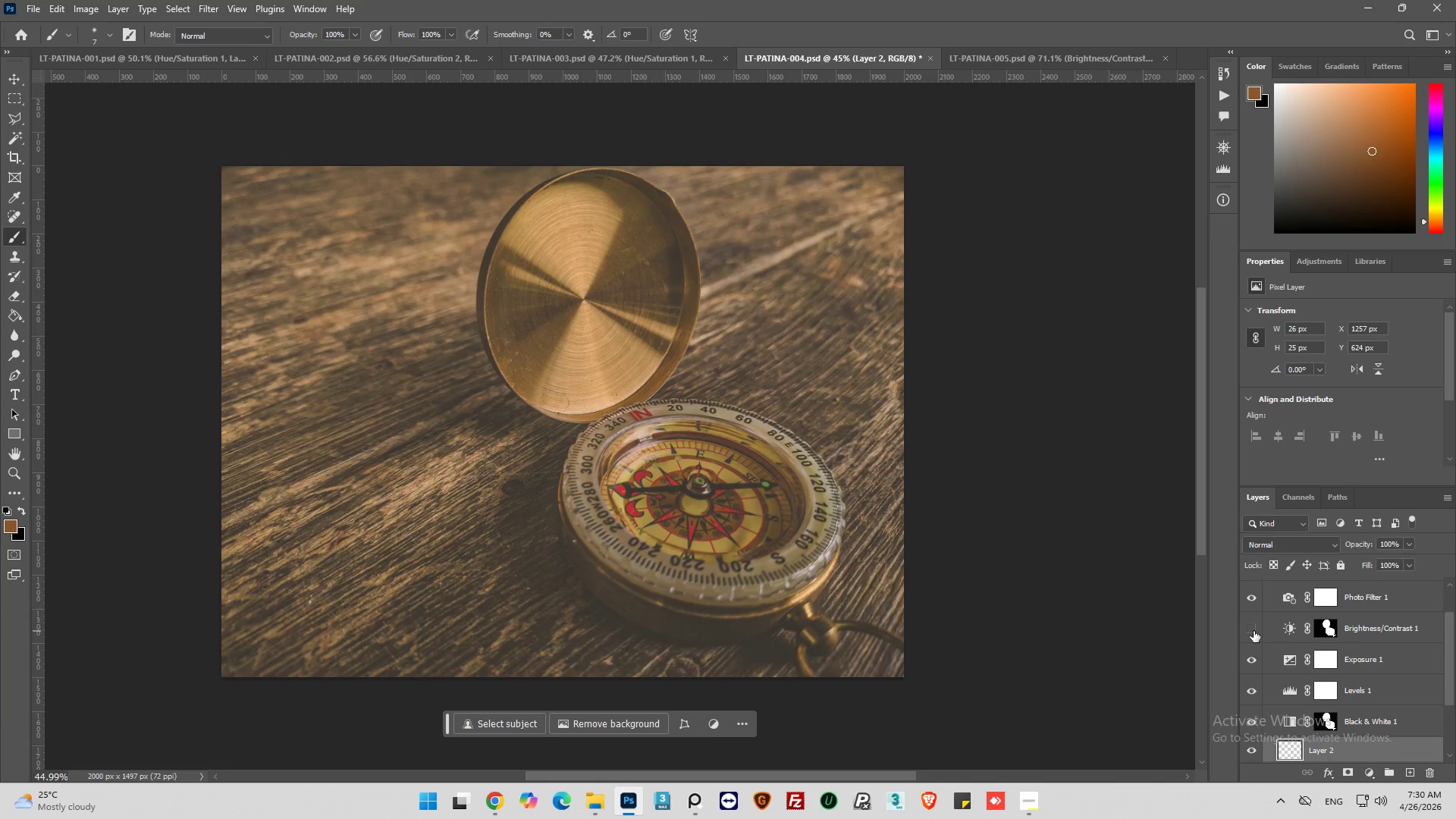 
left_click([1254, 631])
 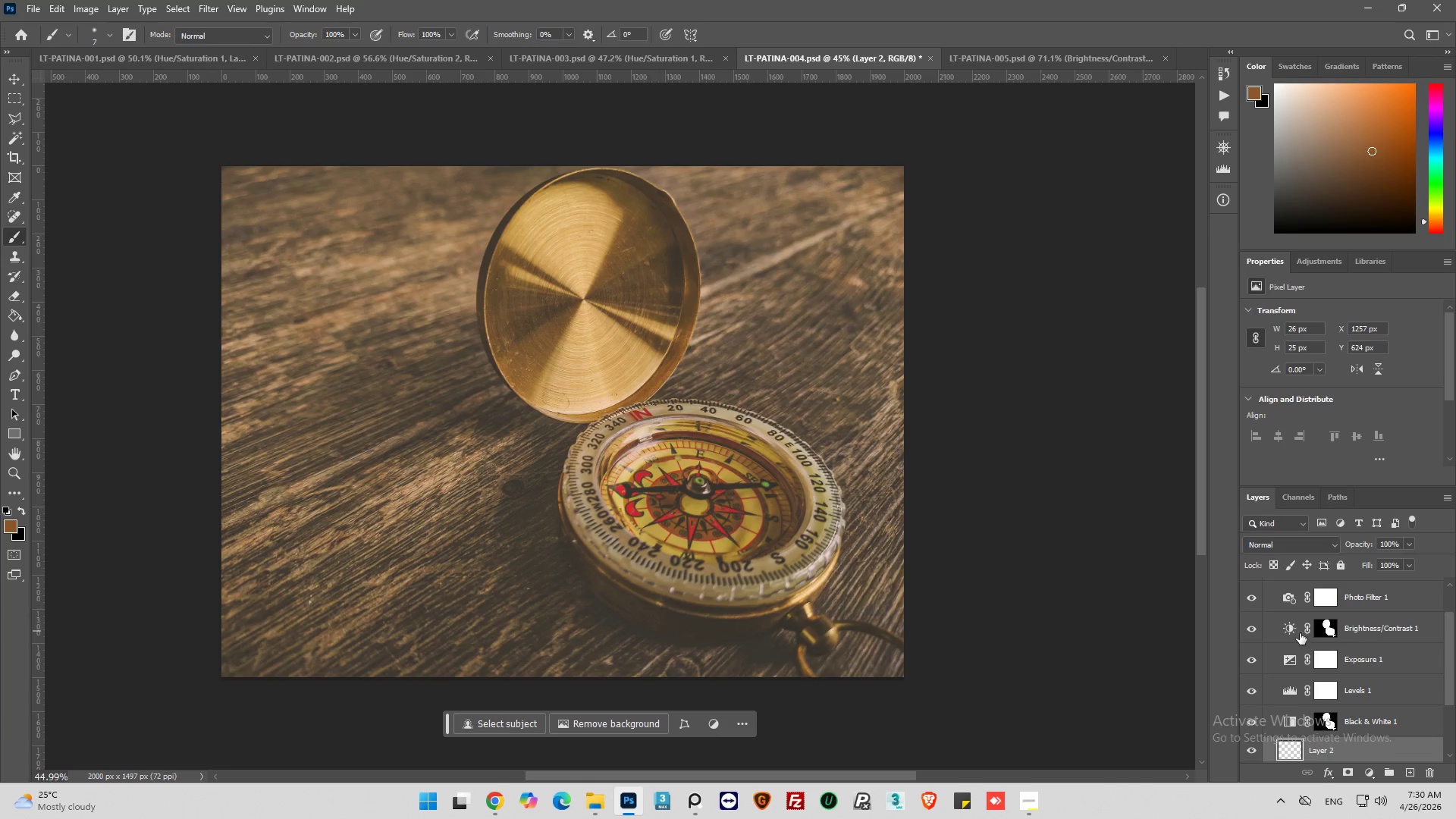 
left_click([1290, 630])
 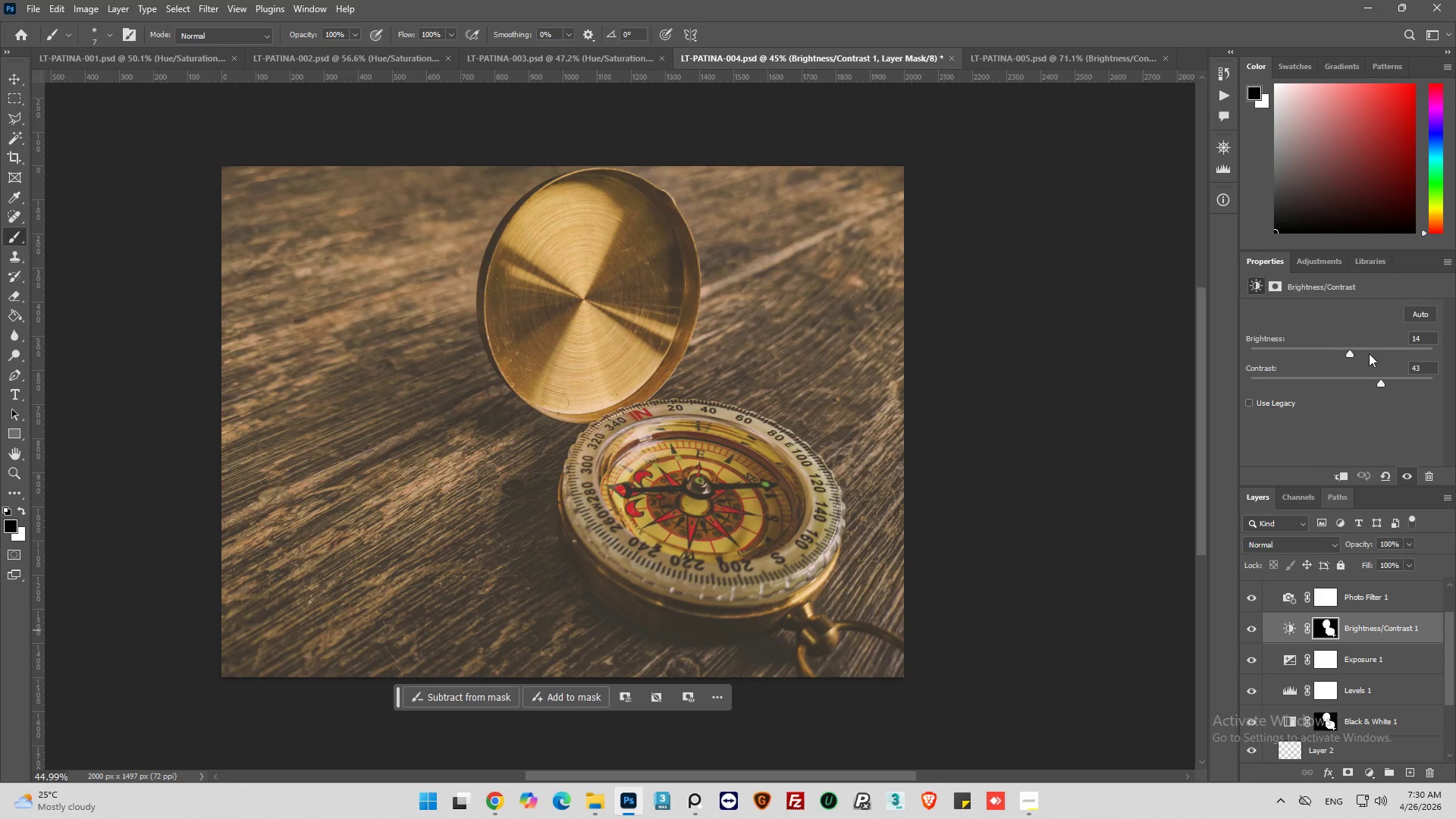 
left_click_drag(start_coordinate=[1350, 353], to_coordinate=[1356, 354])
 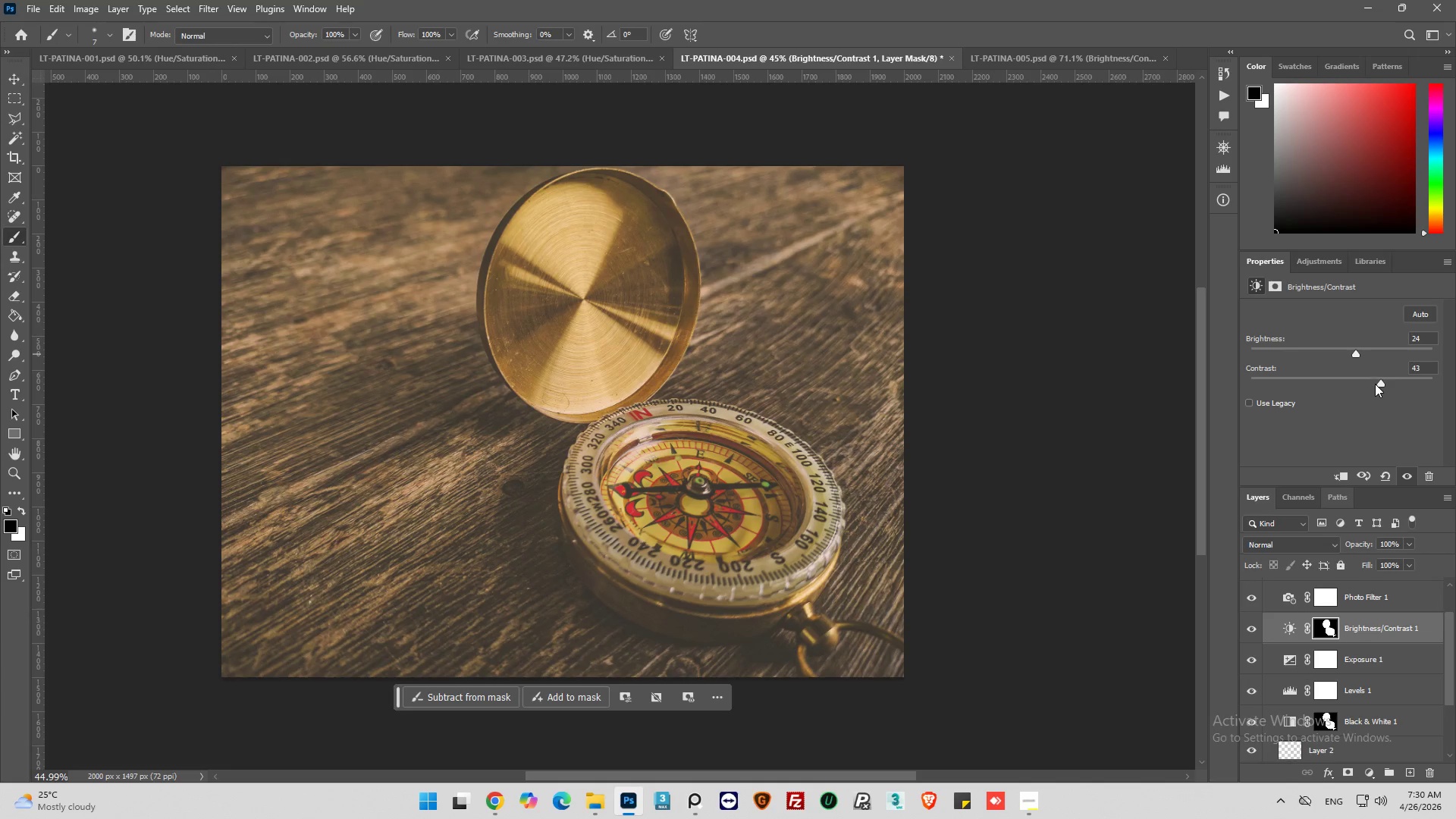 
left_click_drag(start_coordinate=[1380, 383], to_coordinate=[1386, 385])
 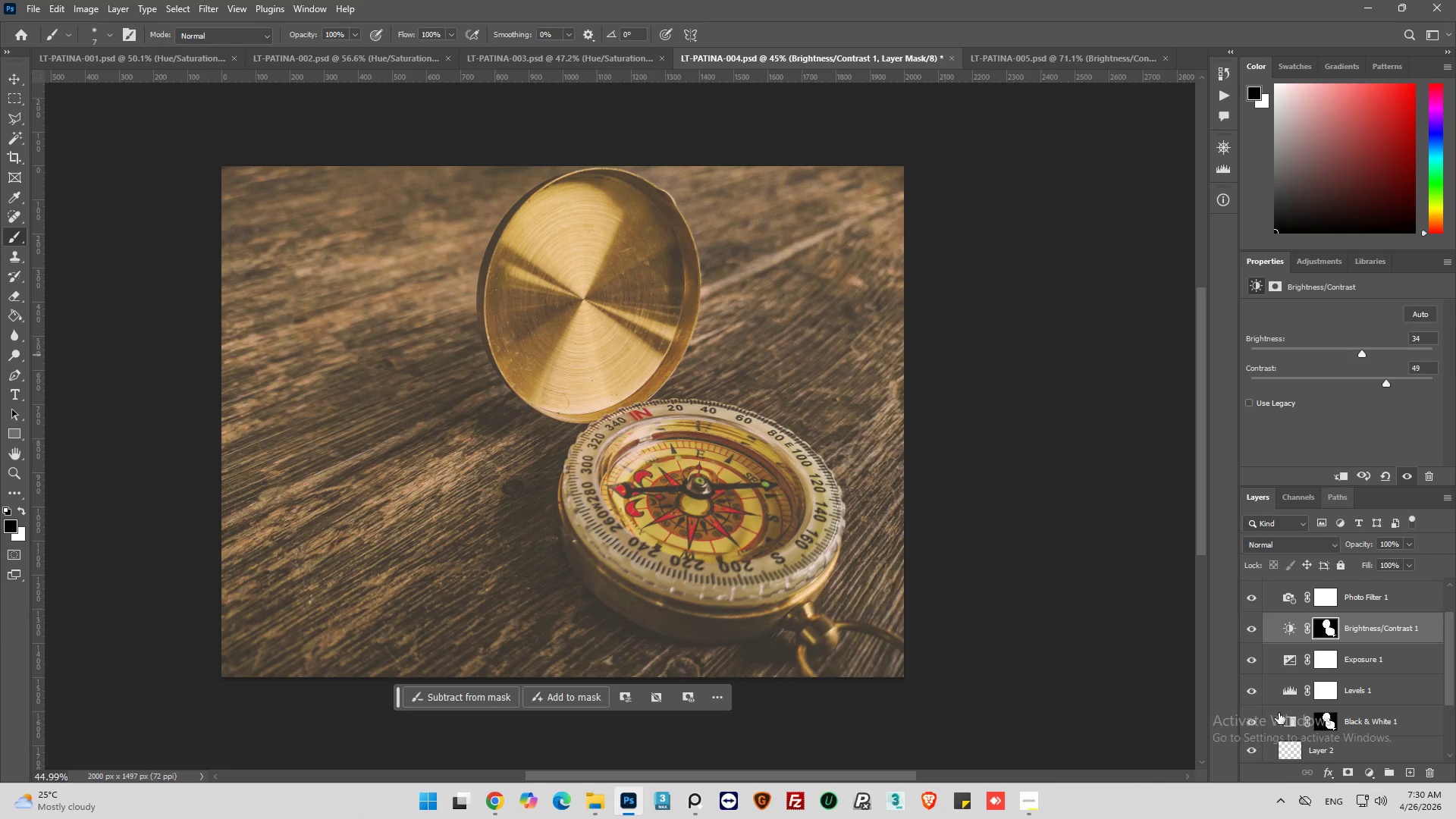 
wait(6.3)
 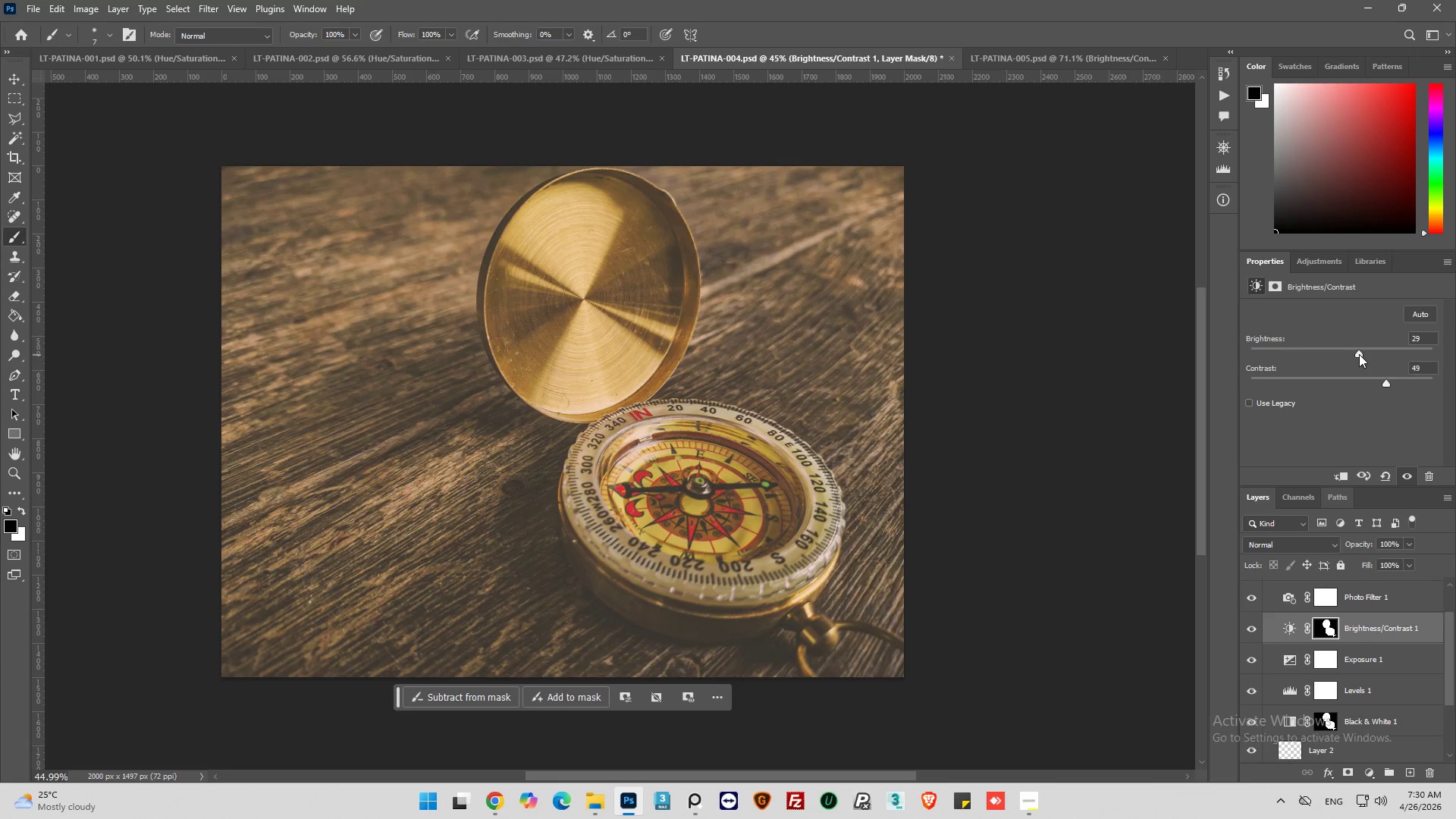 
scroll: coordinate [1286, 659], scroll_direction: up, amount: 8.0
 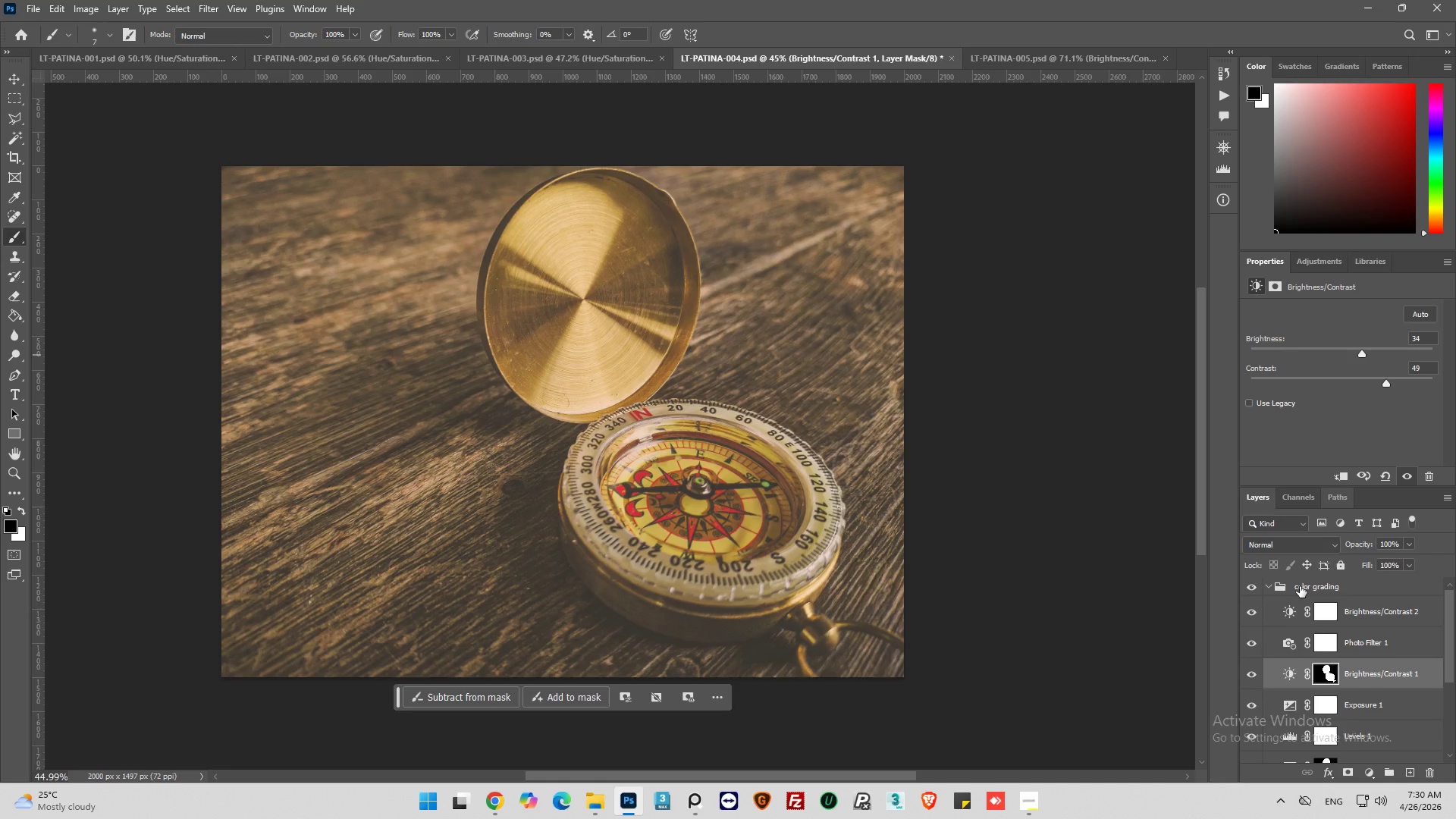 
left_click([1300, 586])
 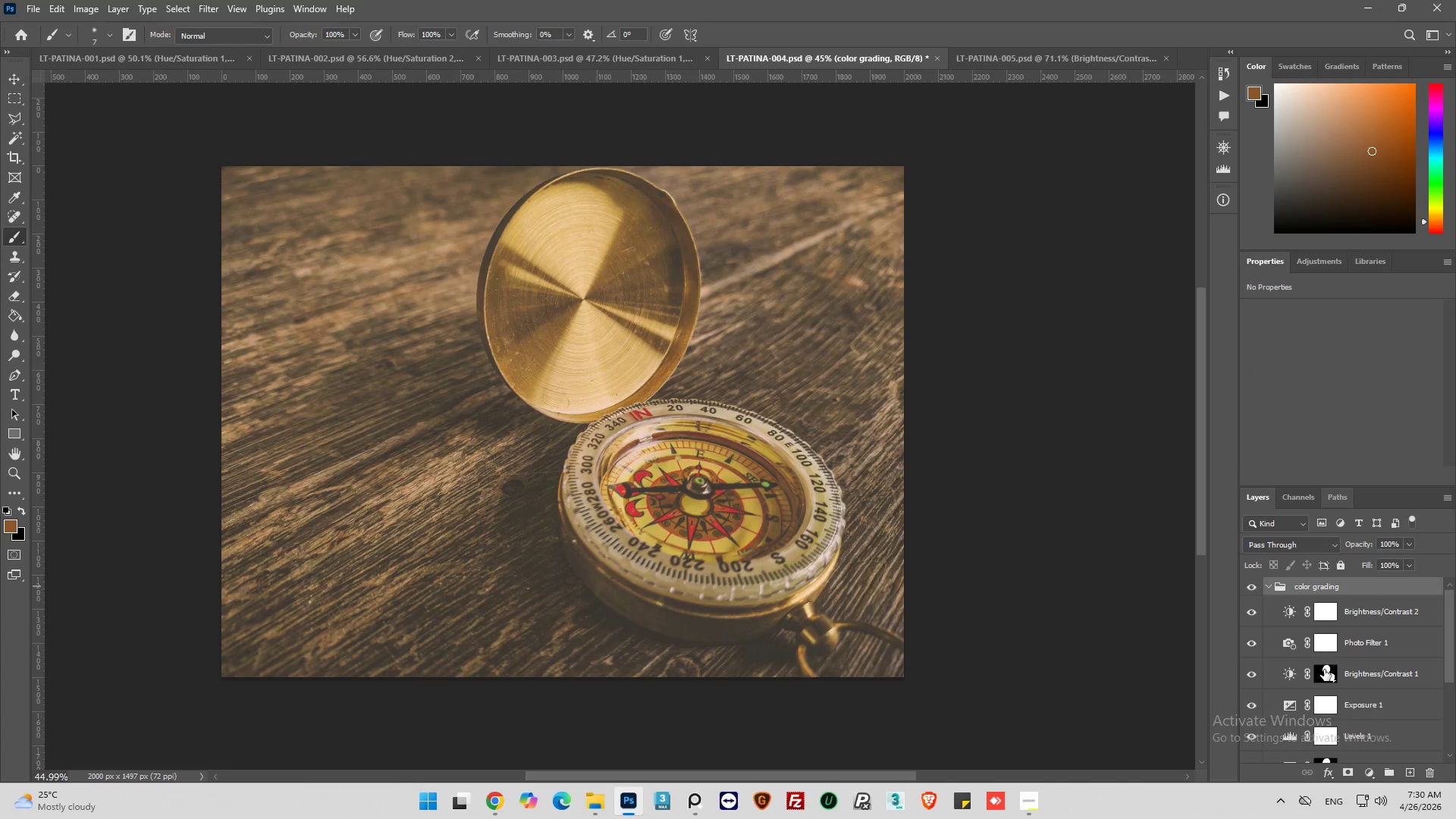 
hold_key(key=ControlLeft, duration=0.53)
left_click([1325, 676])
 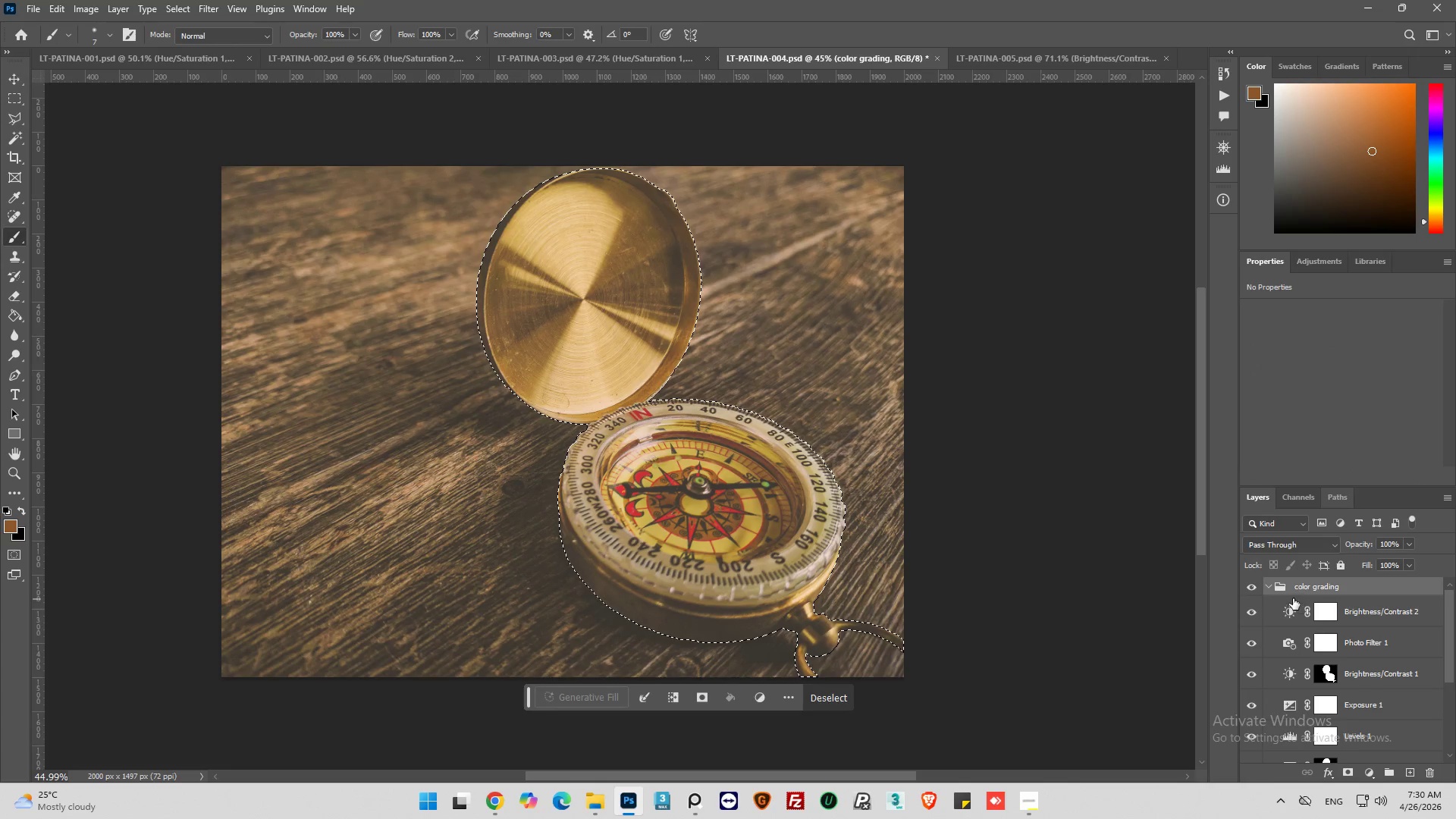 
left_click([1282, 582])
 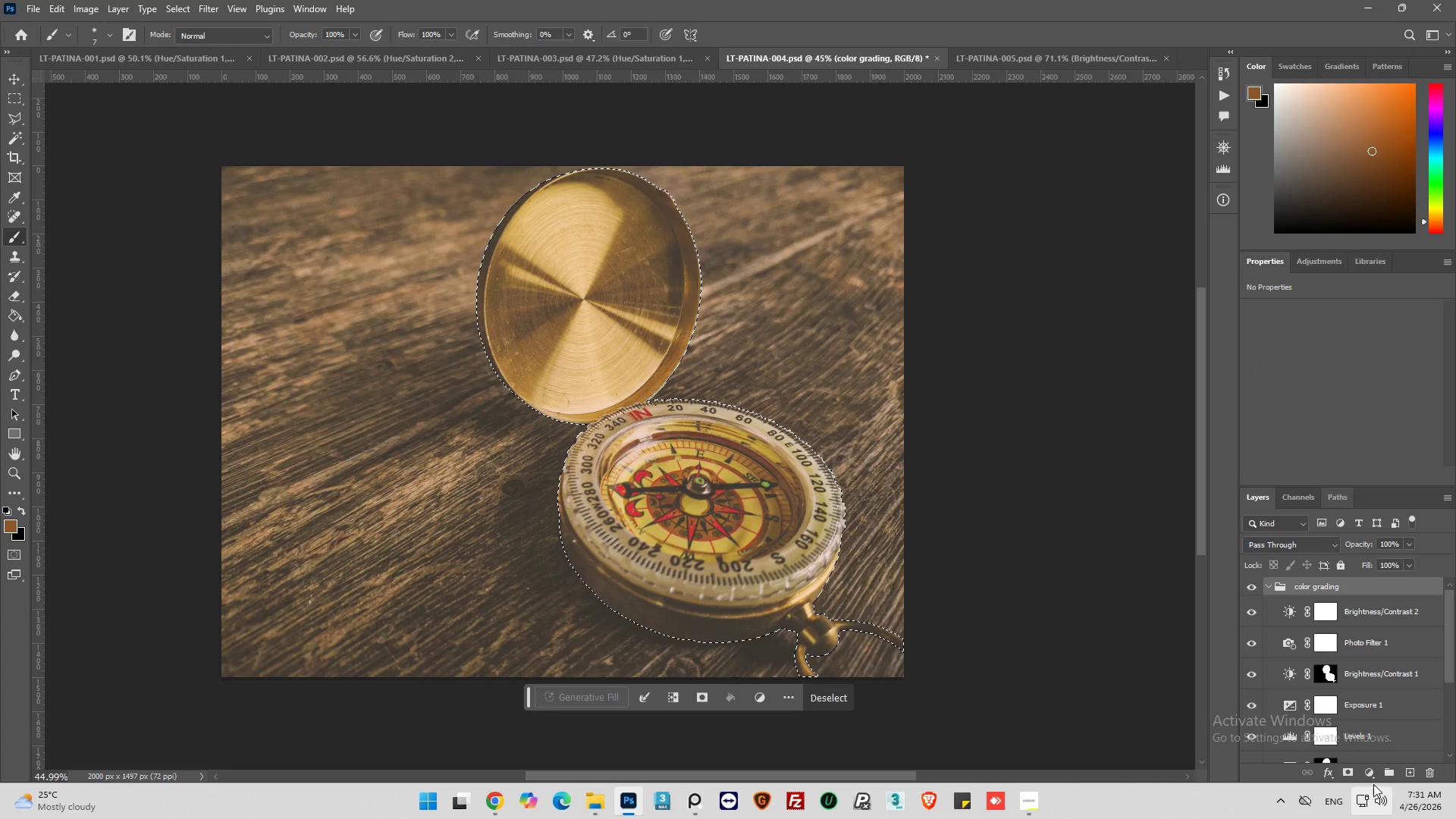 
left_click([1373, 783])
 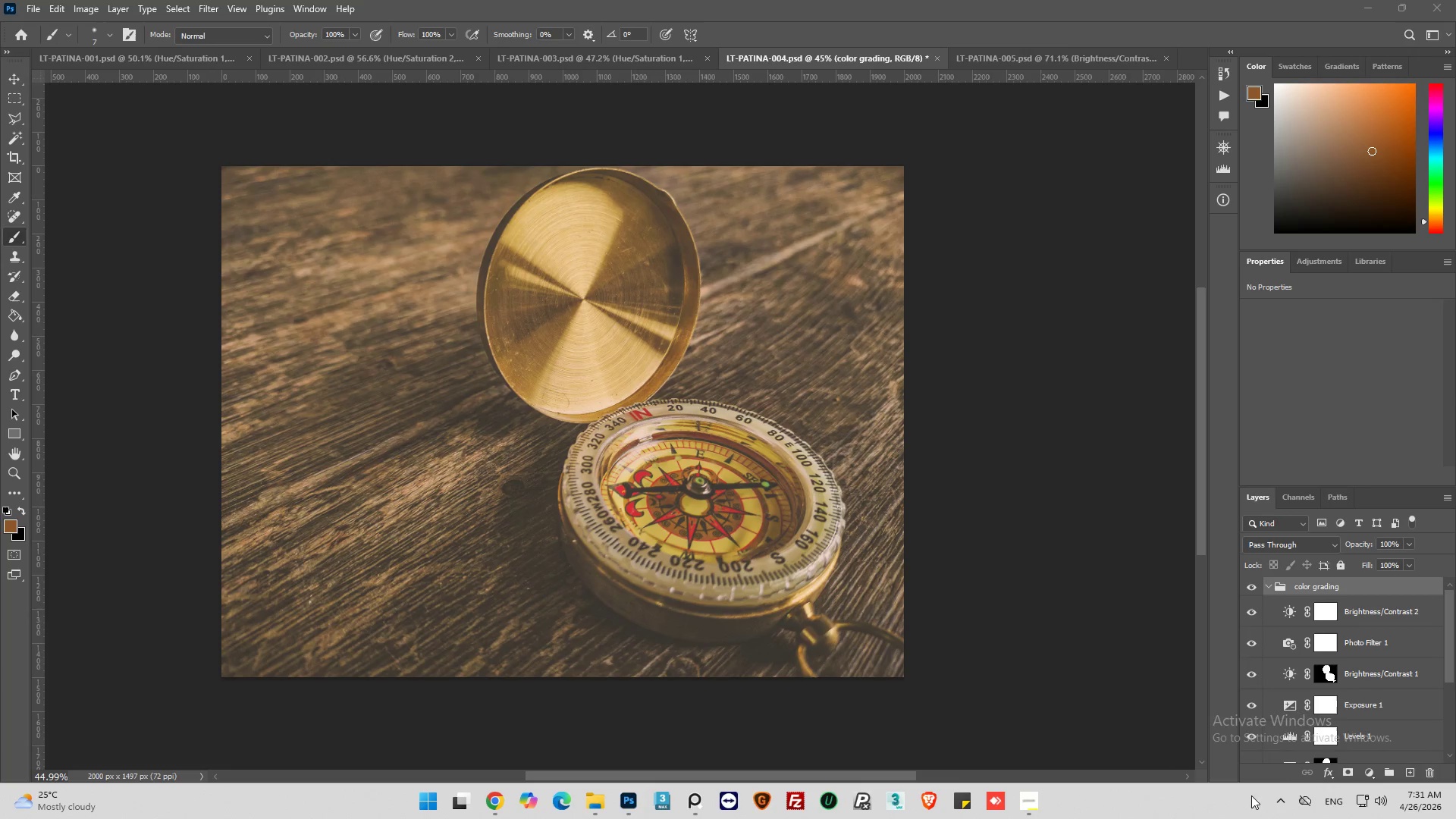 
left_click([1372, 770])
 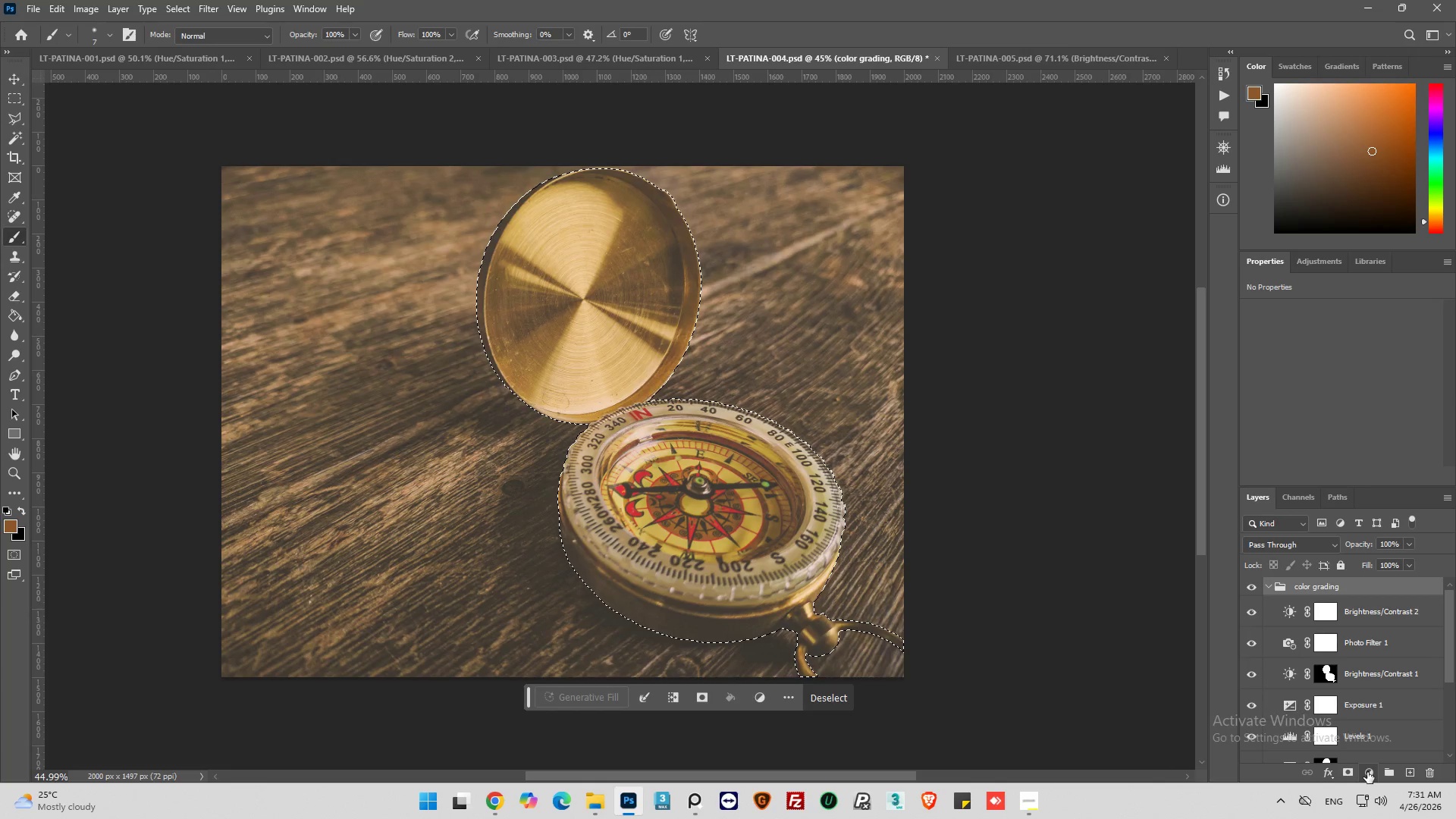 
left_click([1369, 772])
 